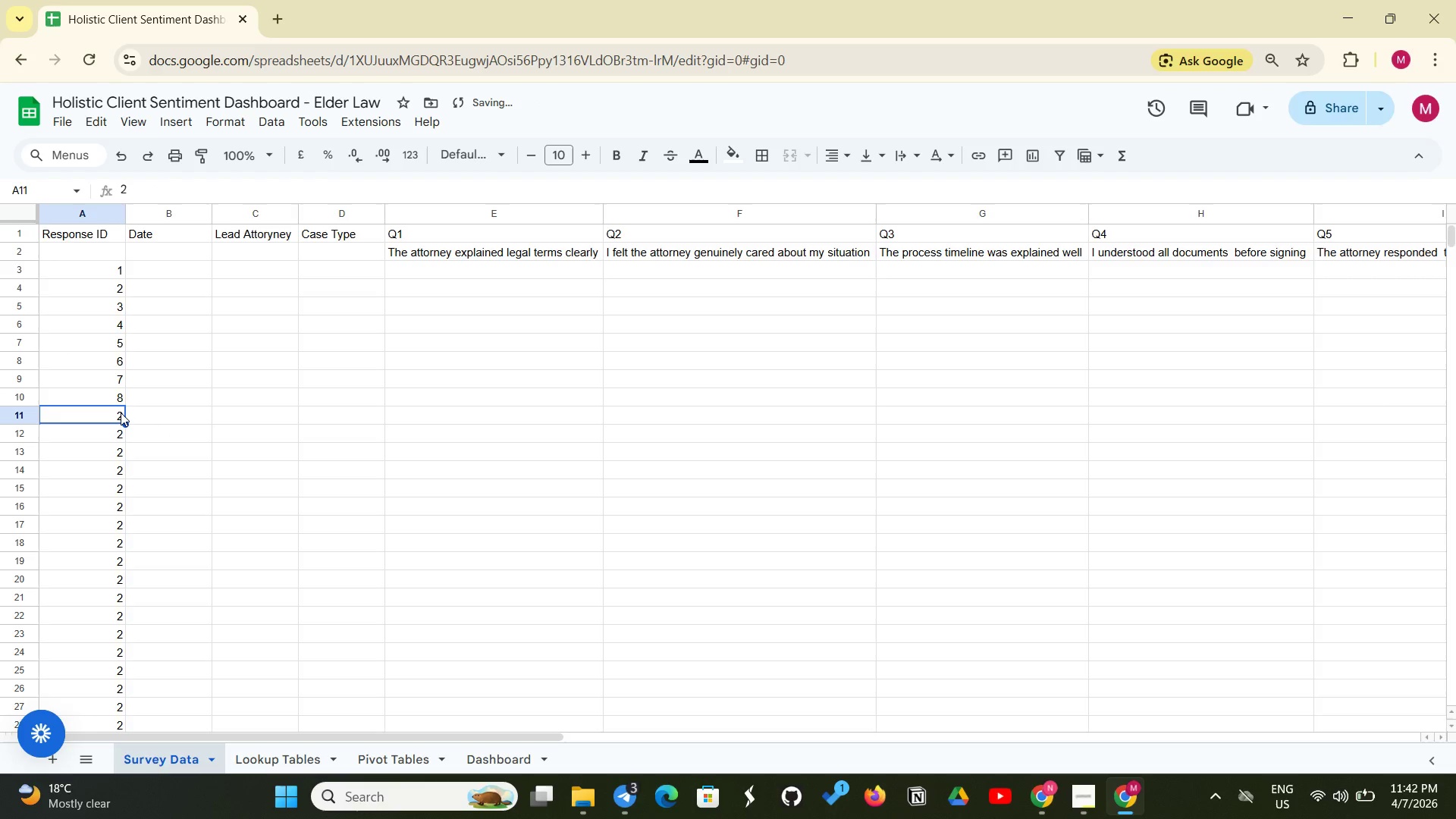 
key(Control+V)
 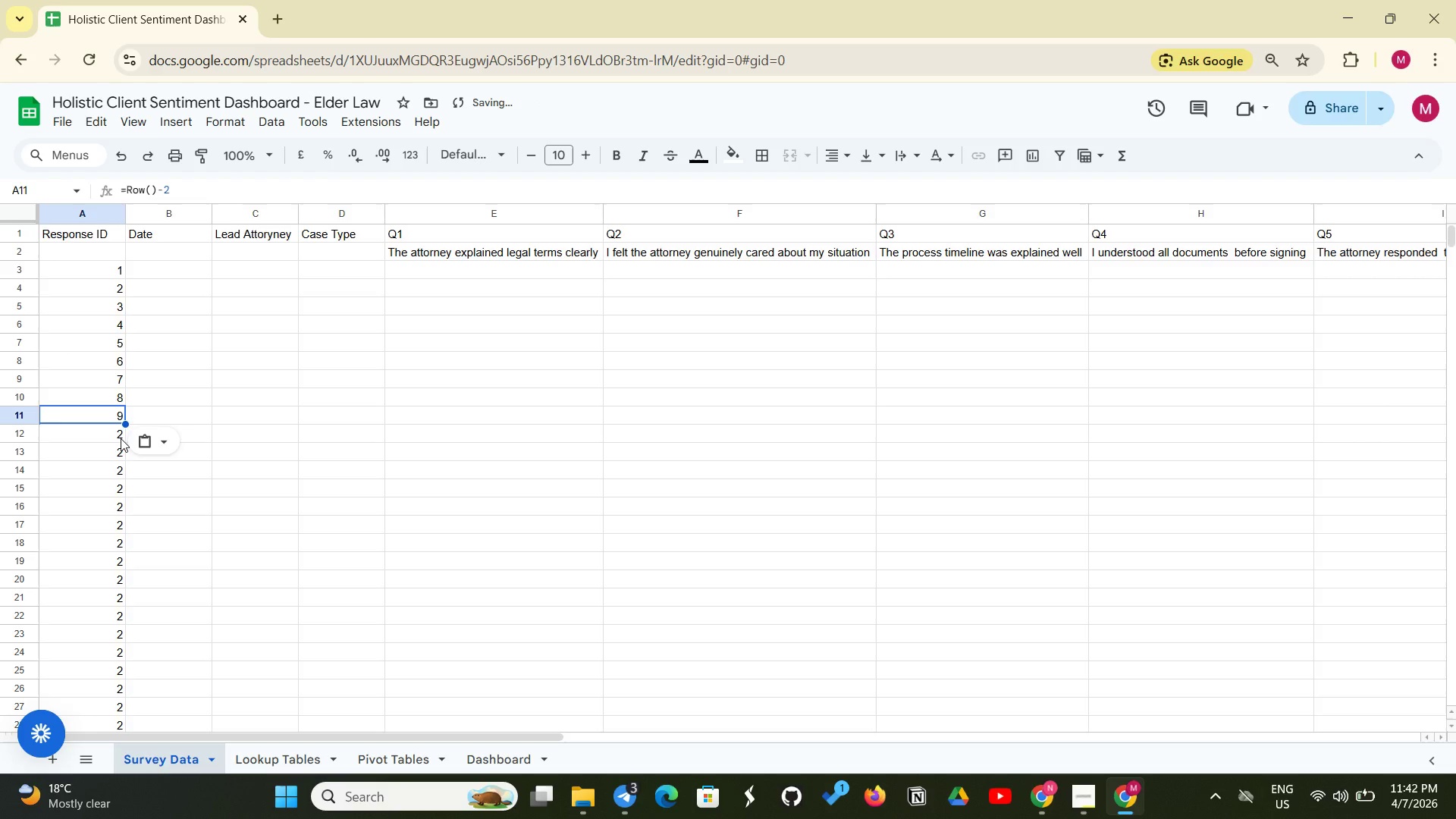 
left_click([121, 438])
 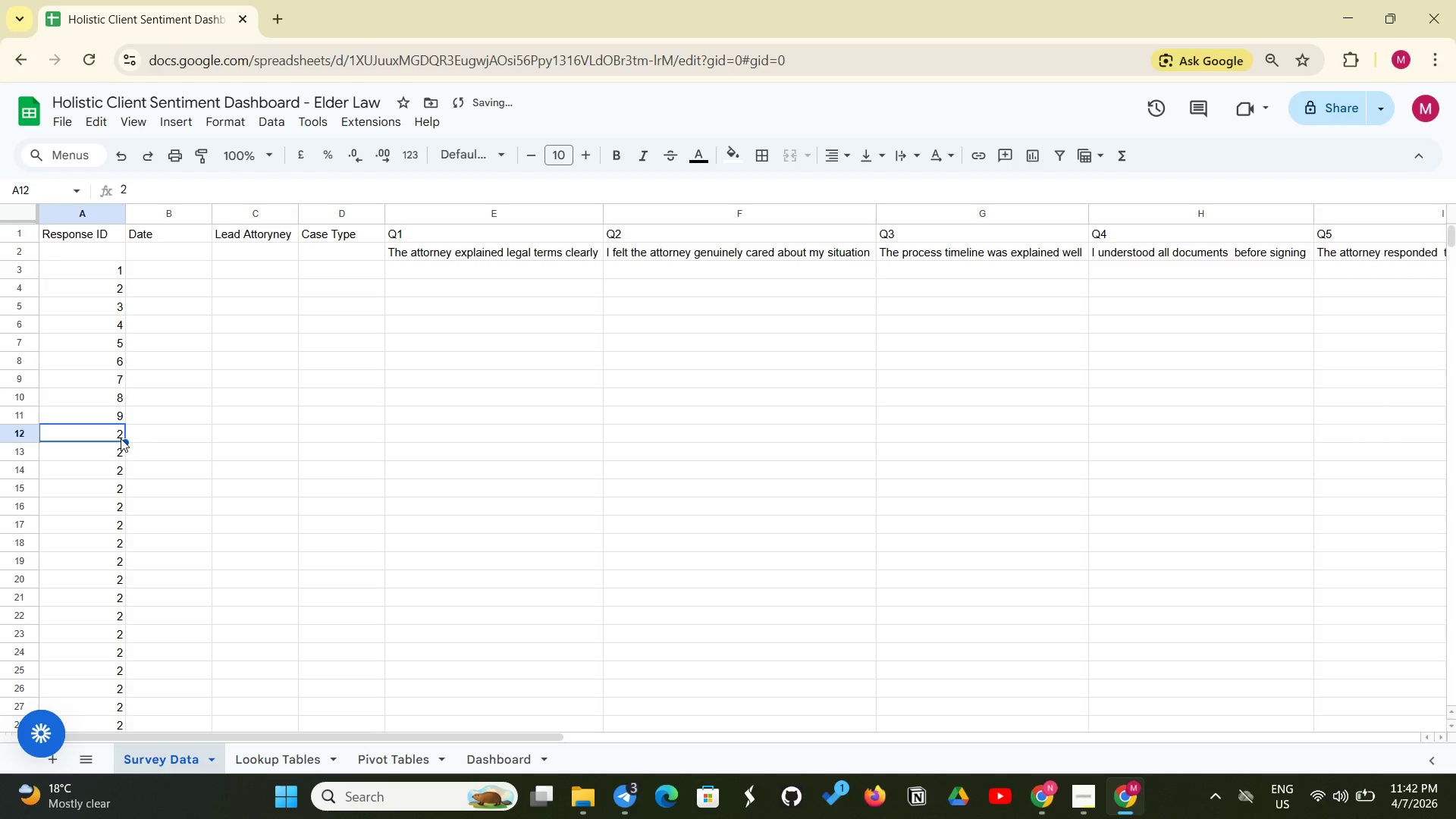 
key(Control+V)
 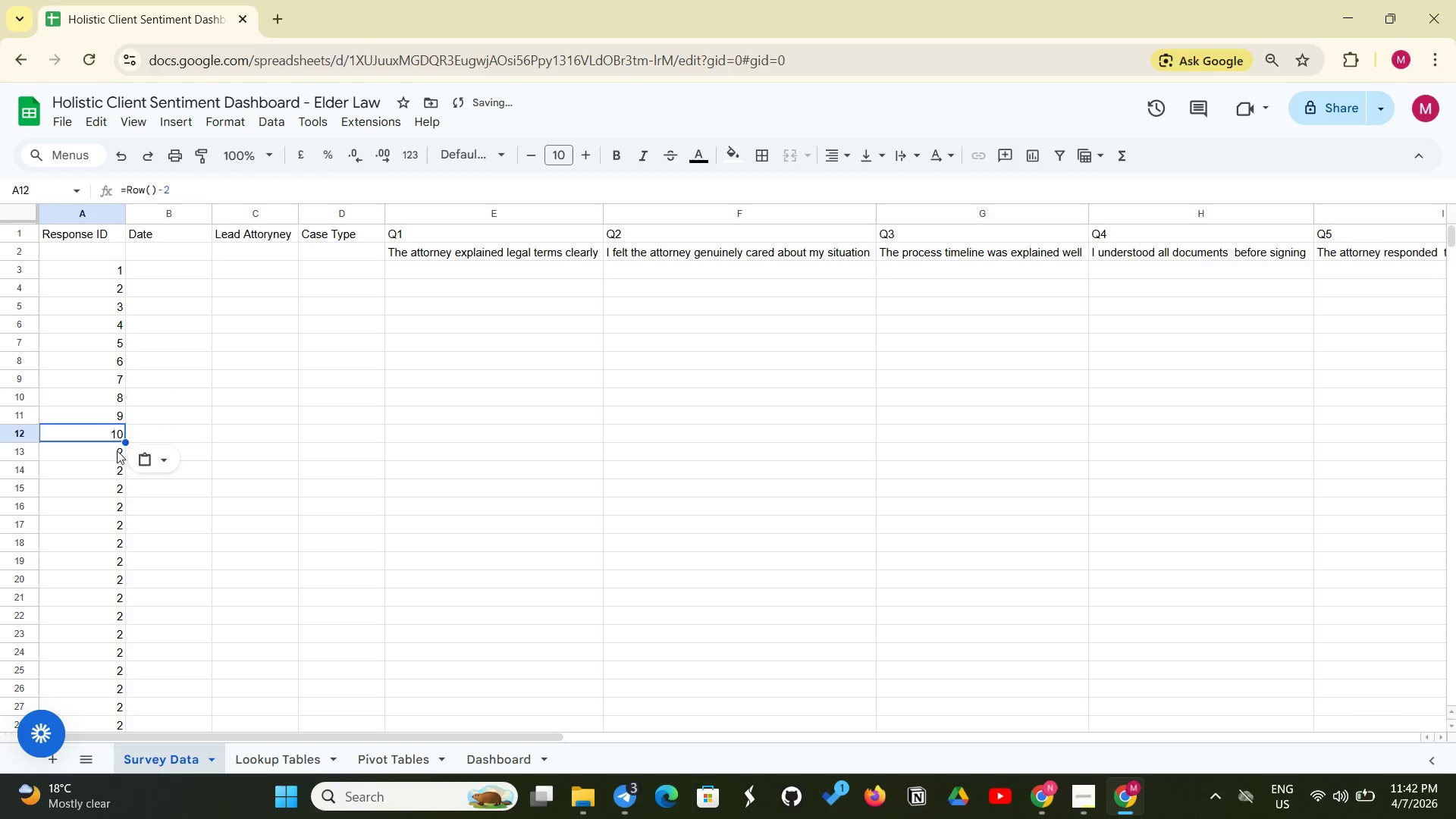 
left_click([117, 450])
 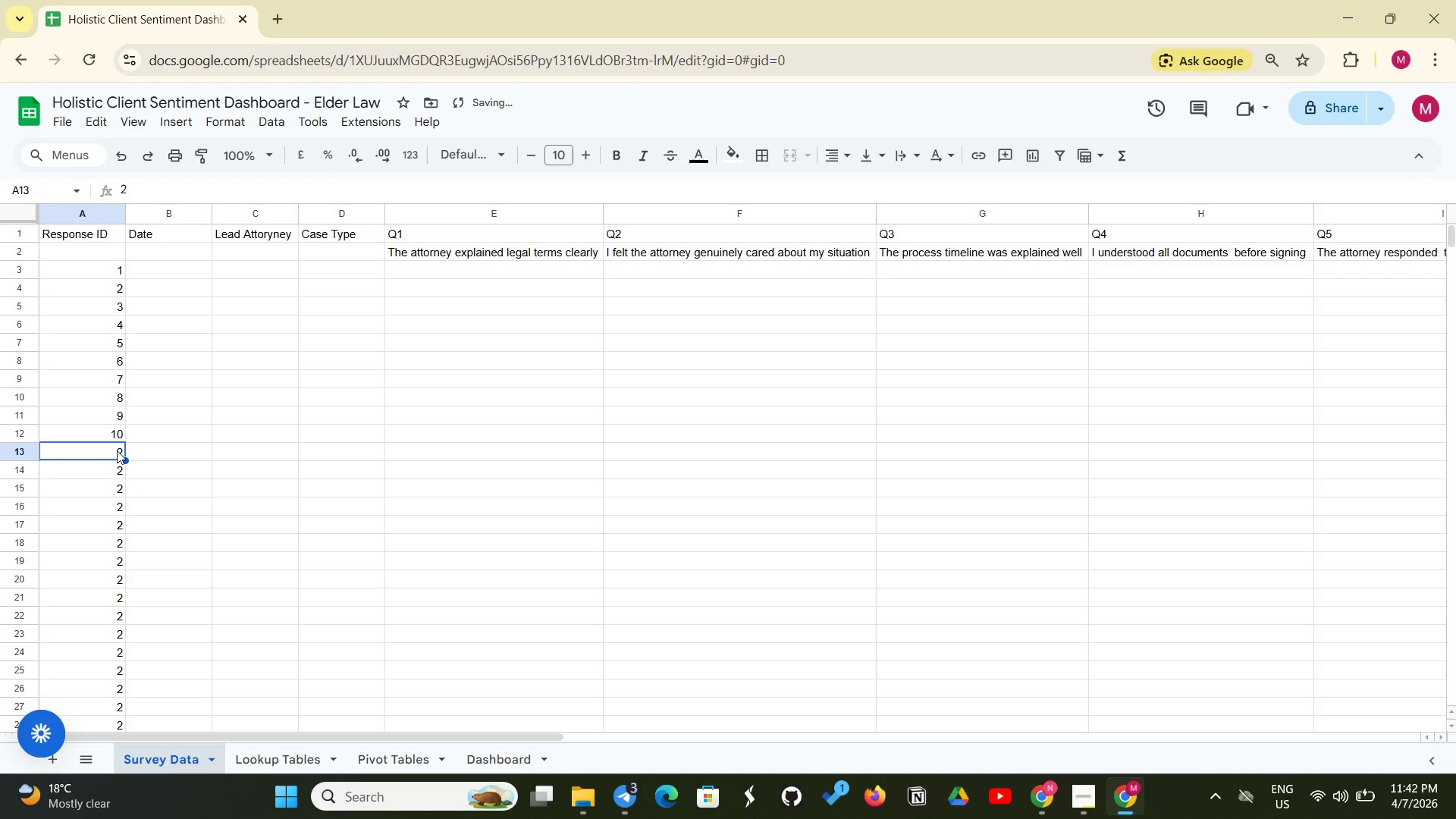 
key(Control+V)
 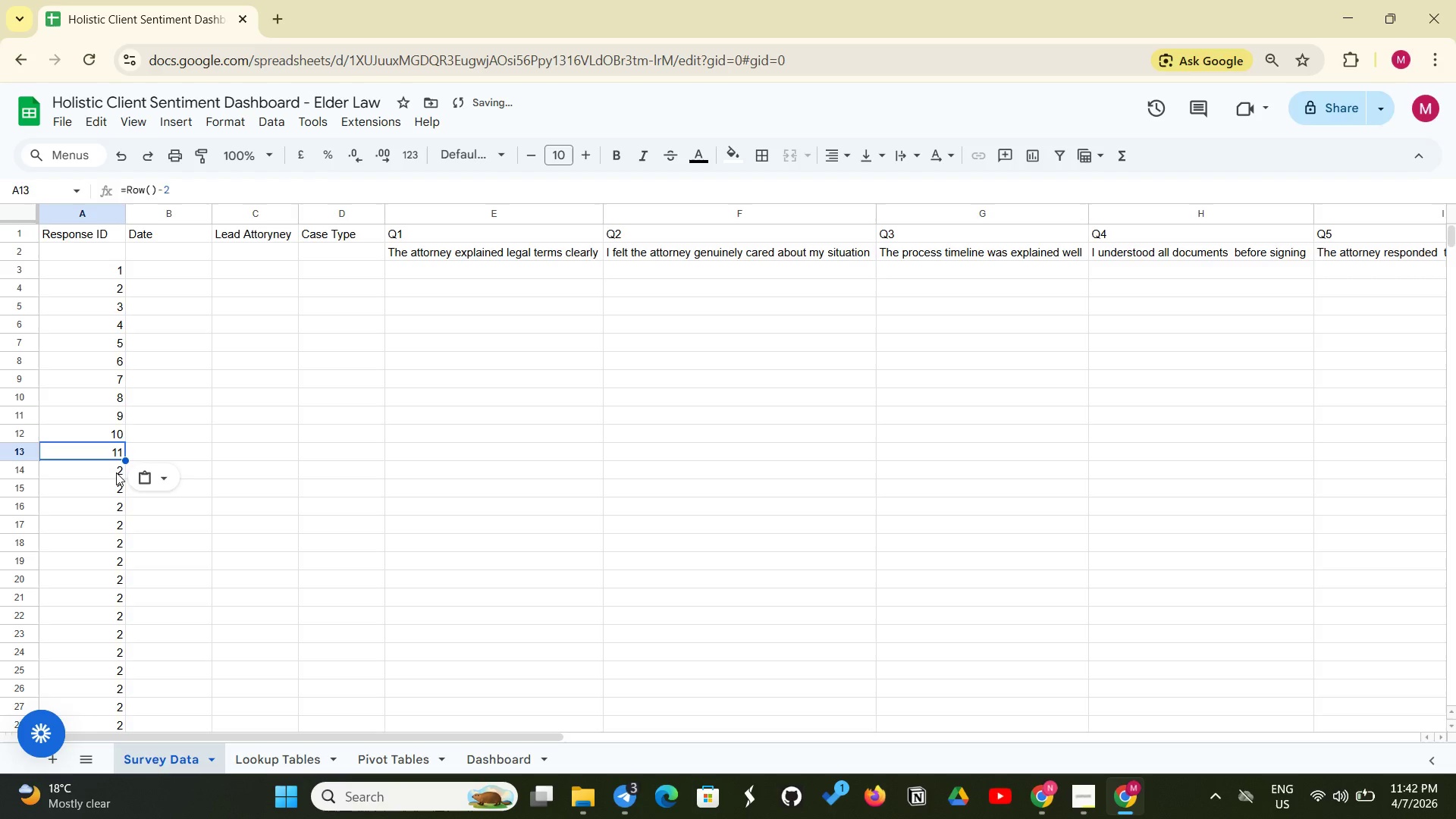 
left_click([116, 472])
 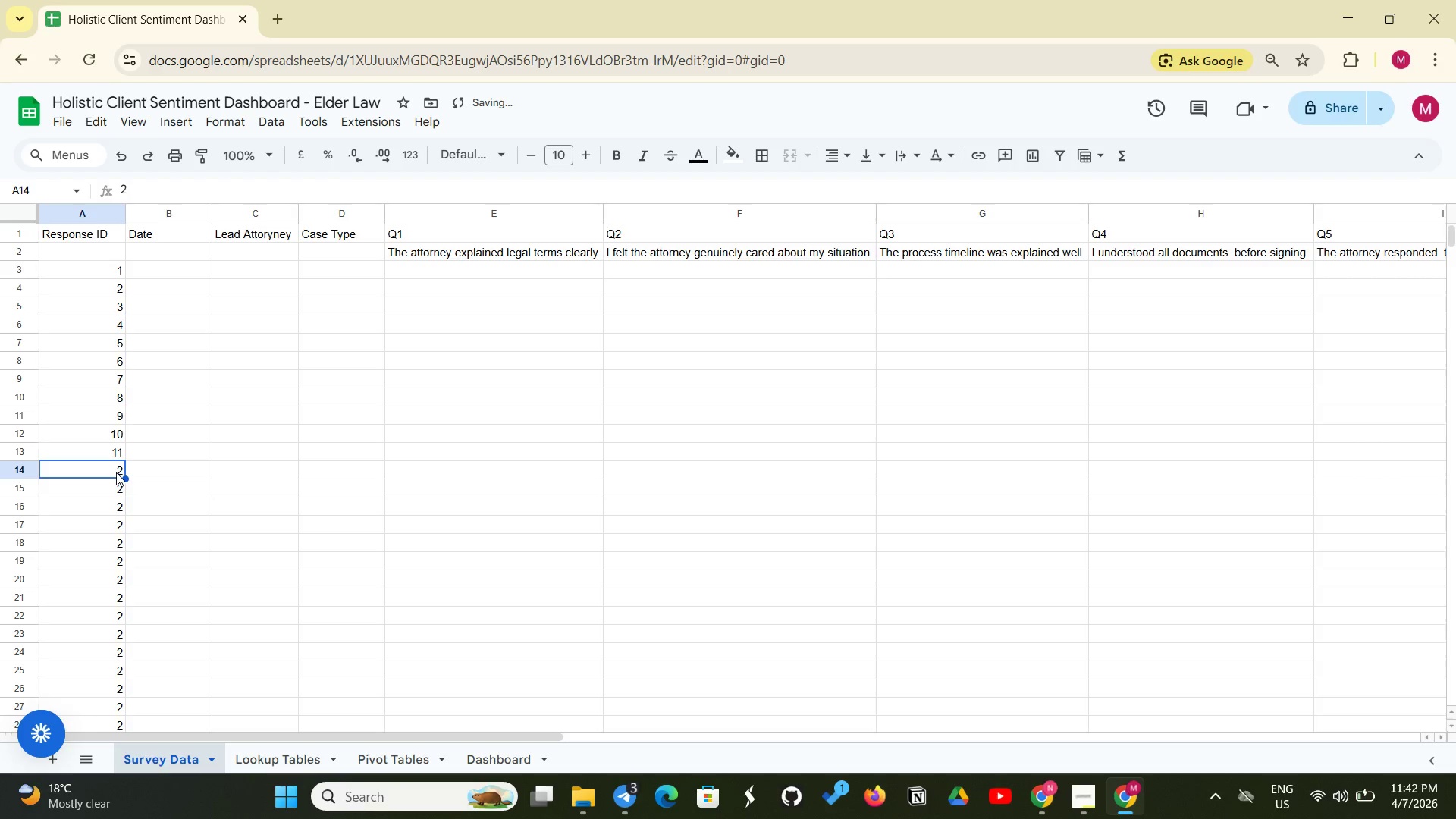 
key(Control+V)
 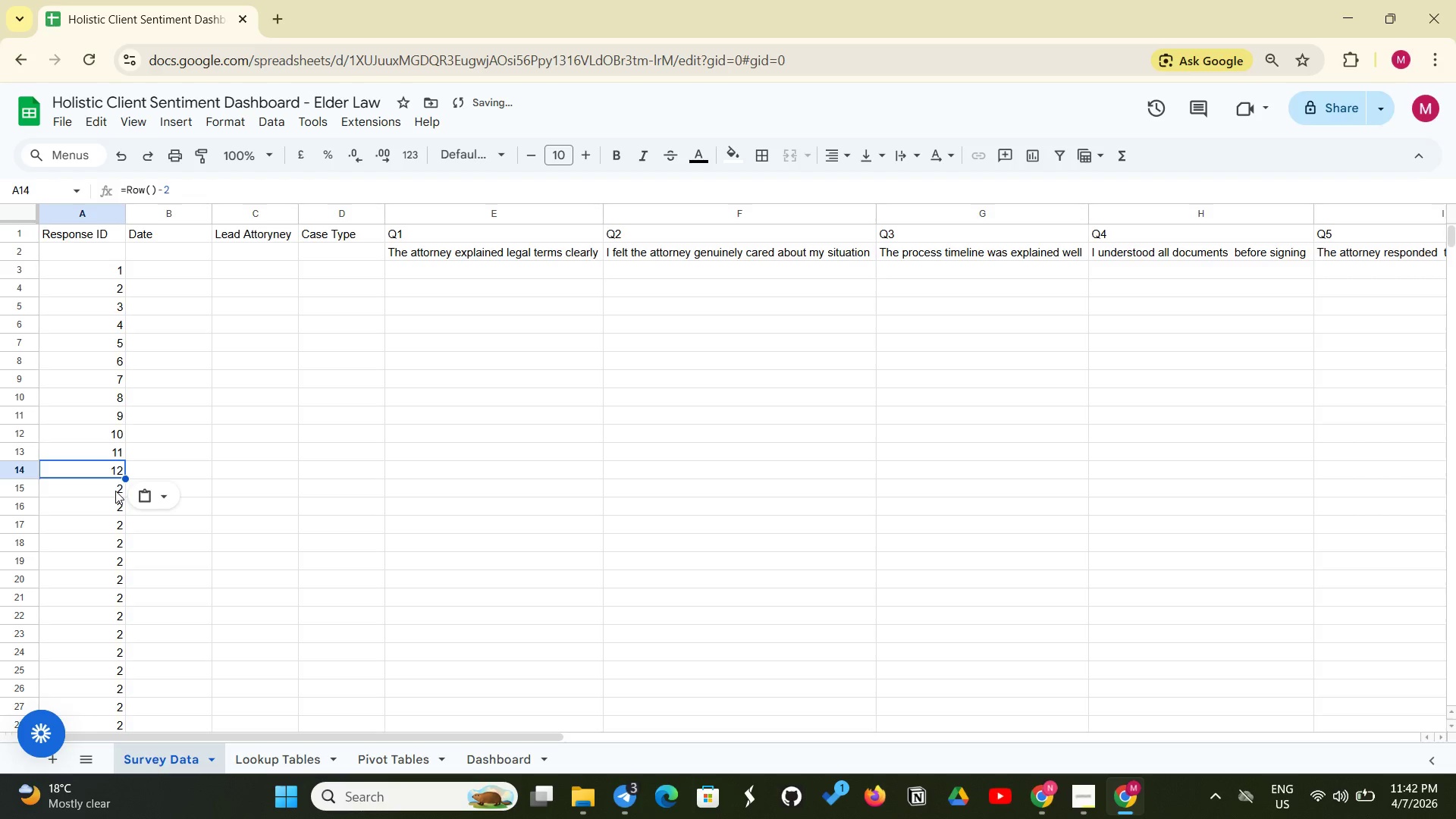 
left_click([115, 491])
 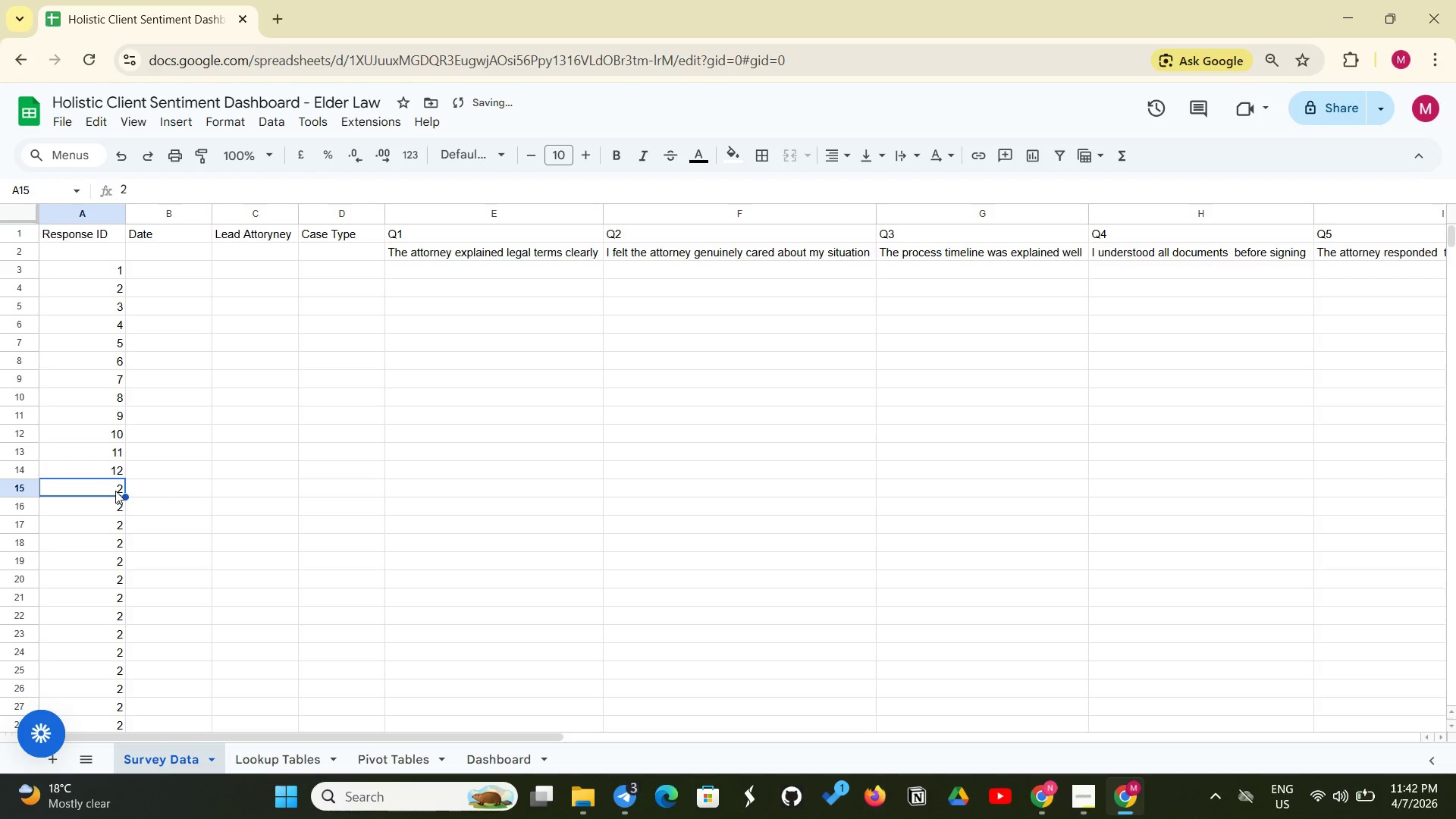 
key(Control+V)
 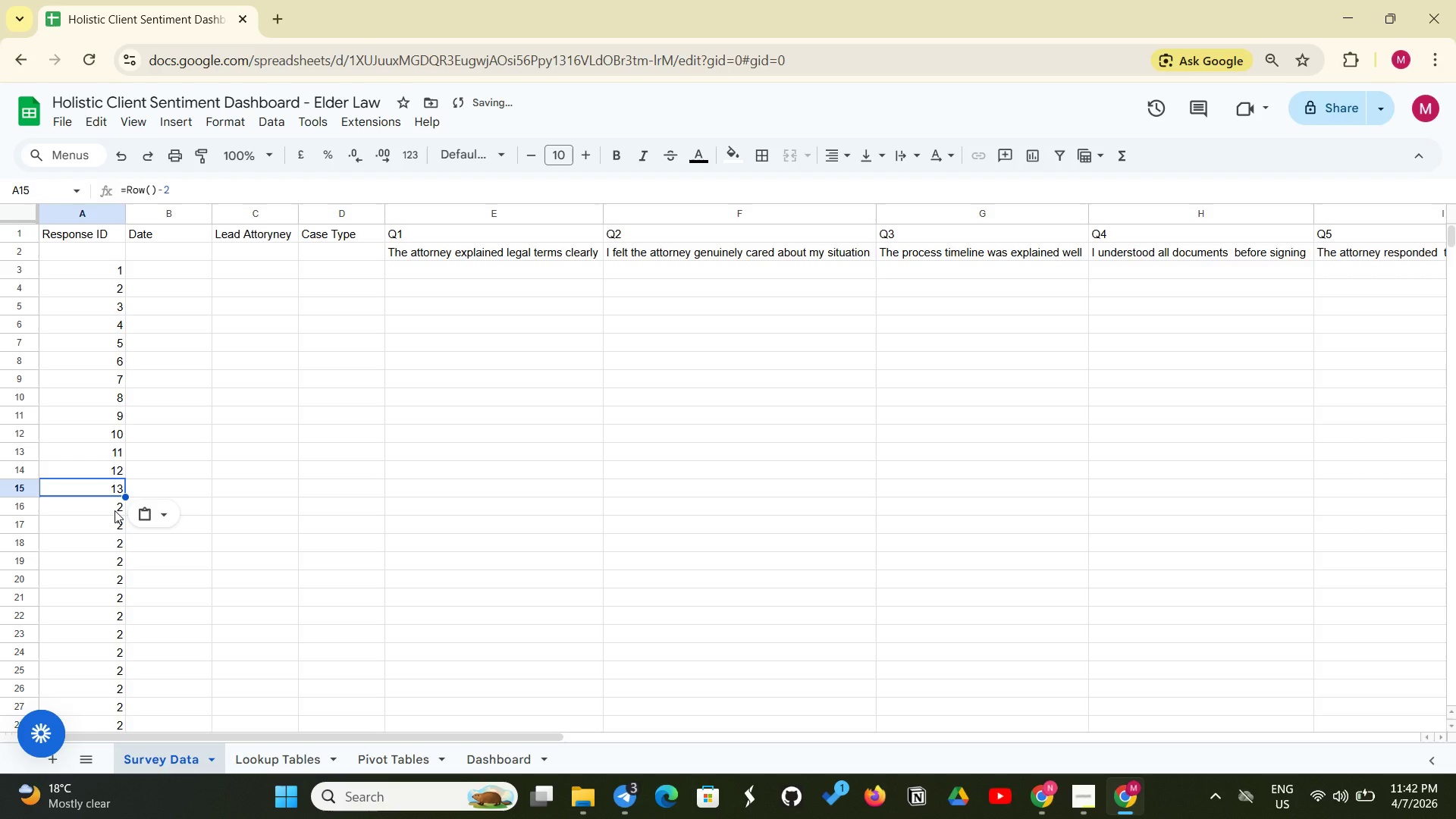 
left_click([115, 510])
 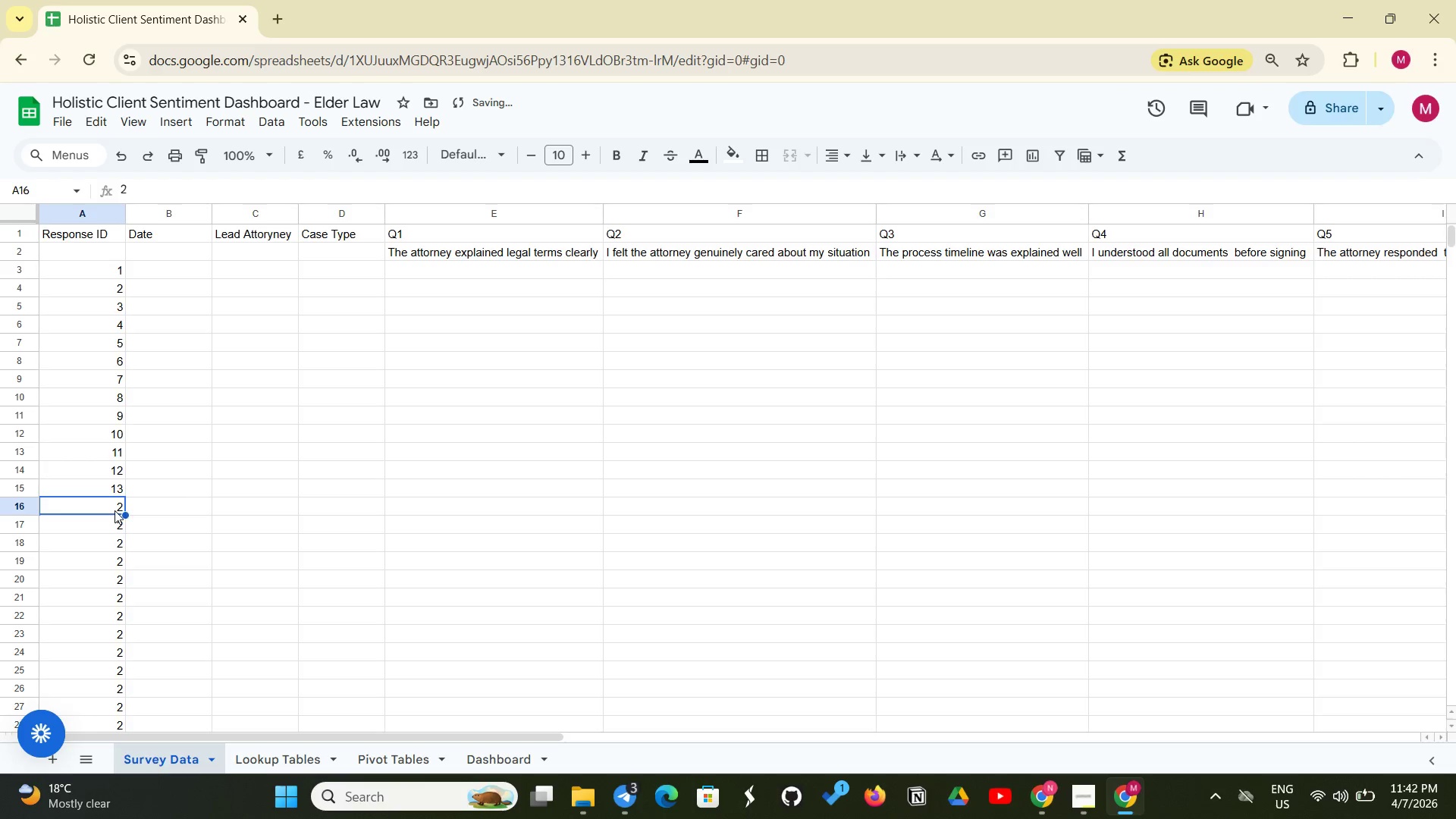 
key(Control+V)
 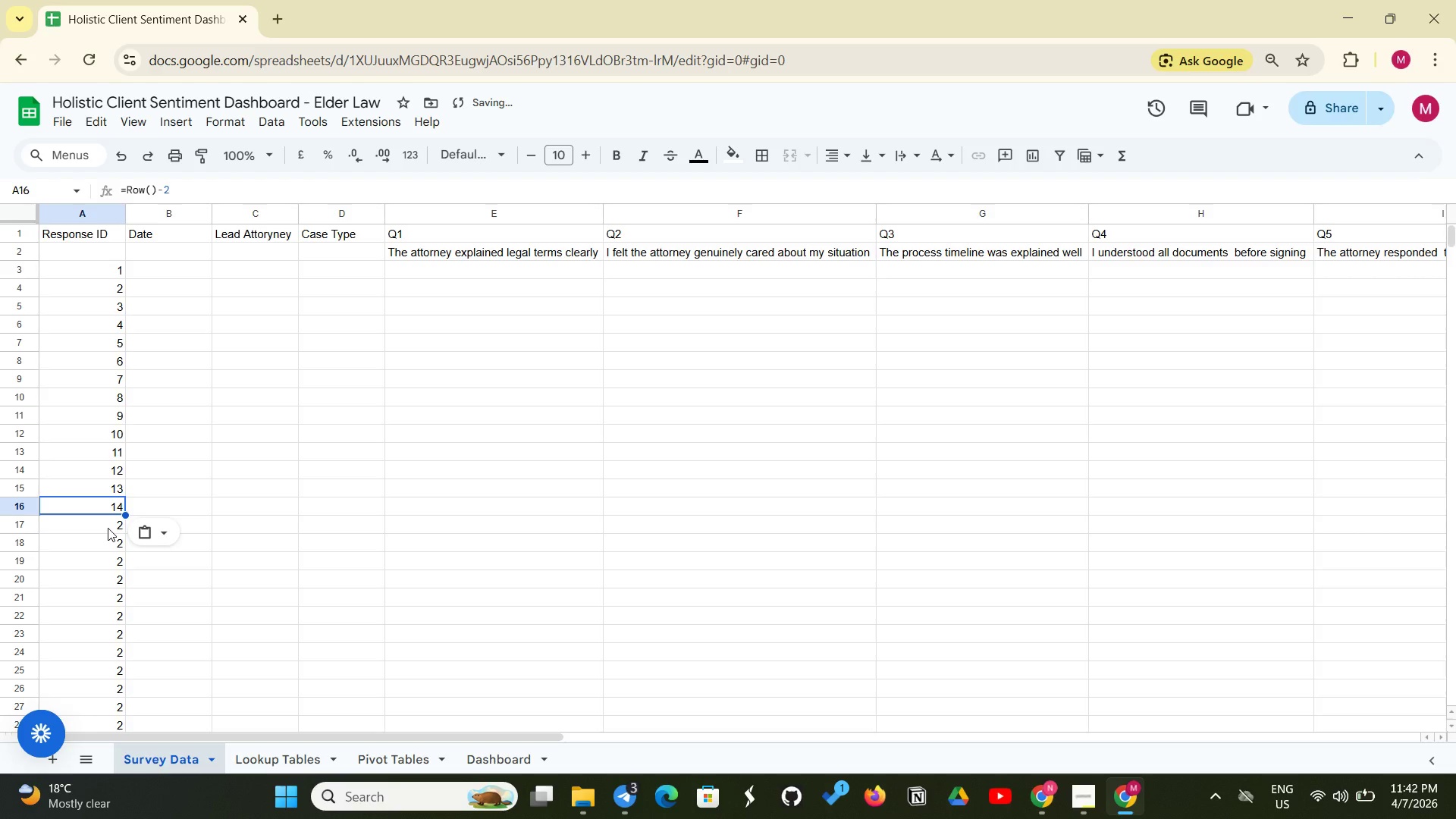 
left_click([108, 528])
 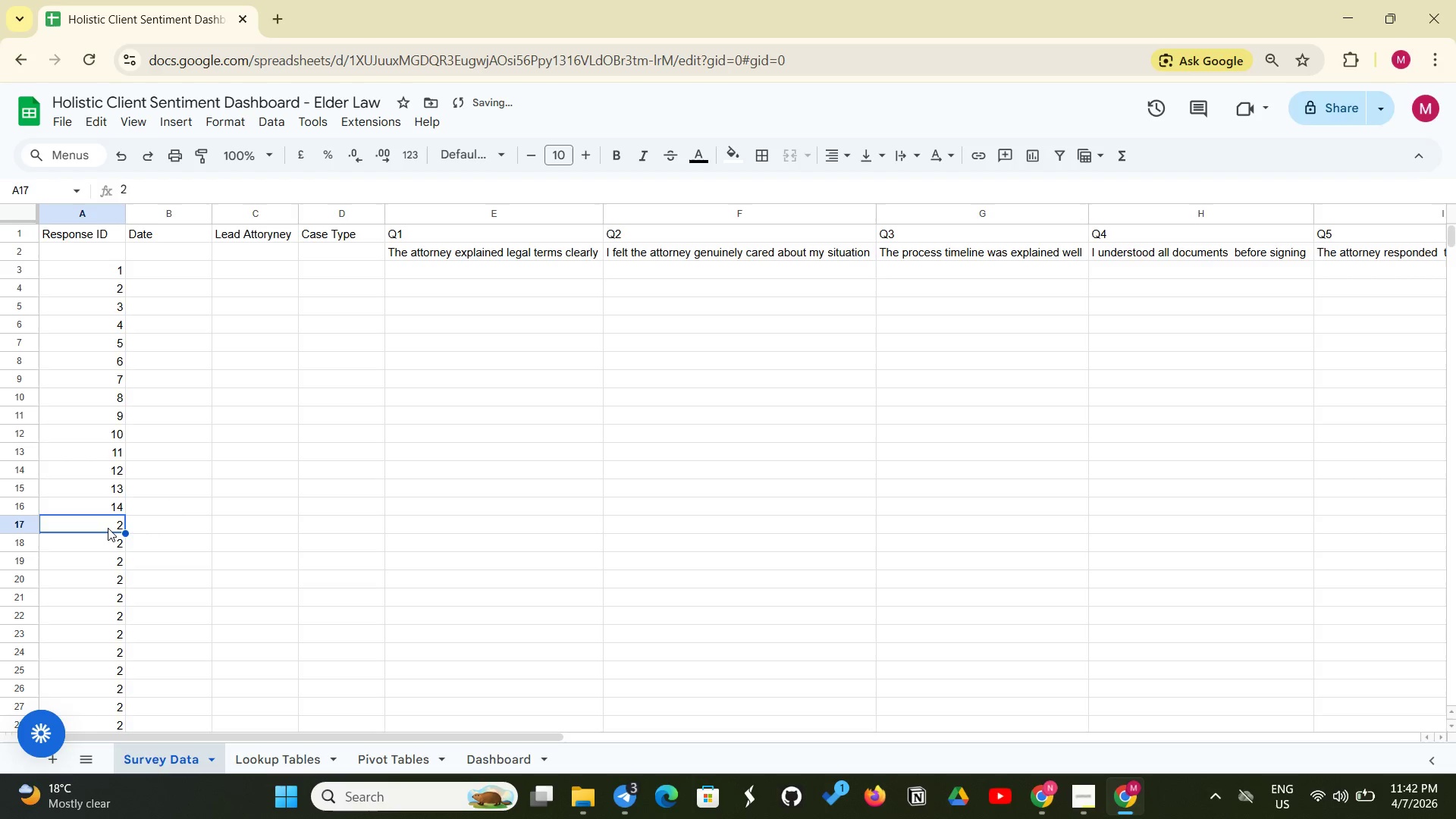 
key(Control+V)
 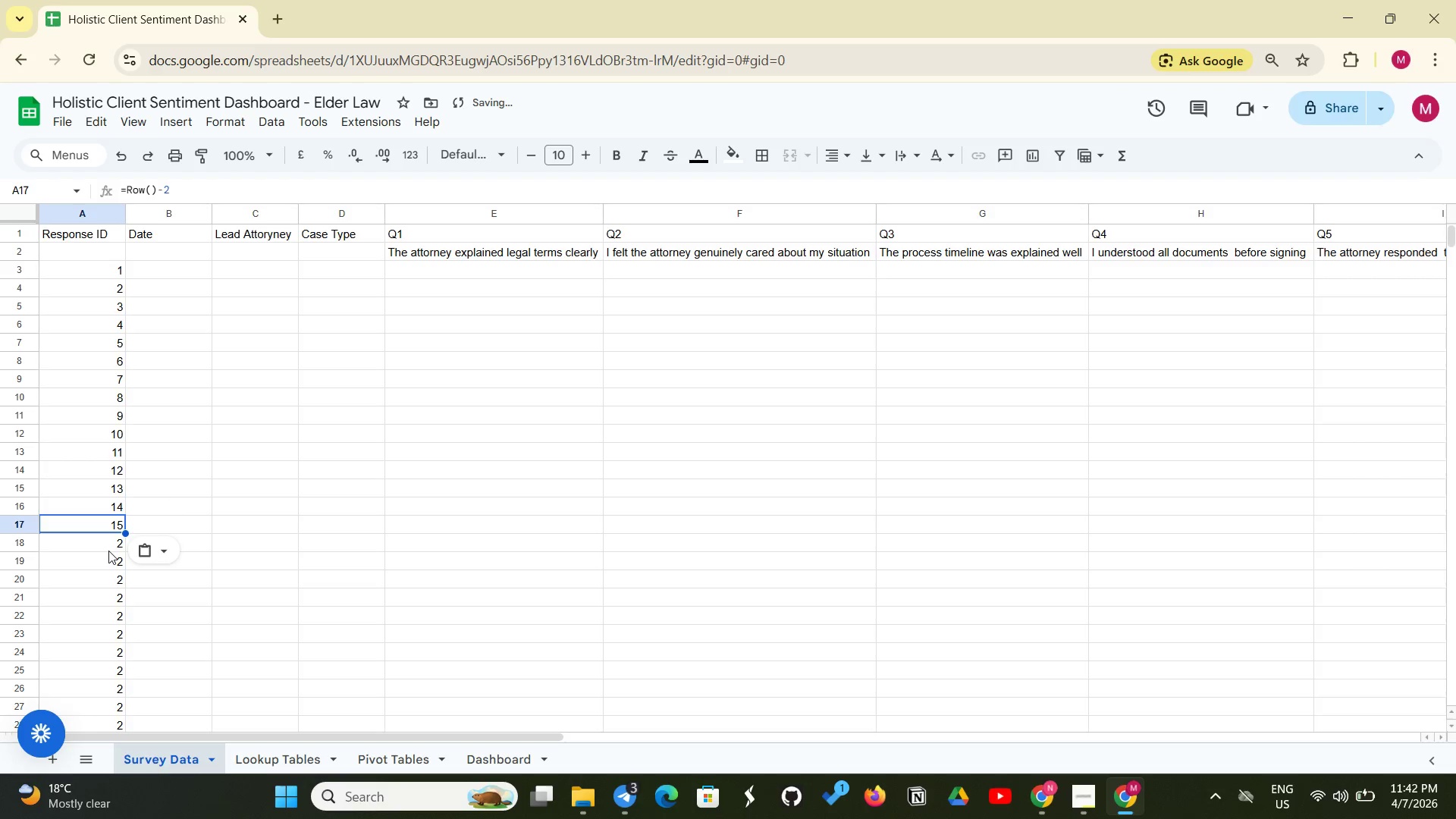 
left_click([108, 551])
 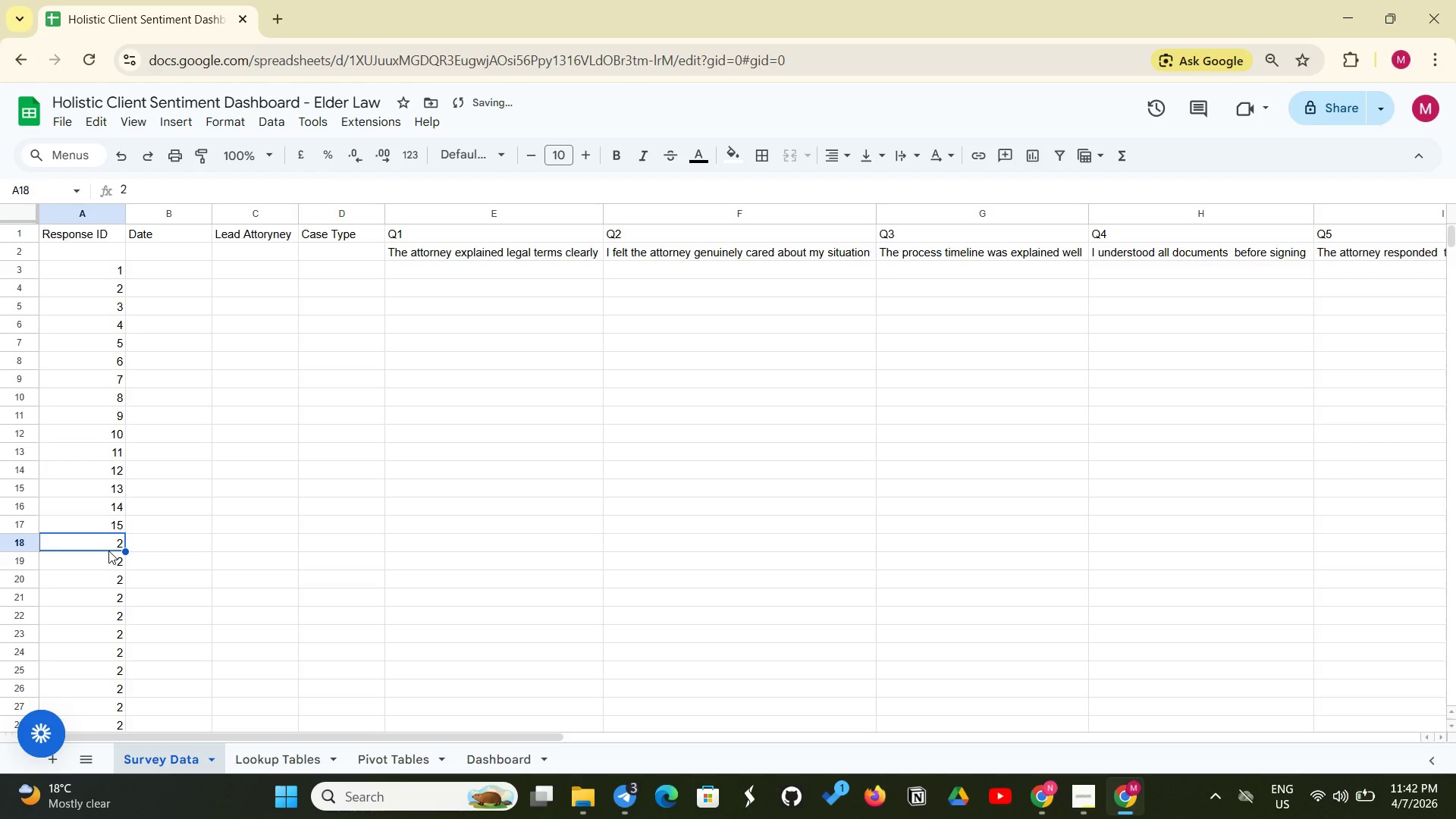 
key(Control+V)
 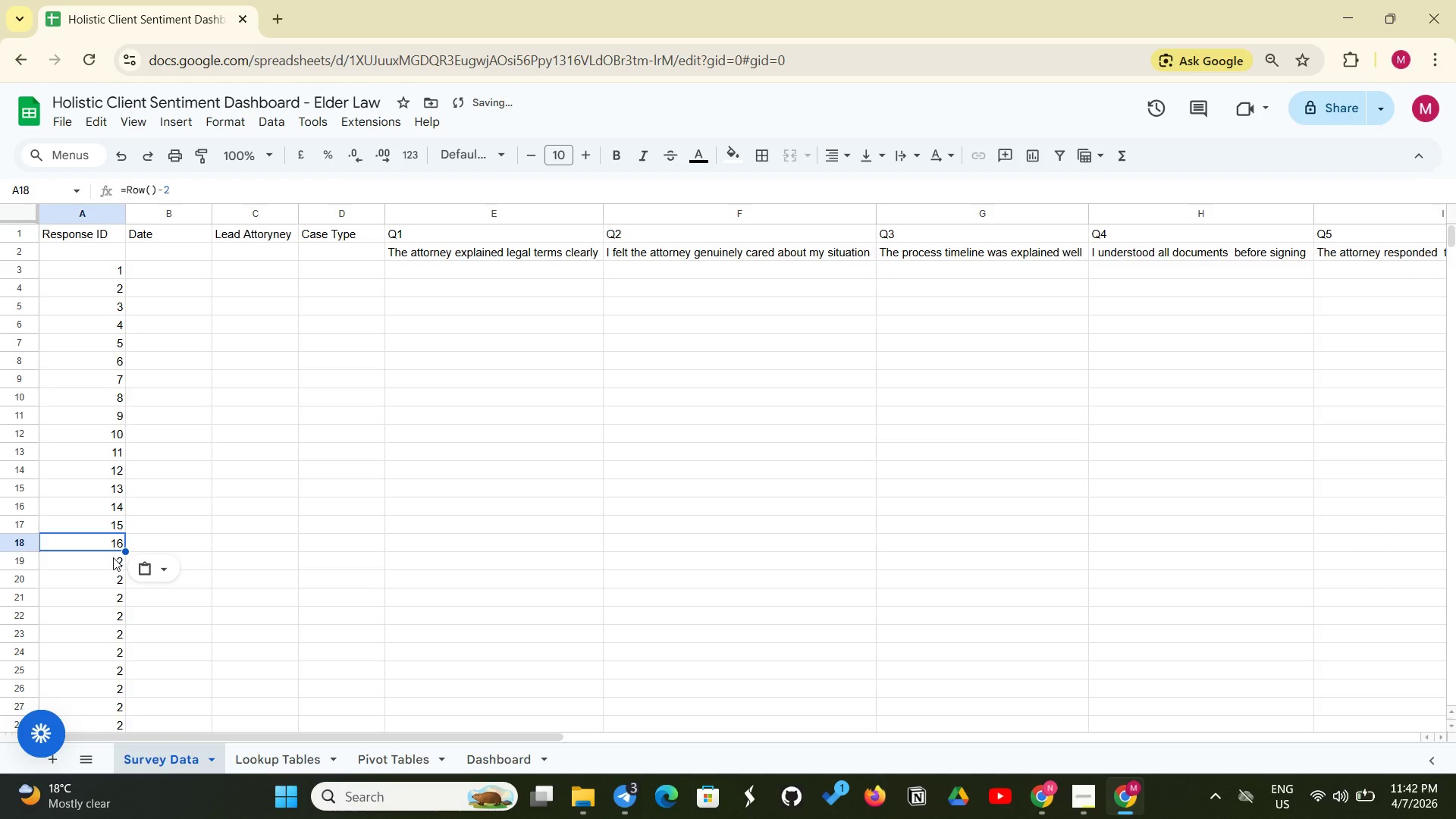 
left_click([113, 557])
 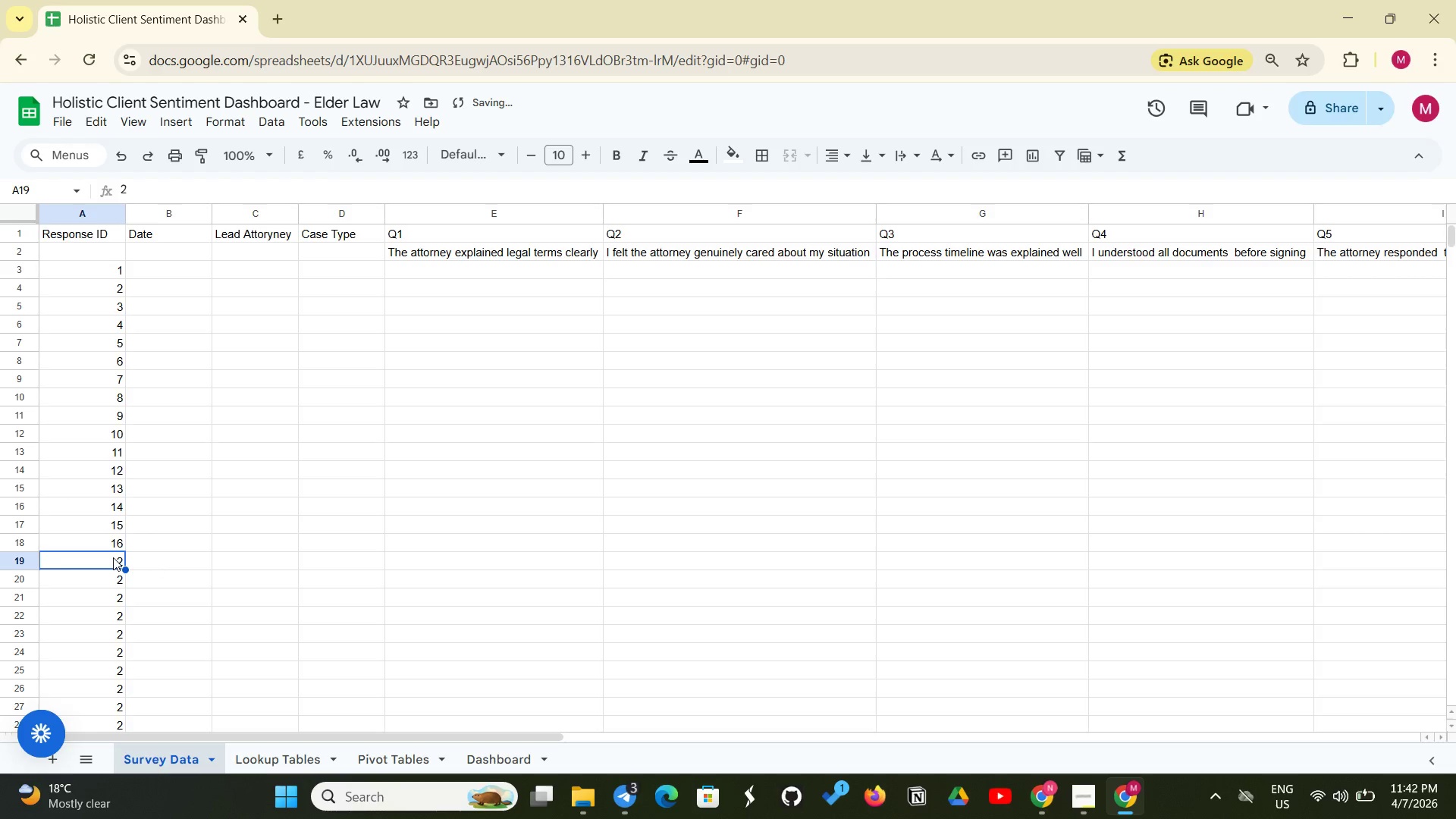 
key(Control+V)
 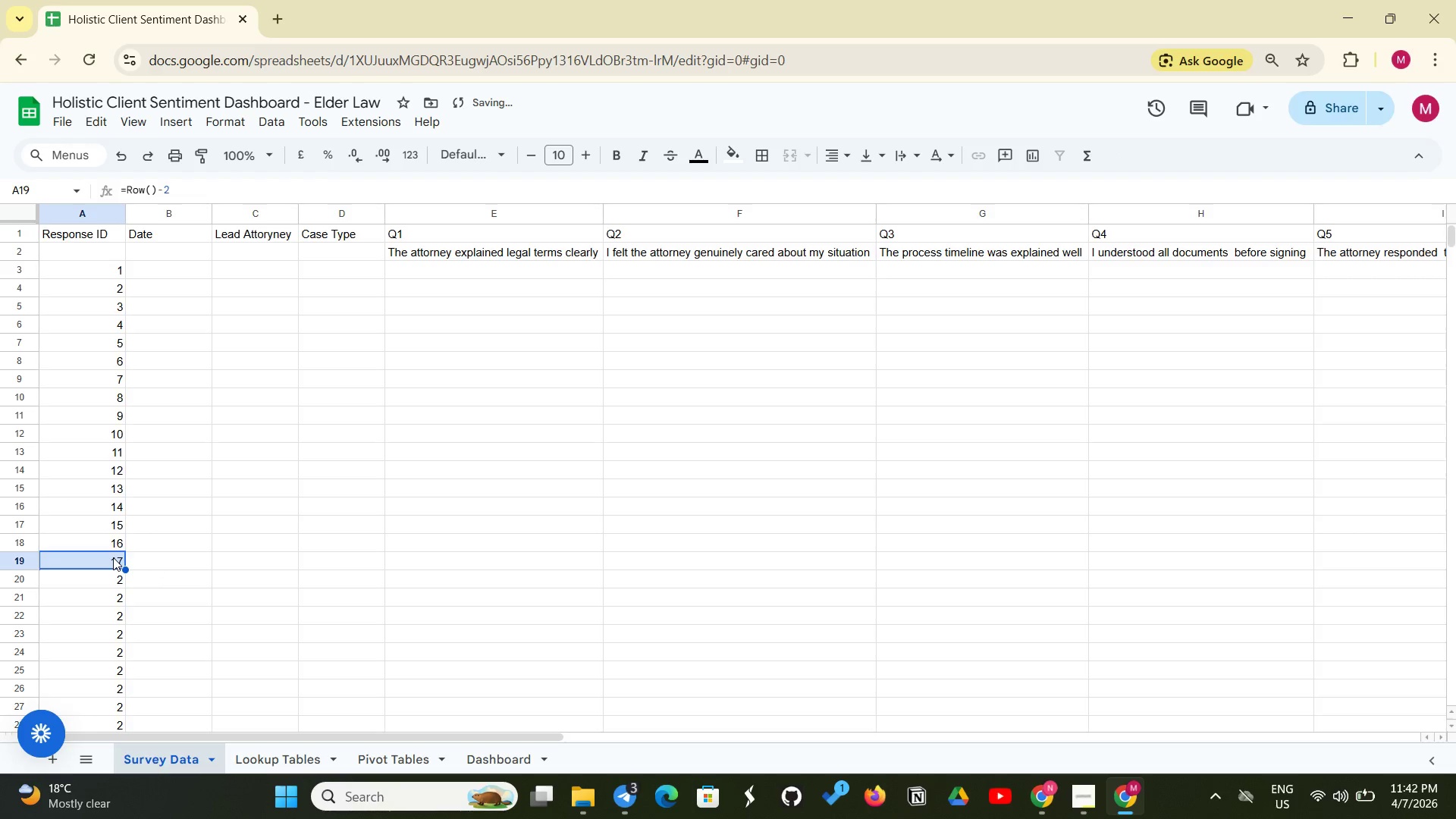 
left_click([113, 557])
 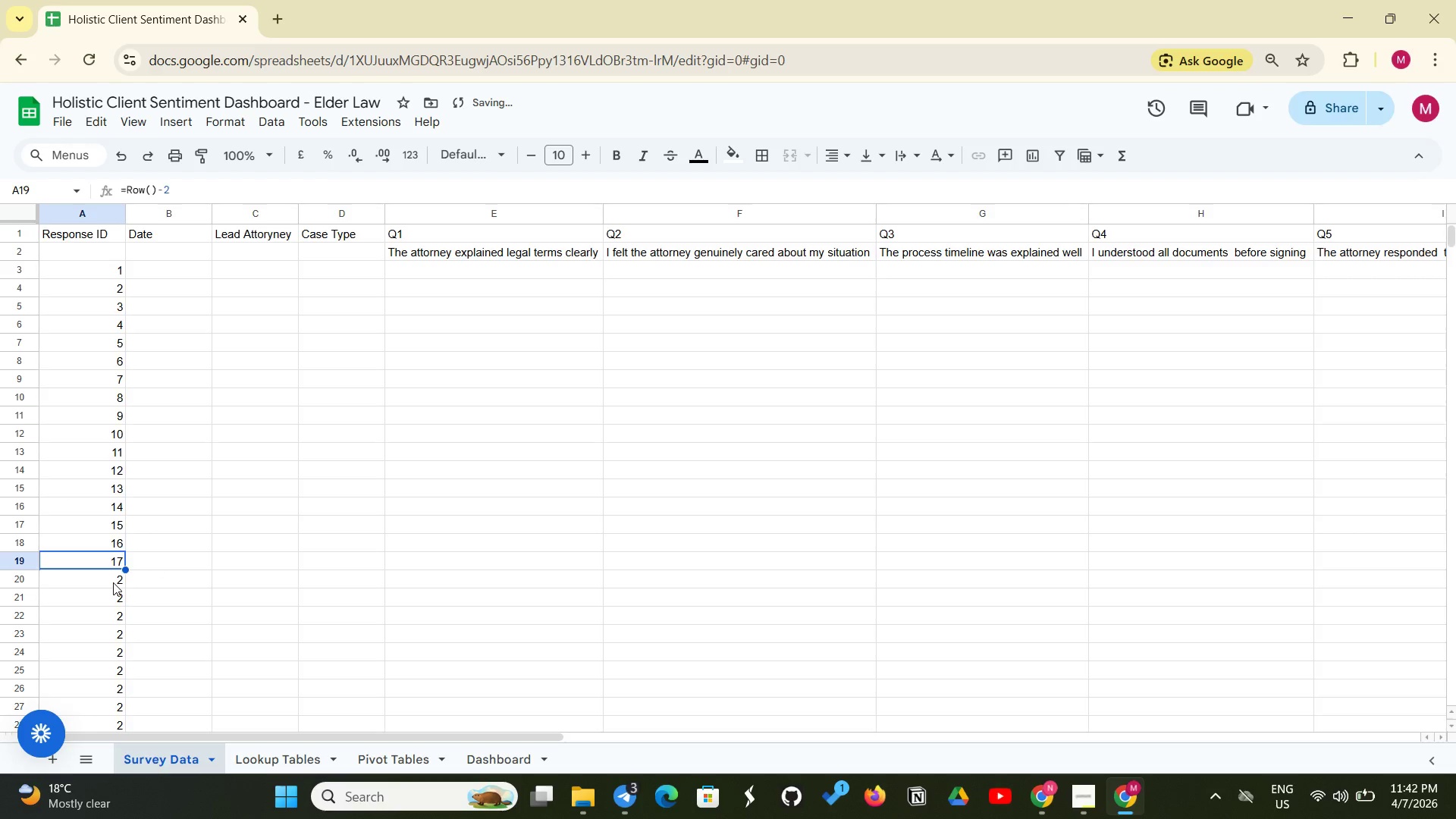 
left_click([113, 582])
 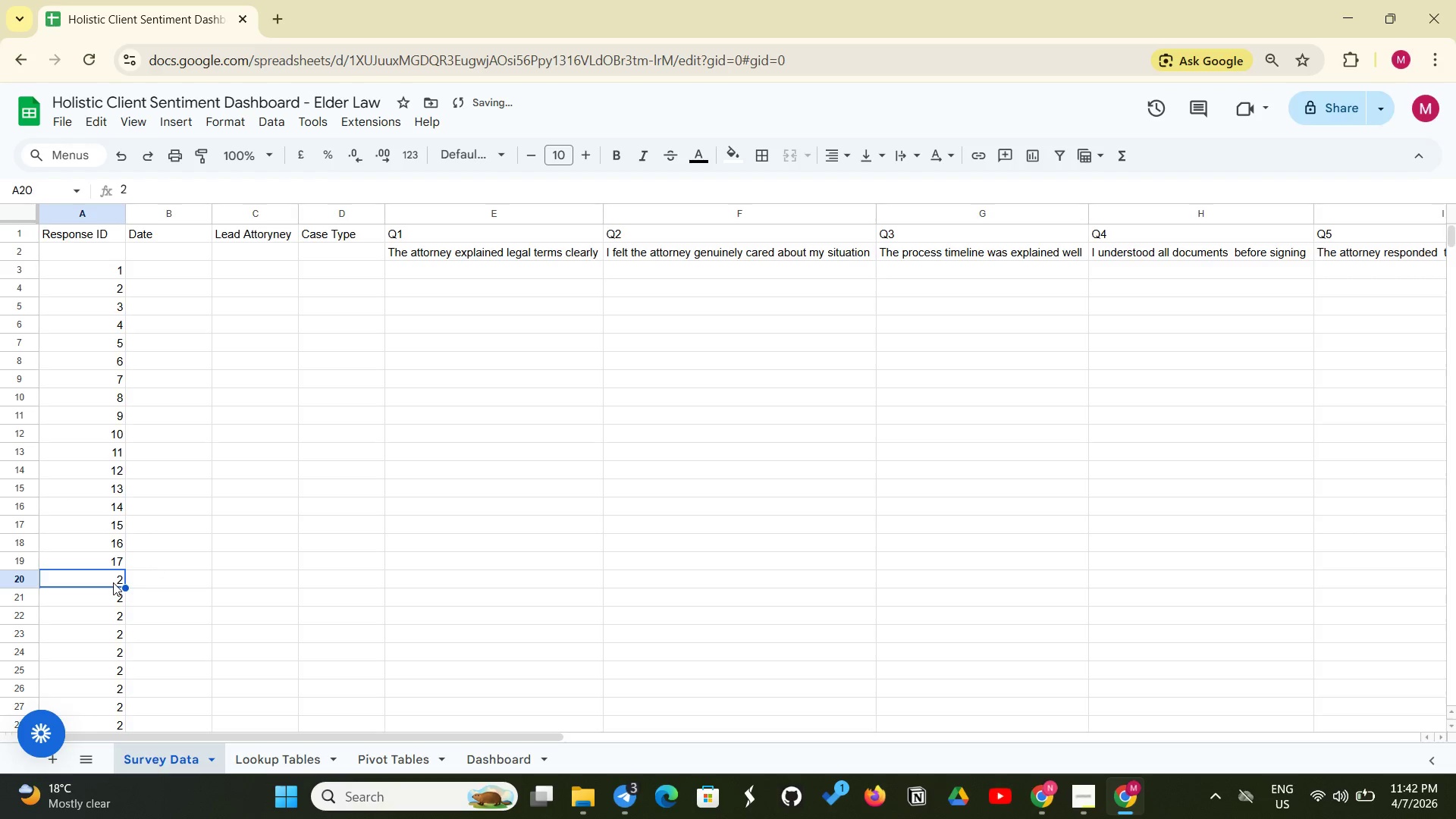 
key(Control+V)
 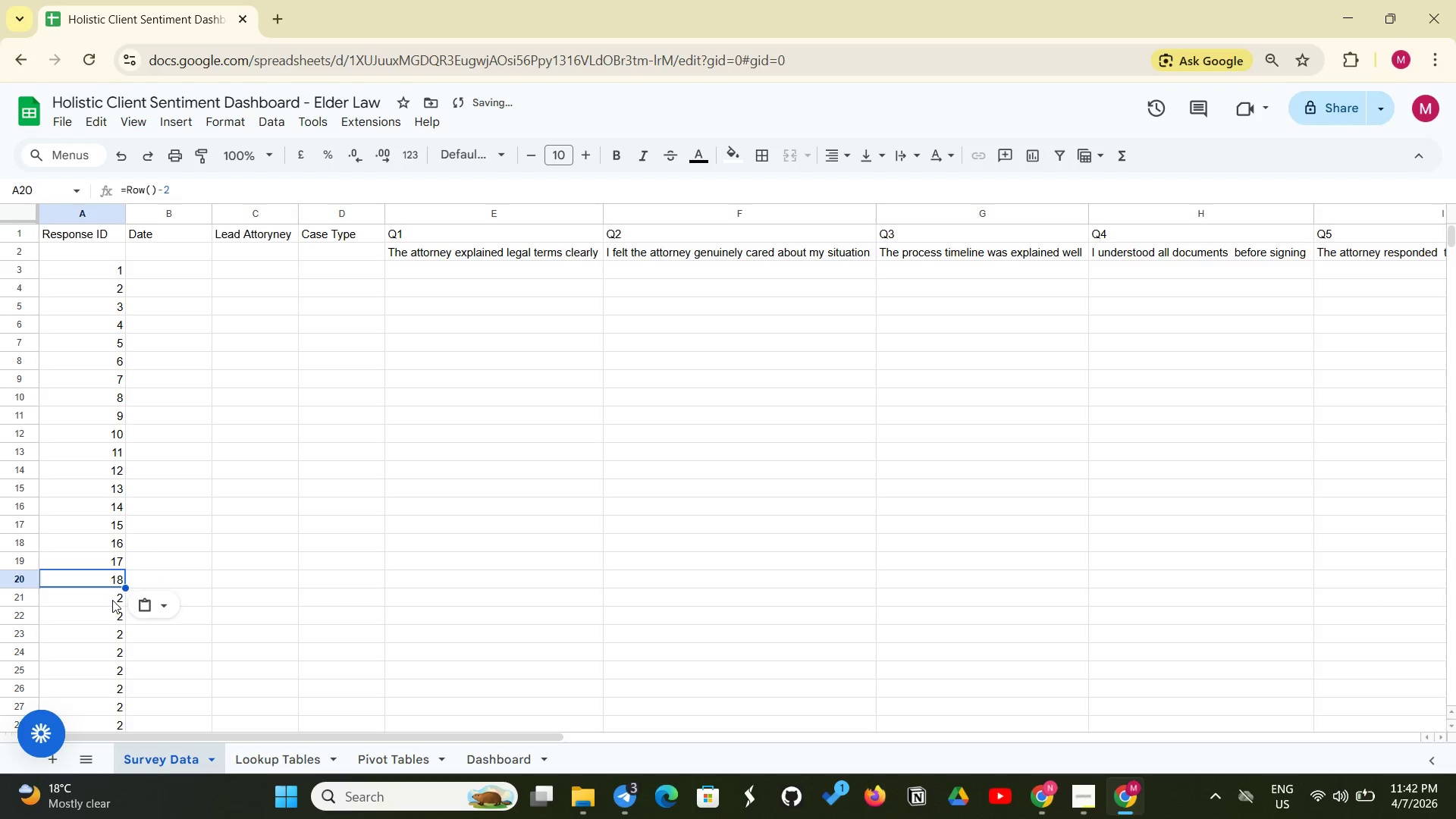 
left_click([112, 600])
 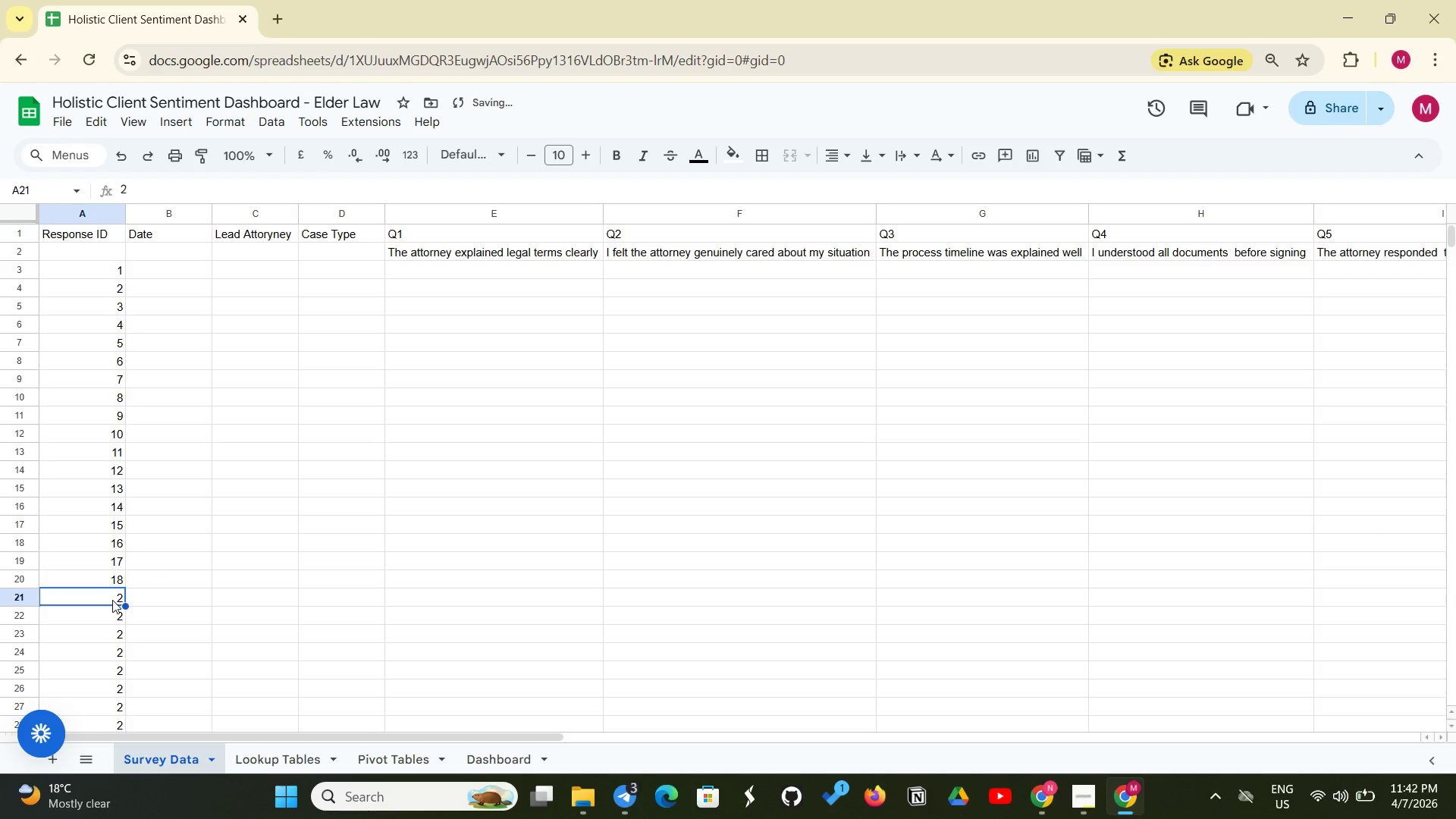 
key(Control+V)
 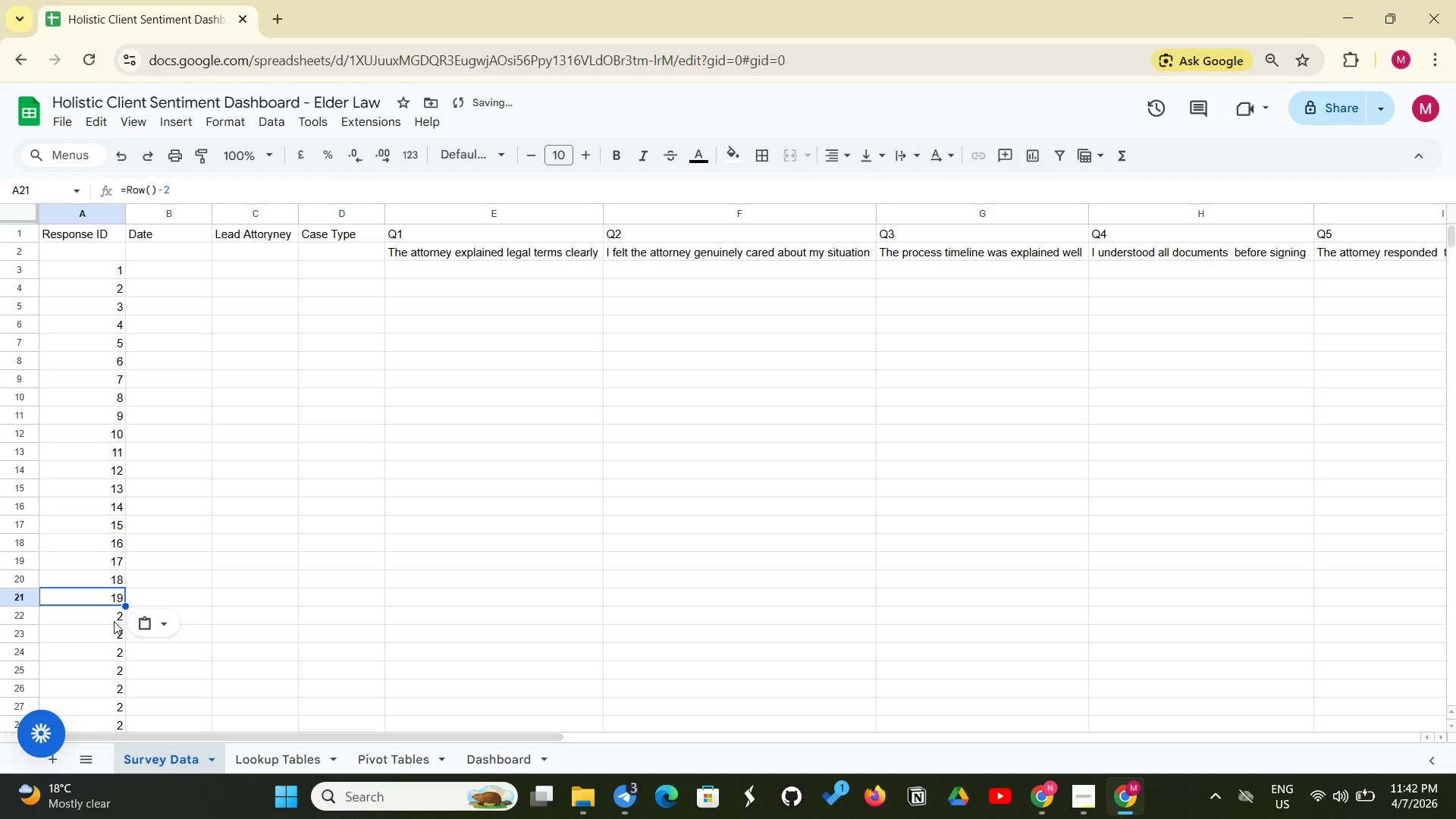 
left_click([114, 621])
 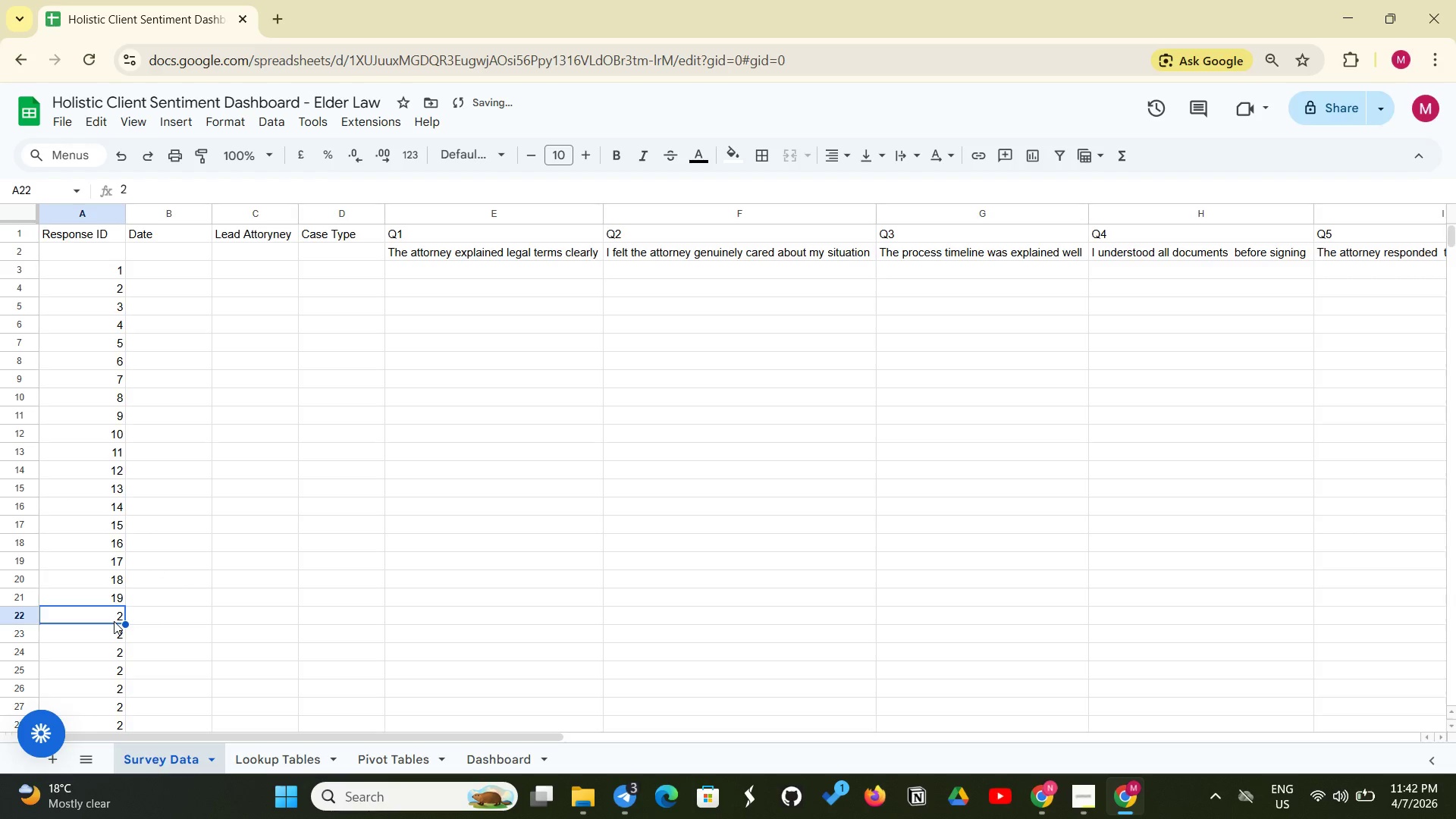 
key(Control+V)
 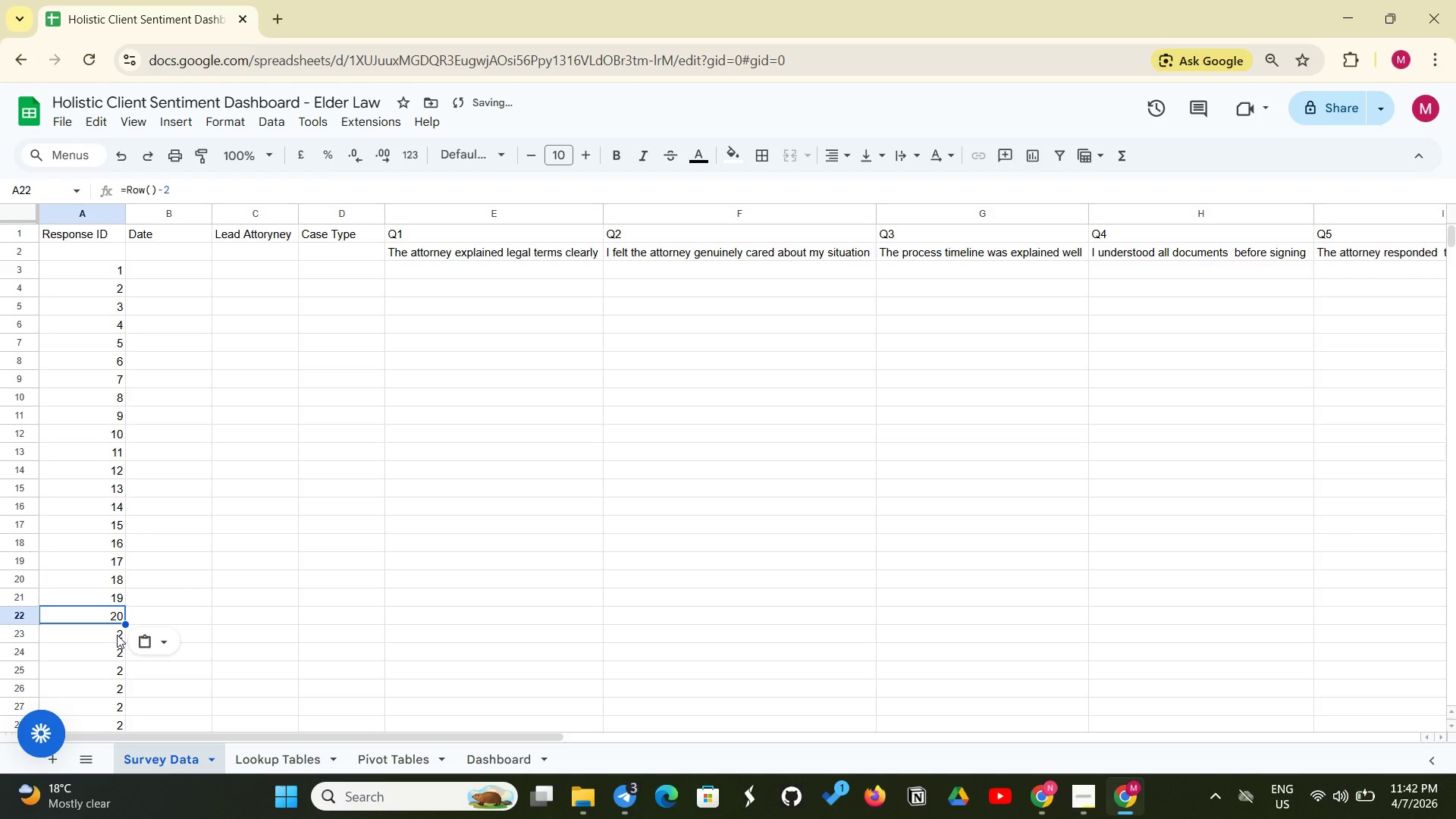 
left_click([117, 635])
 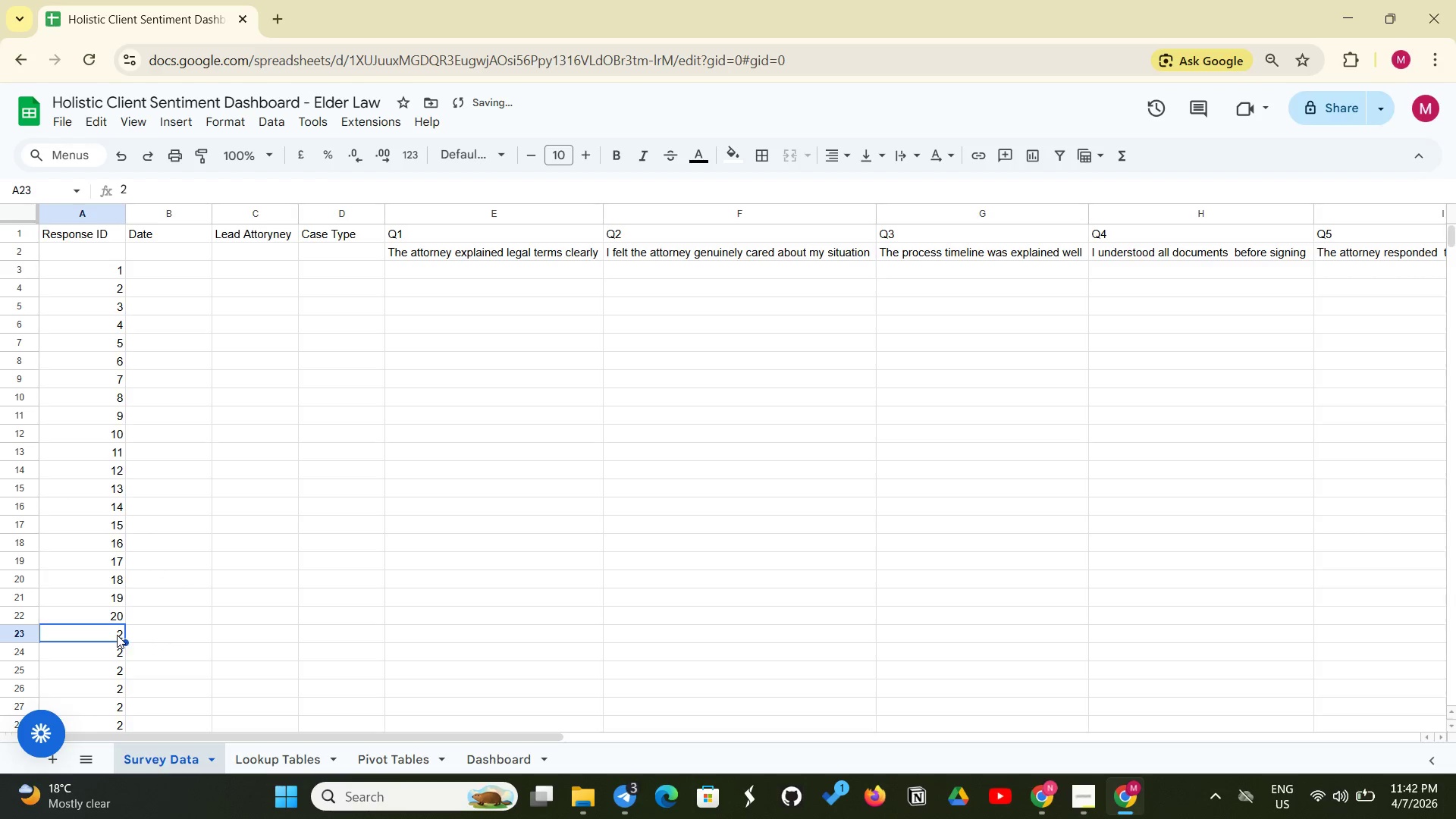 
key(Control+ControlLeft)
 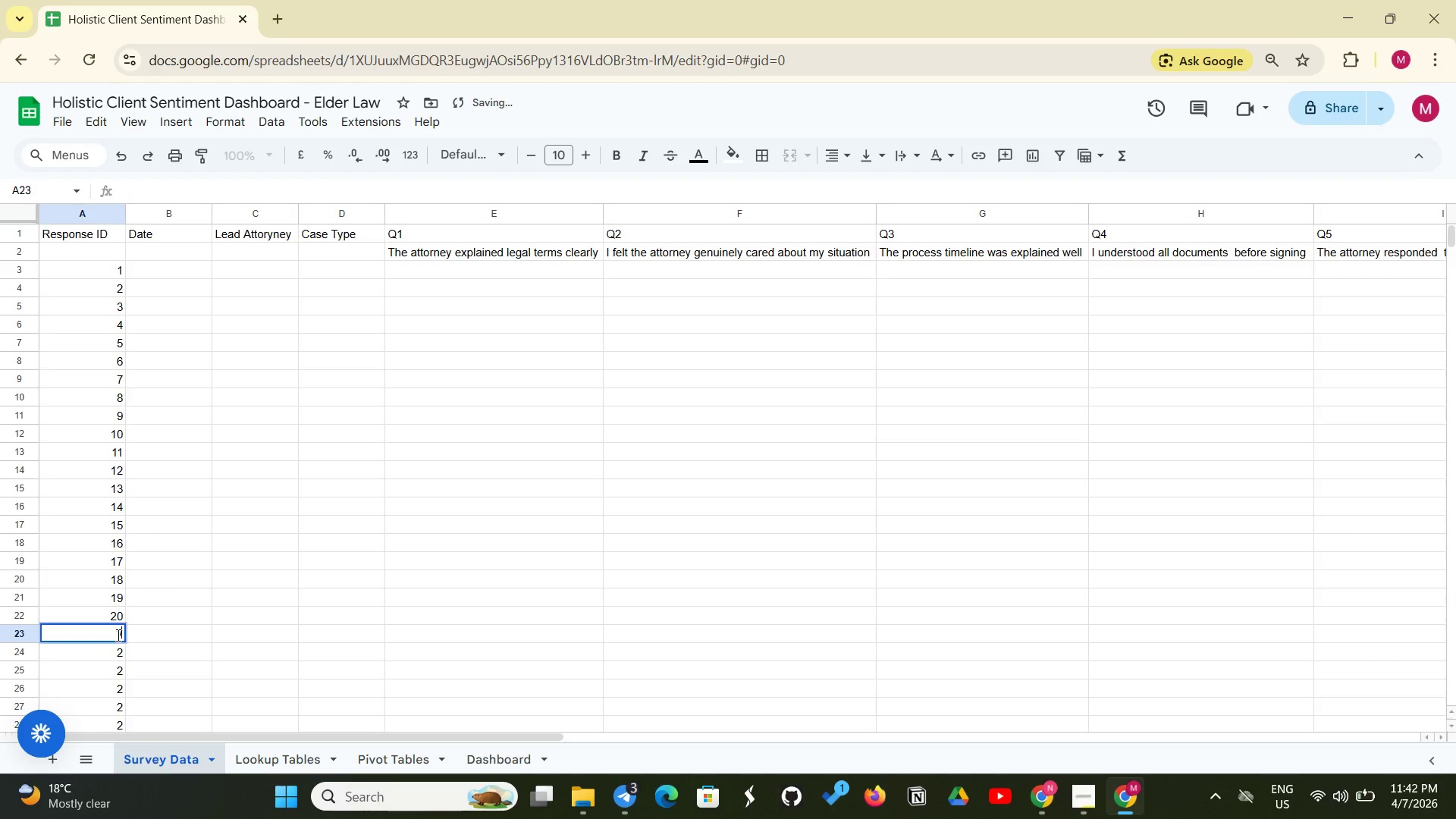 
key(V)
 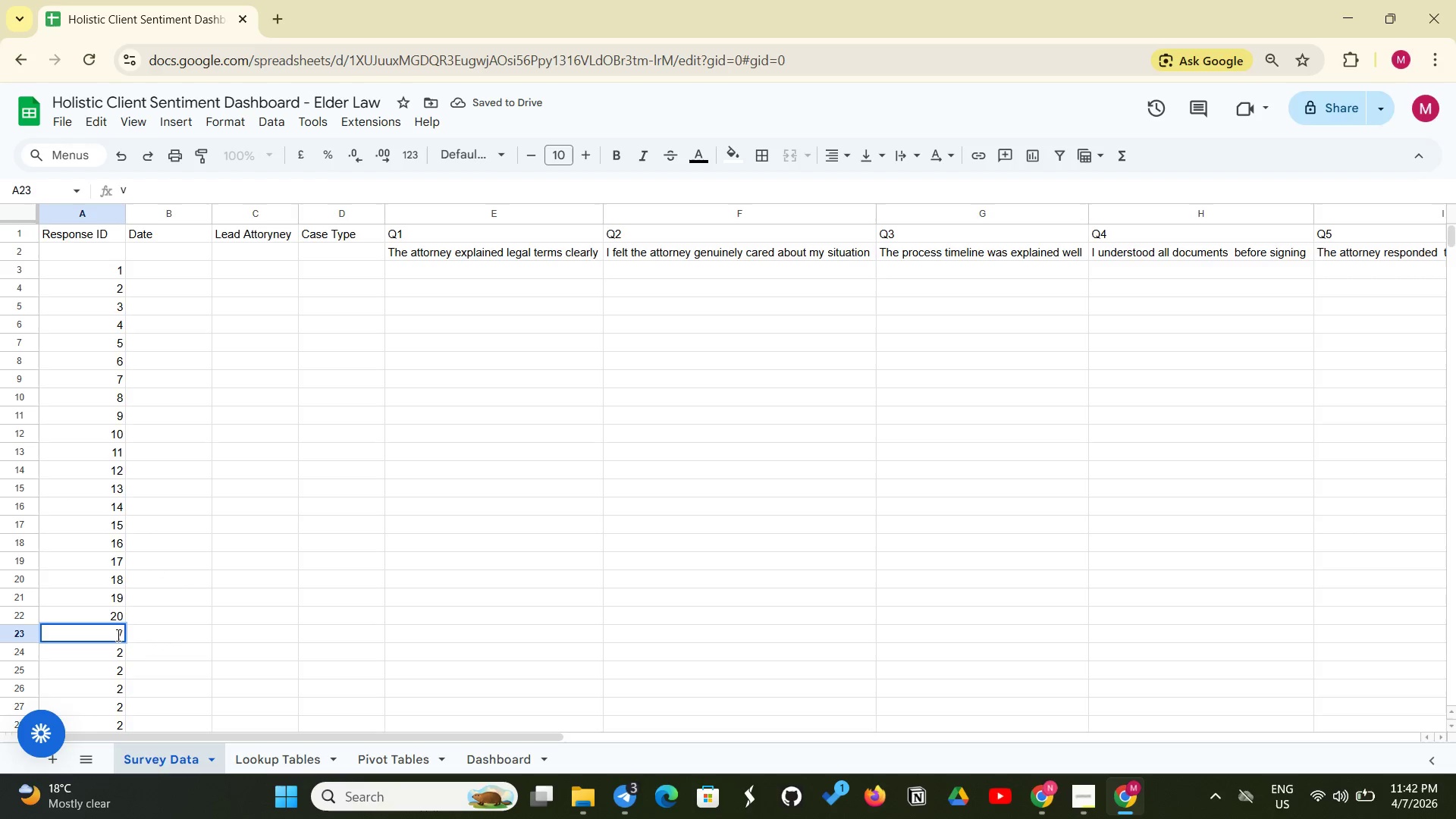 
key(Backspace)
 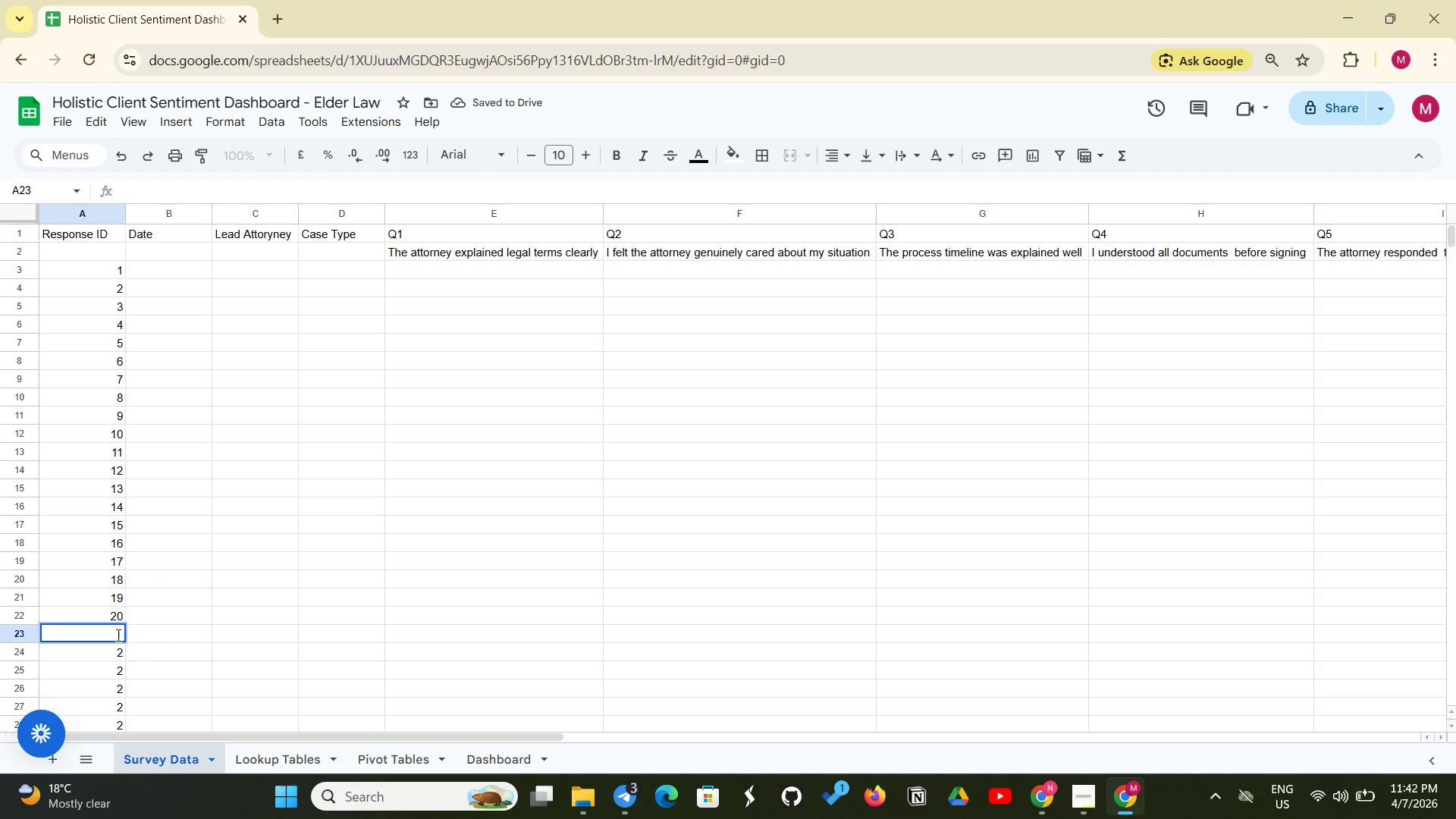 
key(Control+V)
 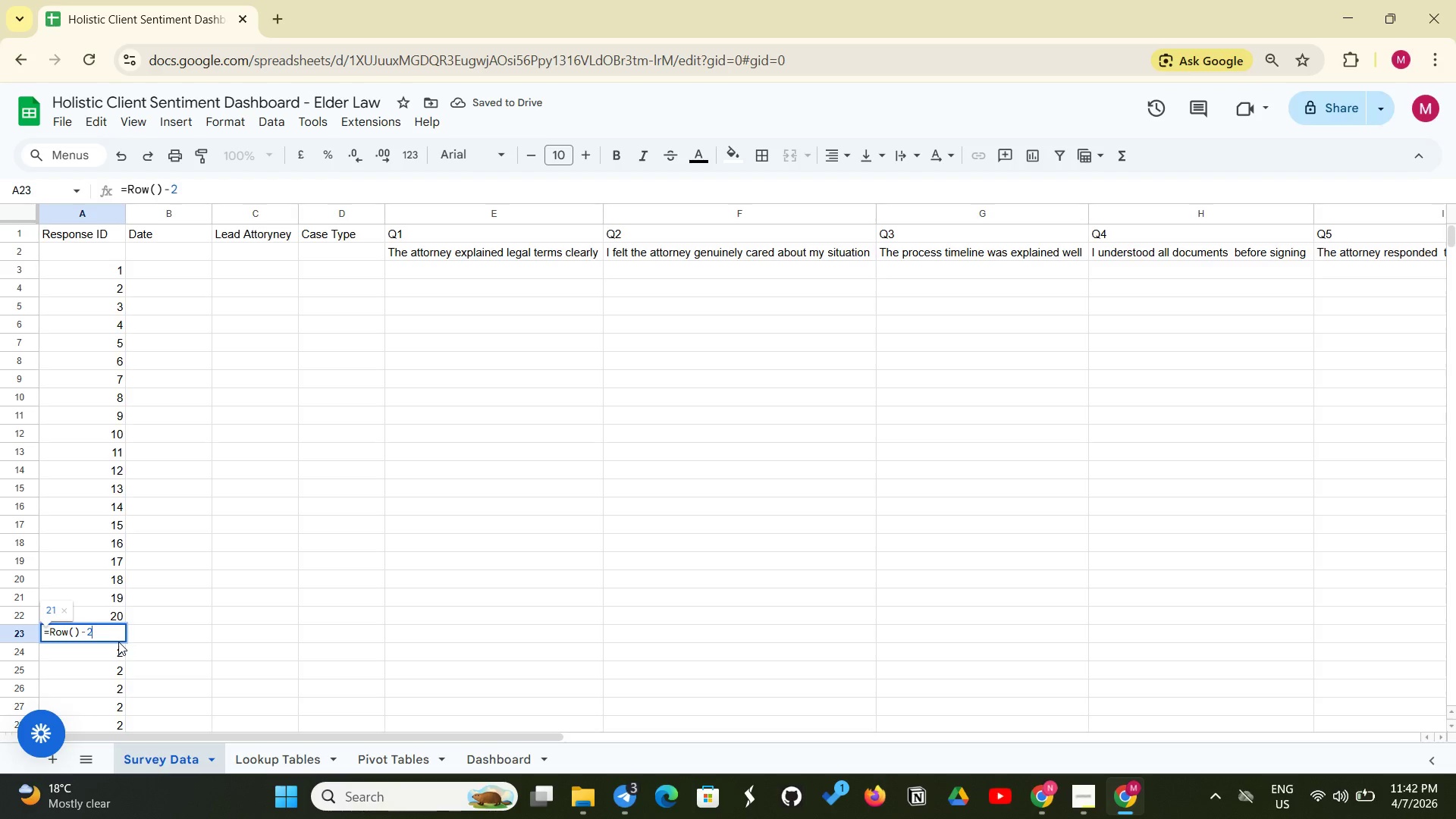 
key(Enter)
 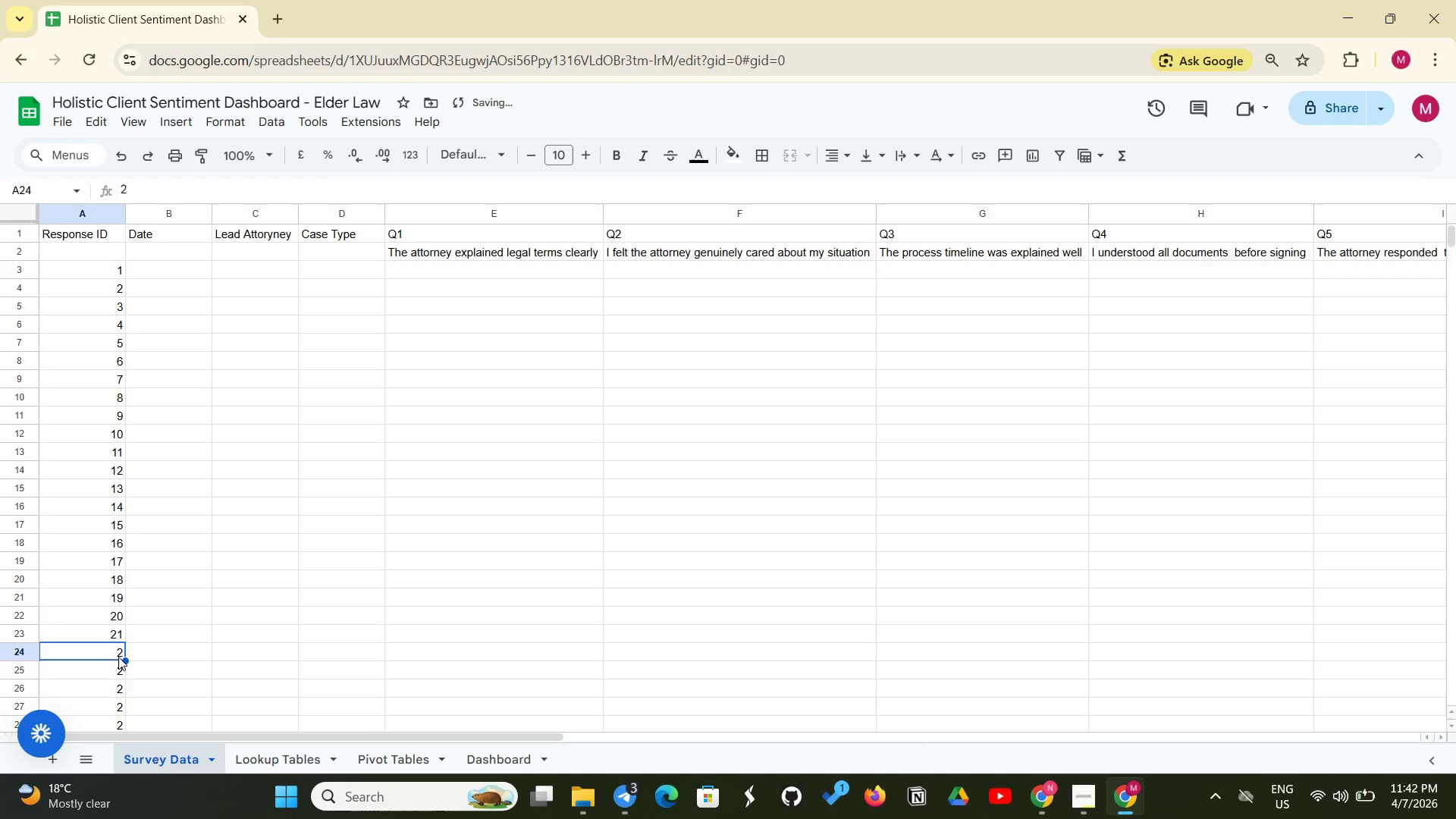 
left_click([118, 657])
 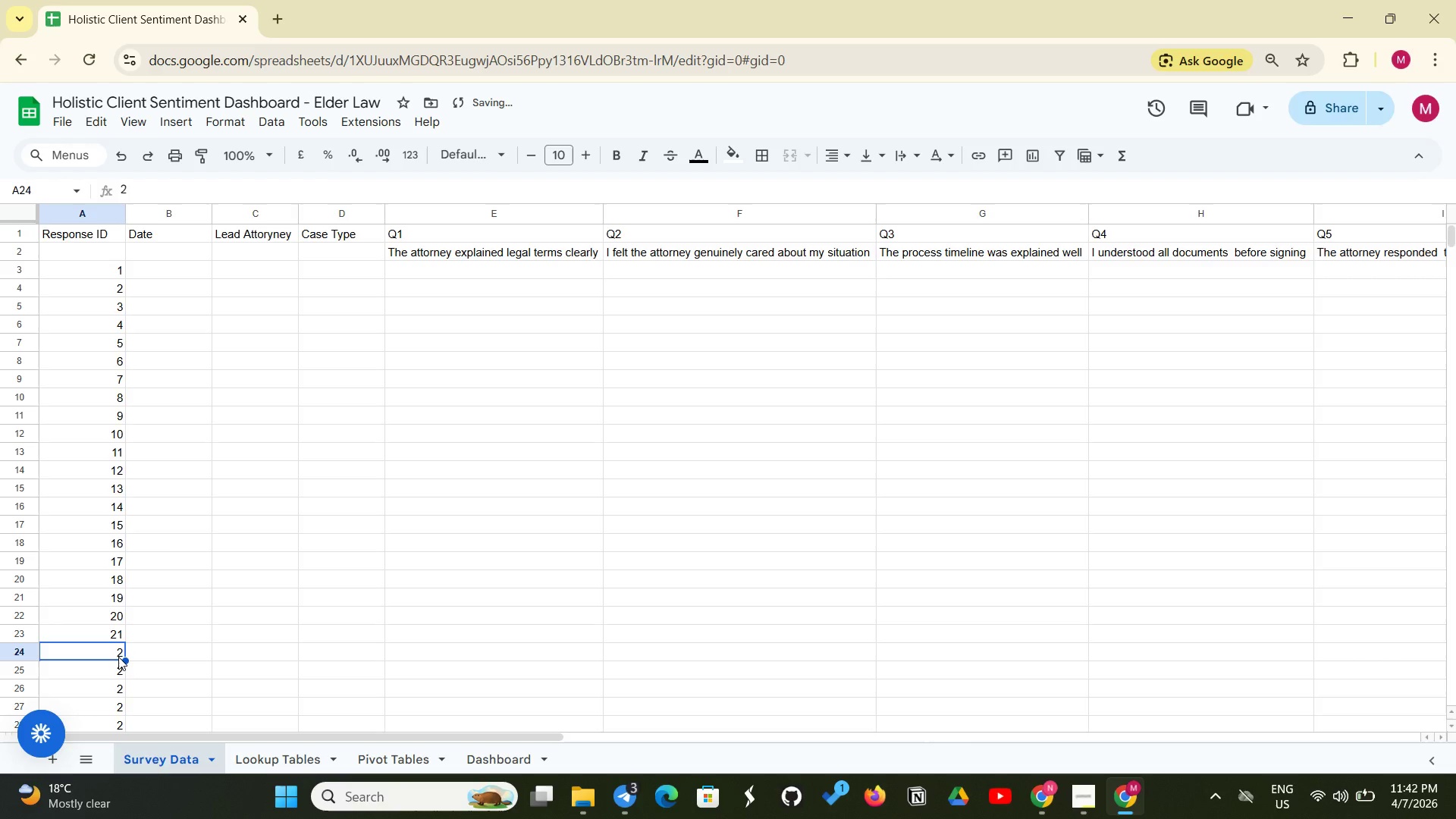 
key(Control+V)
 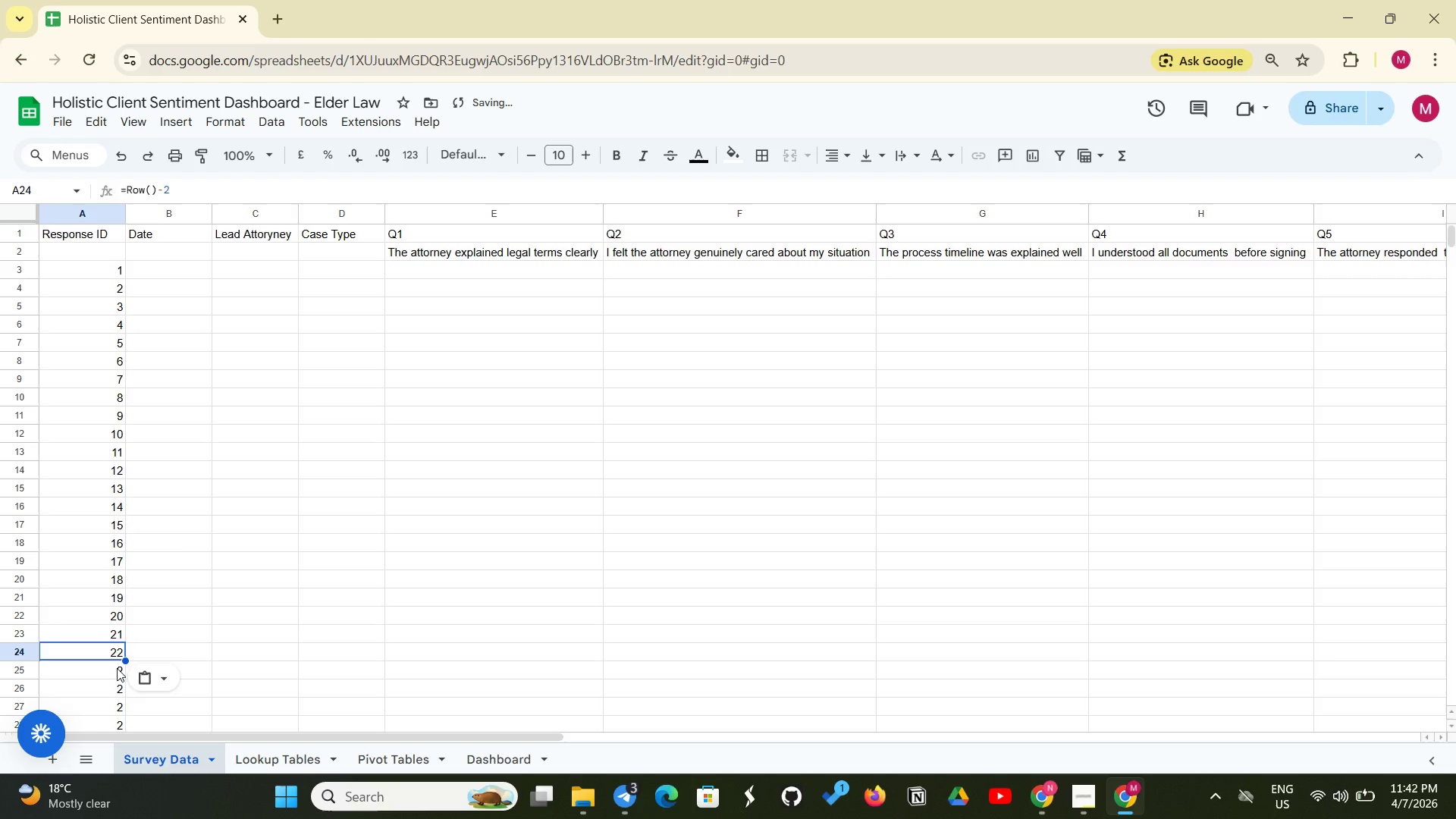 
left_click([117, 668])
 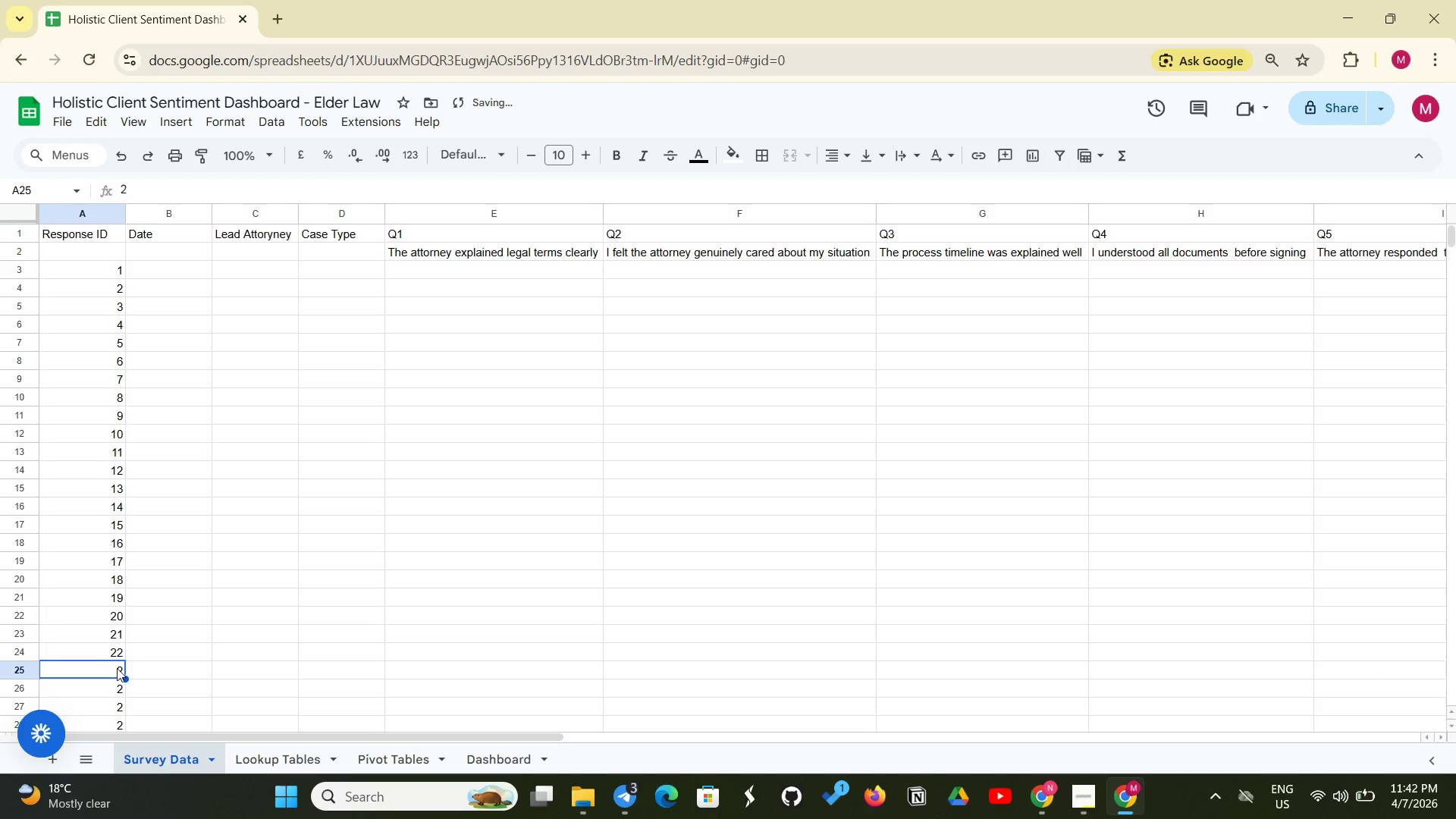 
key(Control+V)
 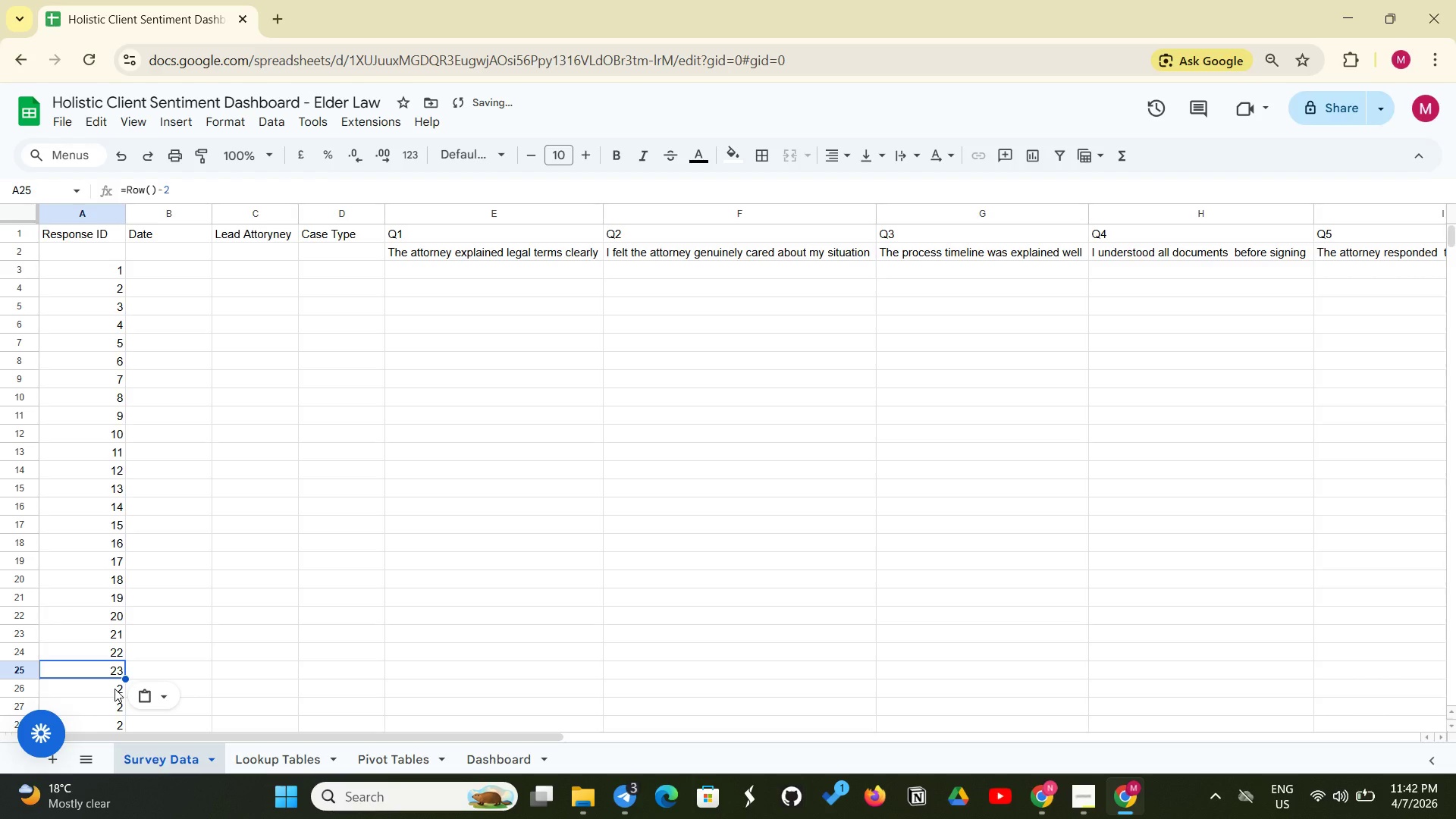 
left_click([115, 689])
 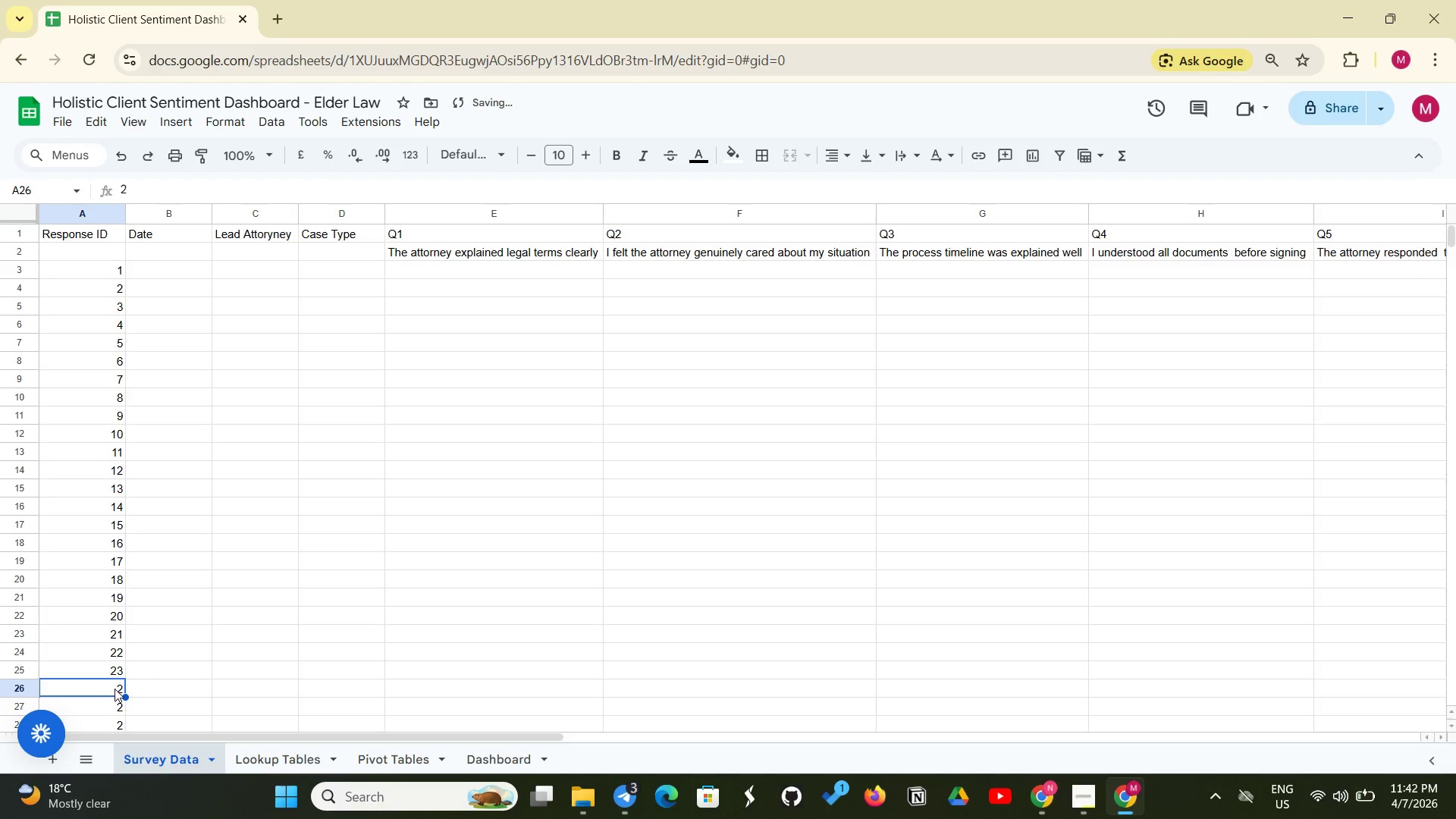 
key(Control+V)
 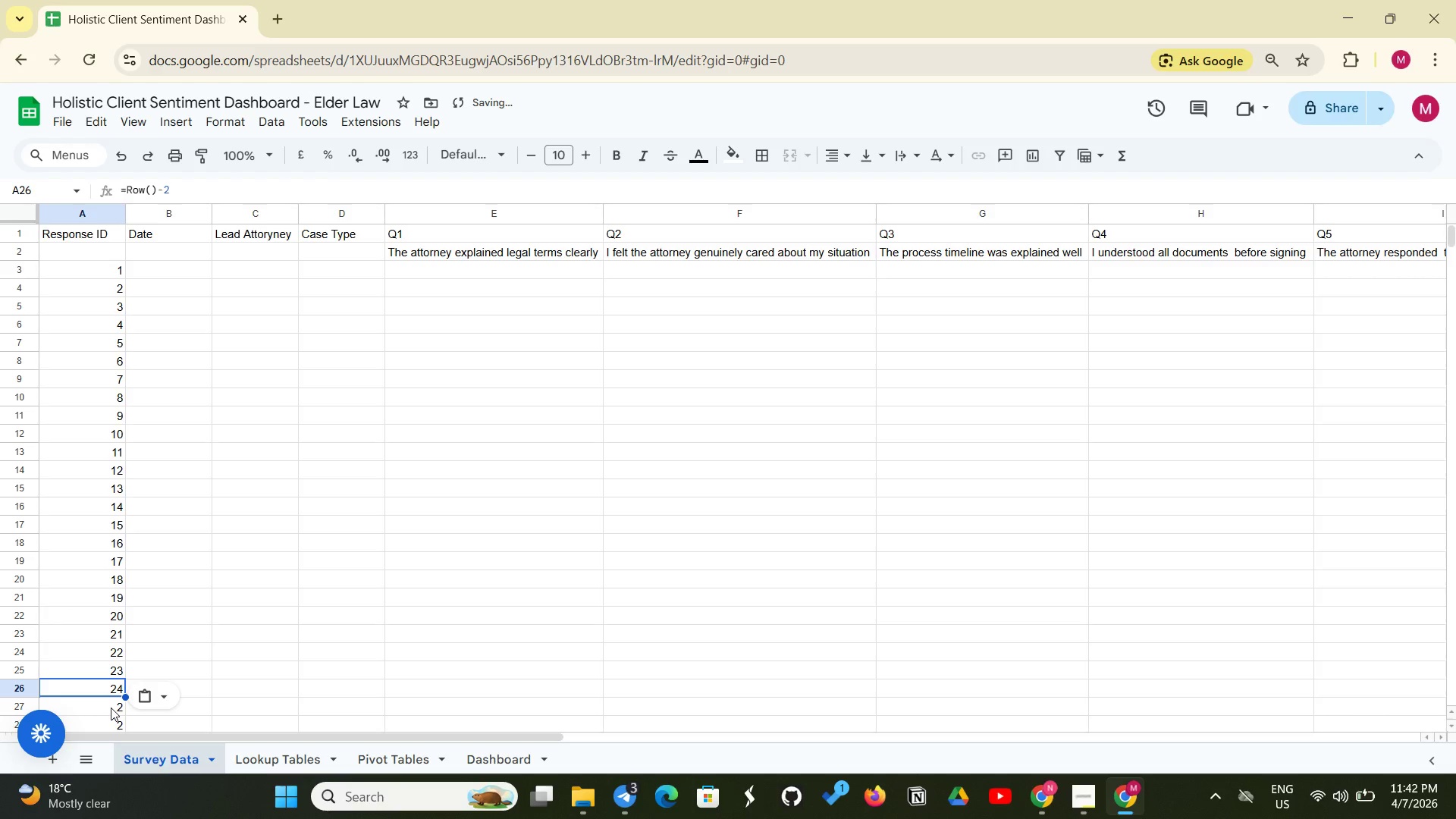 
left_click([111, 708])
 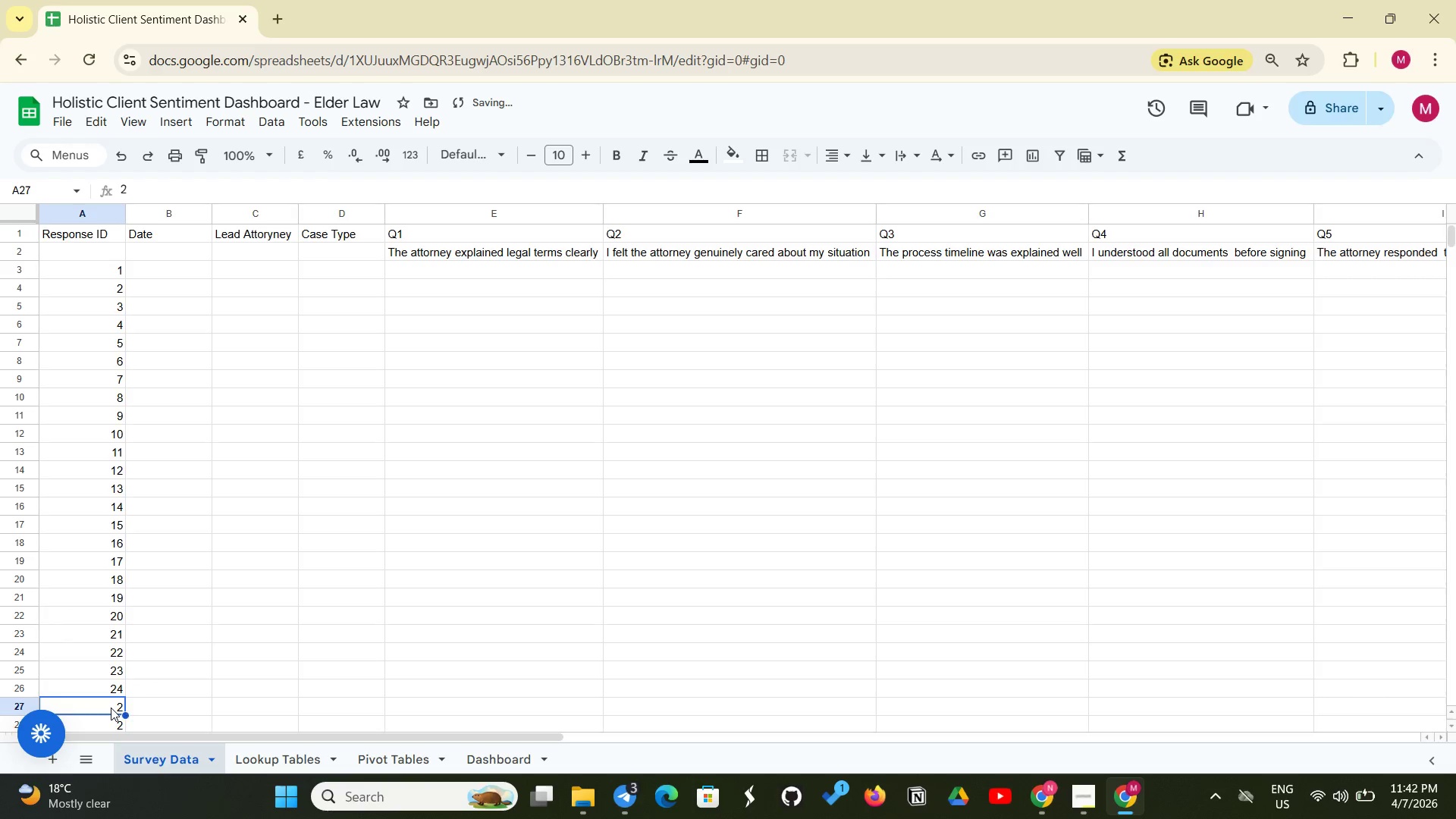 
key(Control+V)
 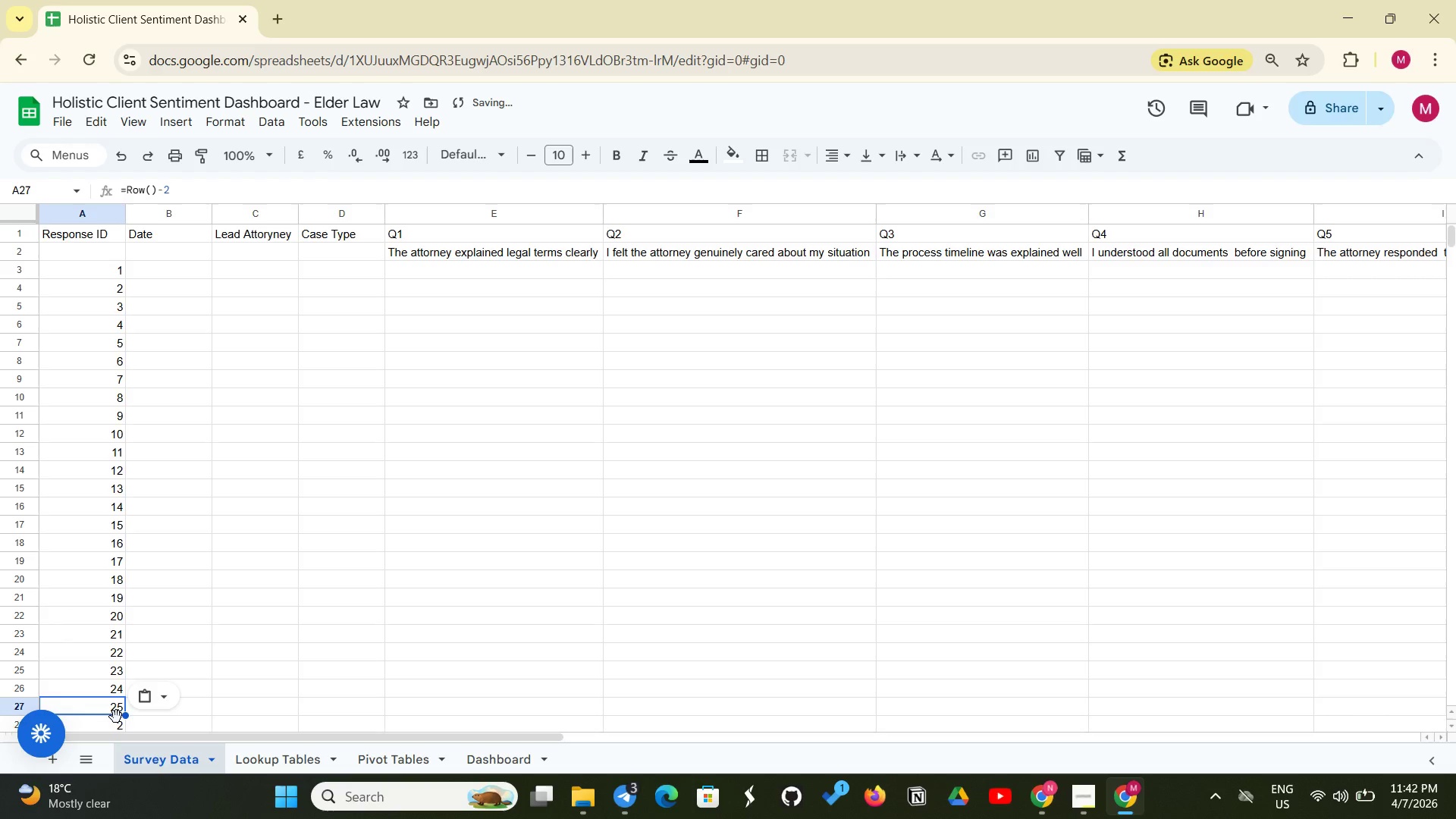 
left_click([115, 723])
 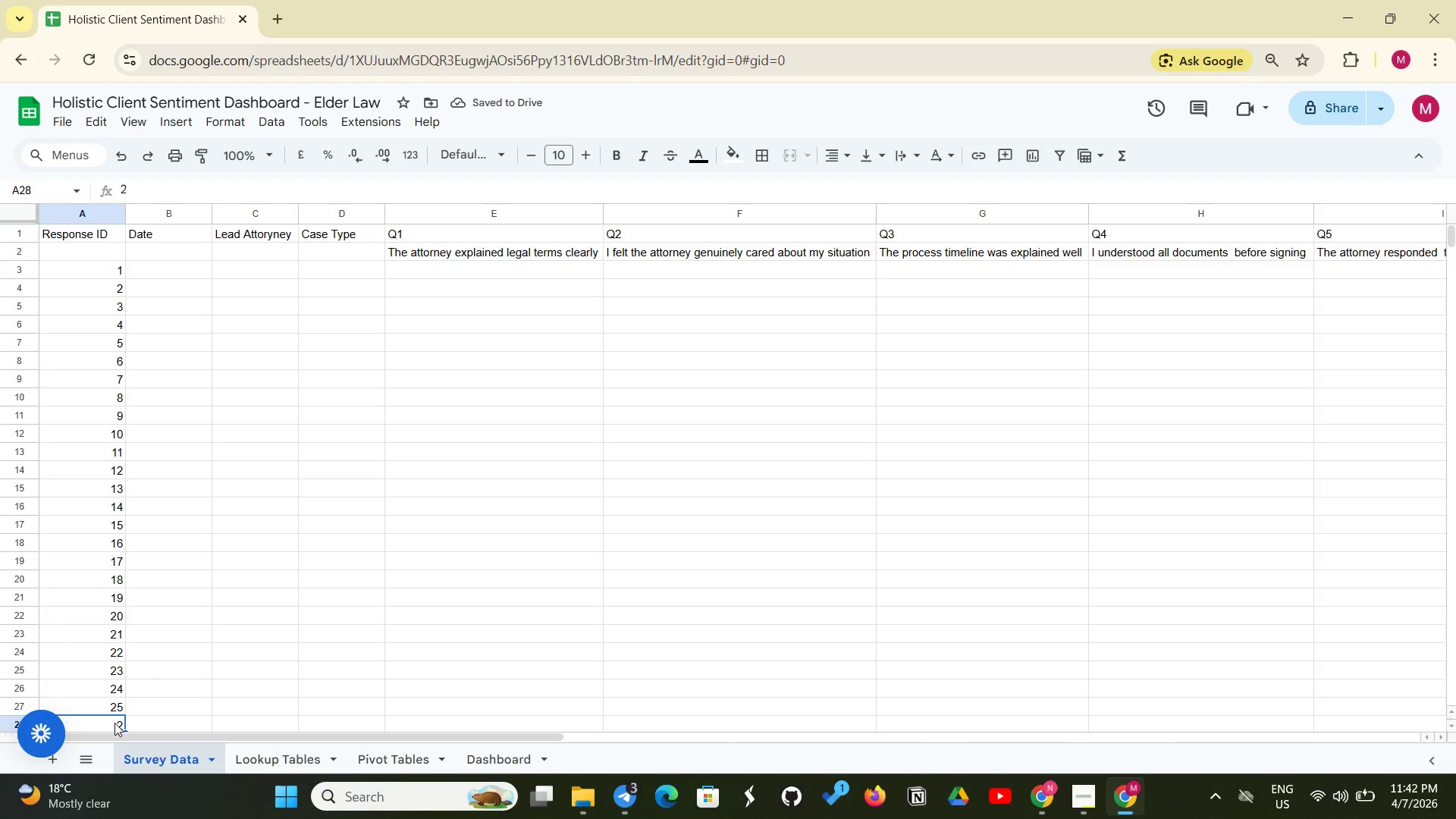 
key(Control+V)
 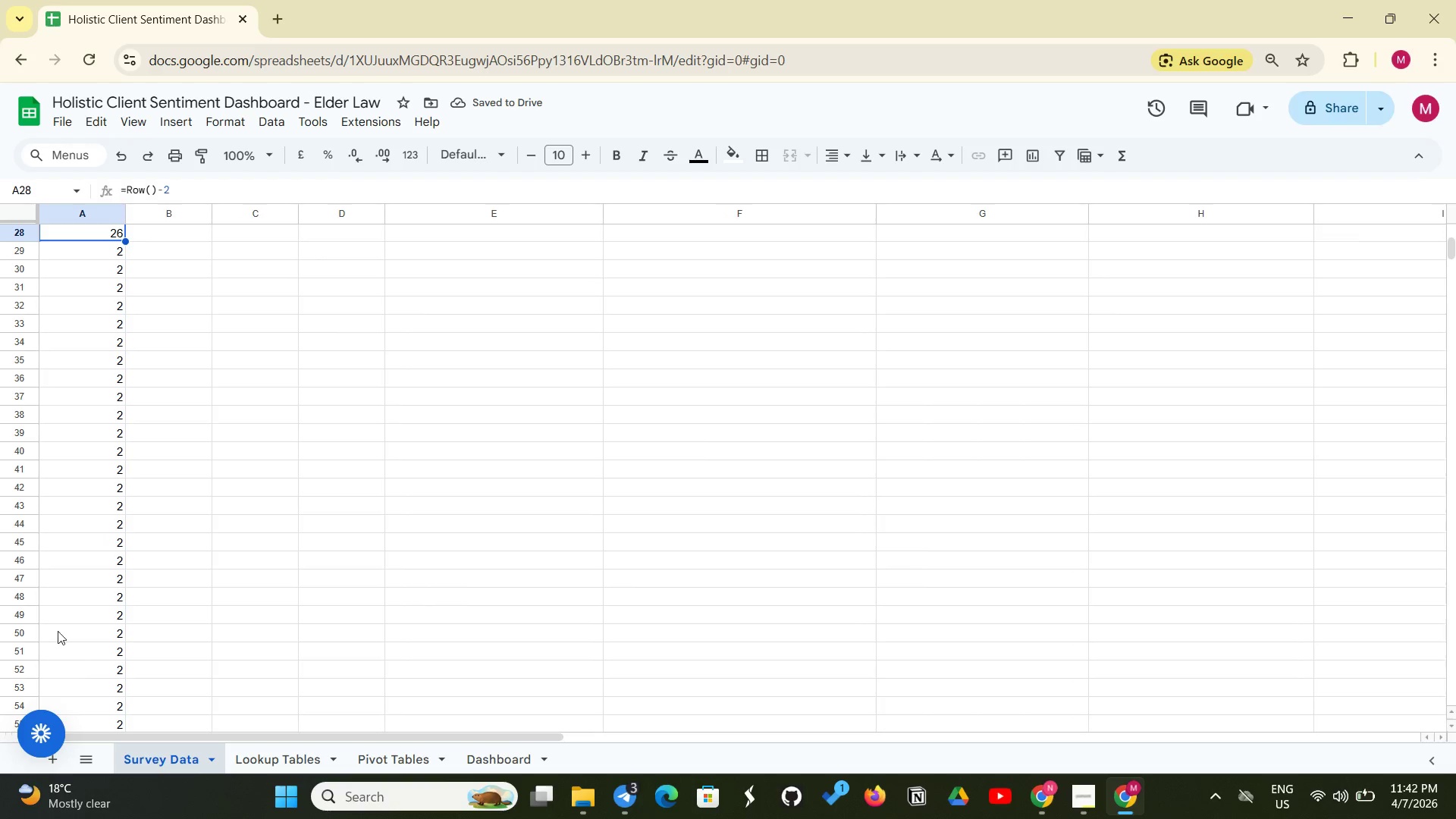 
wait(5.25)
 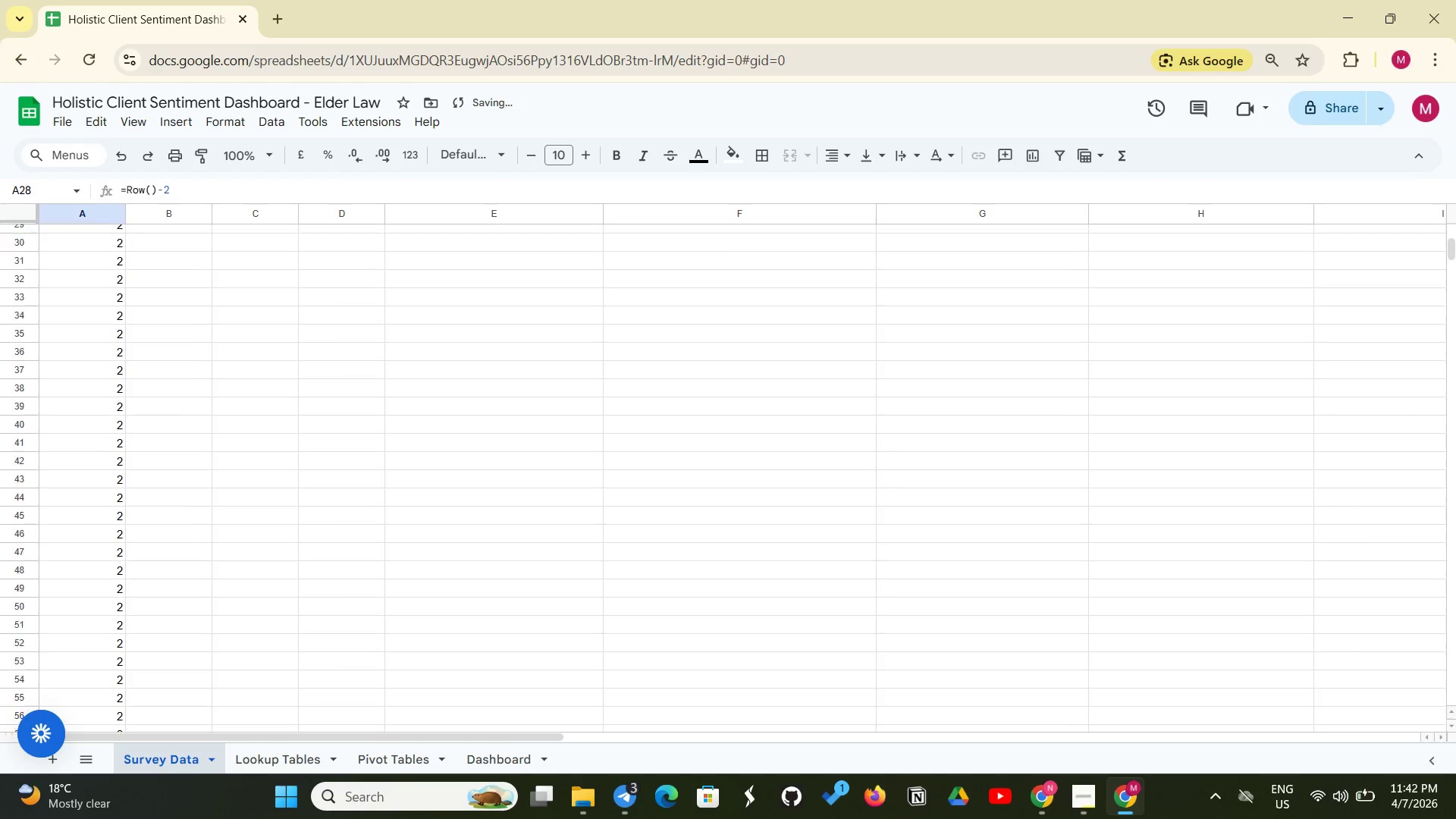 
left_click([105, 243])
 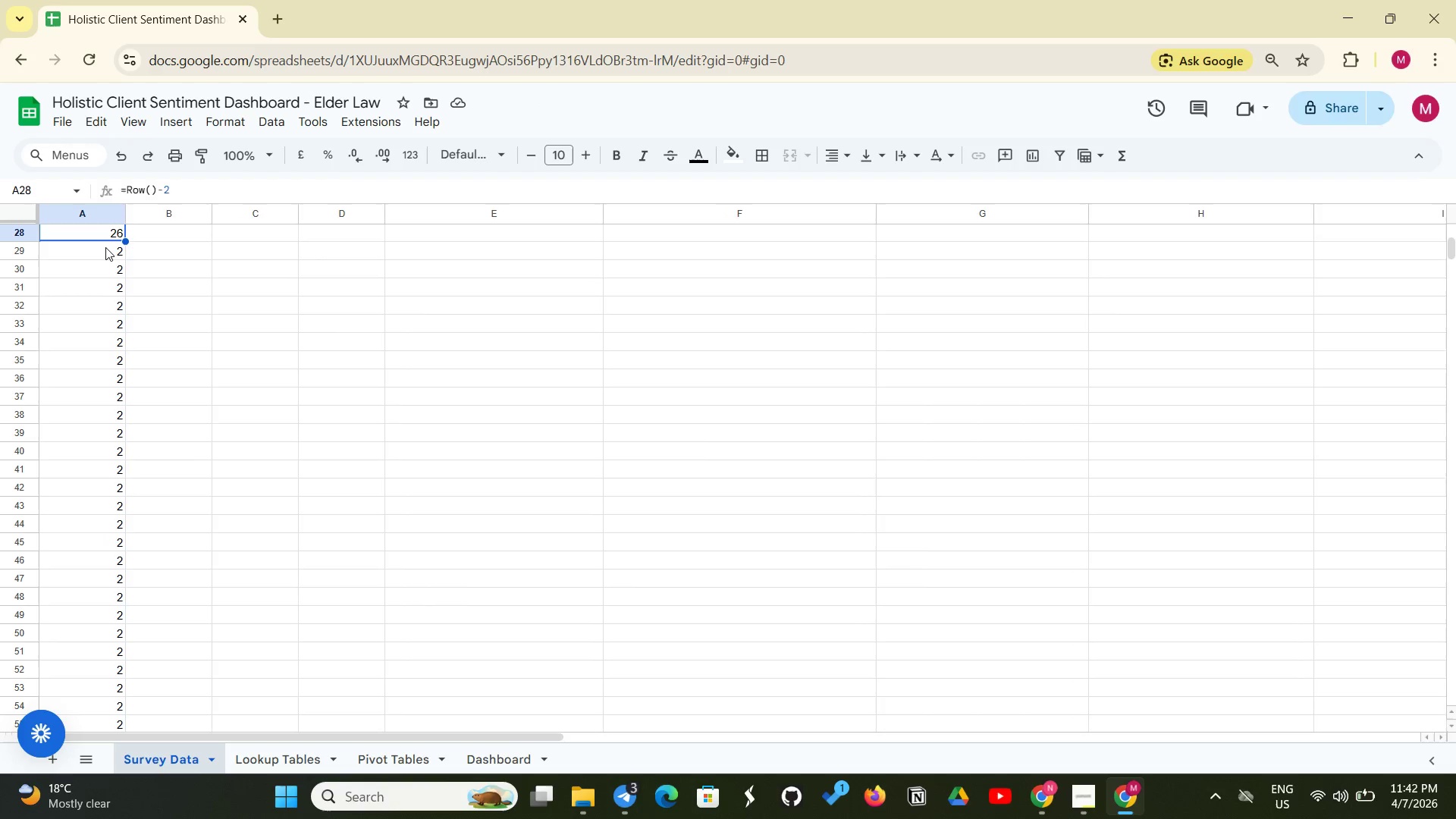 
left_click([105, 247])
 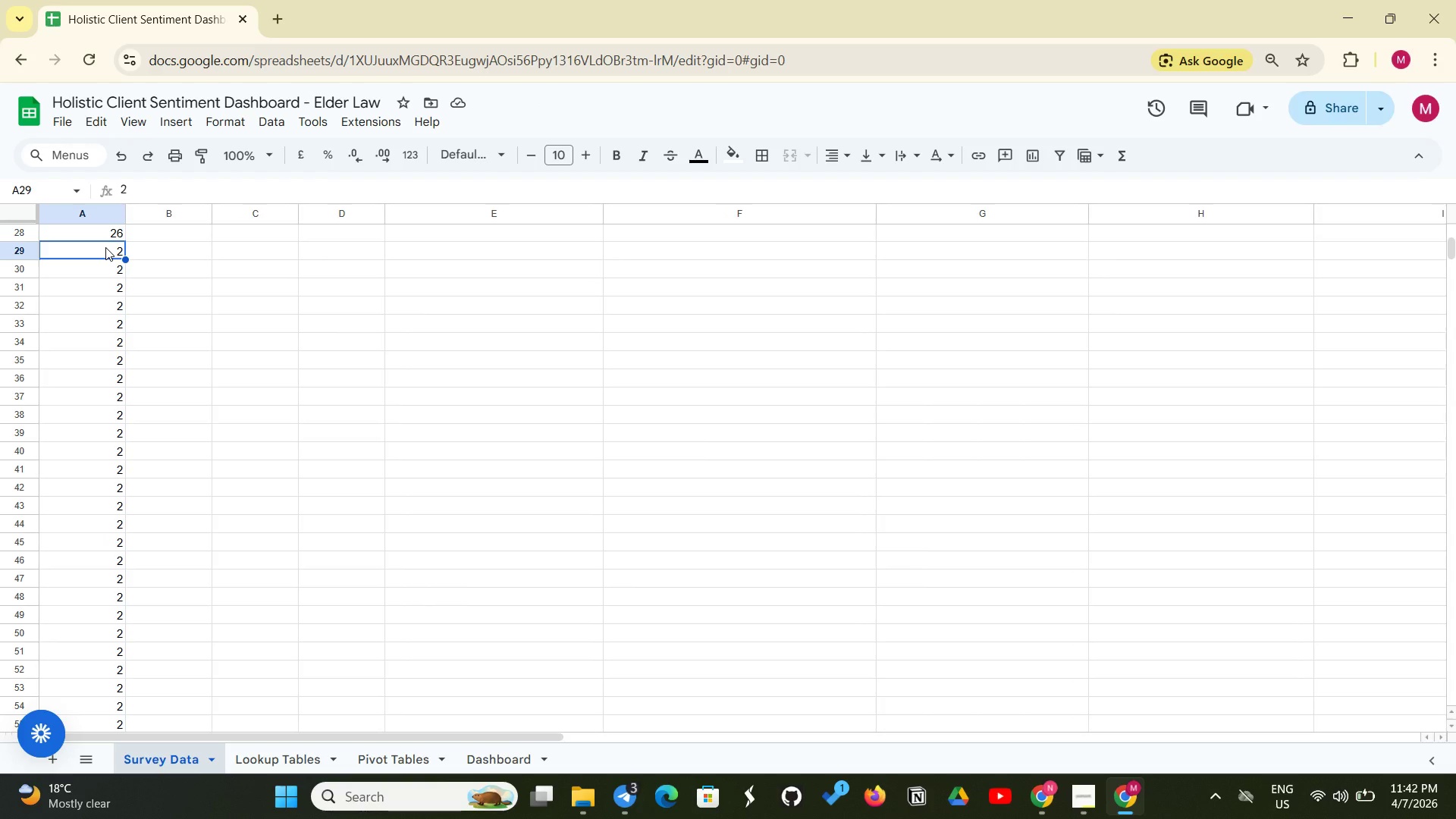 
key(Control+ControlLeft)
 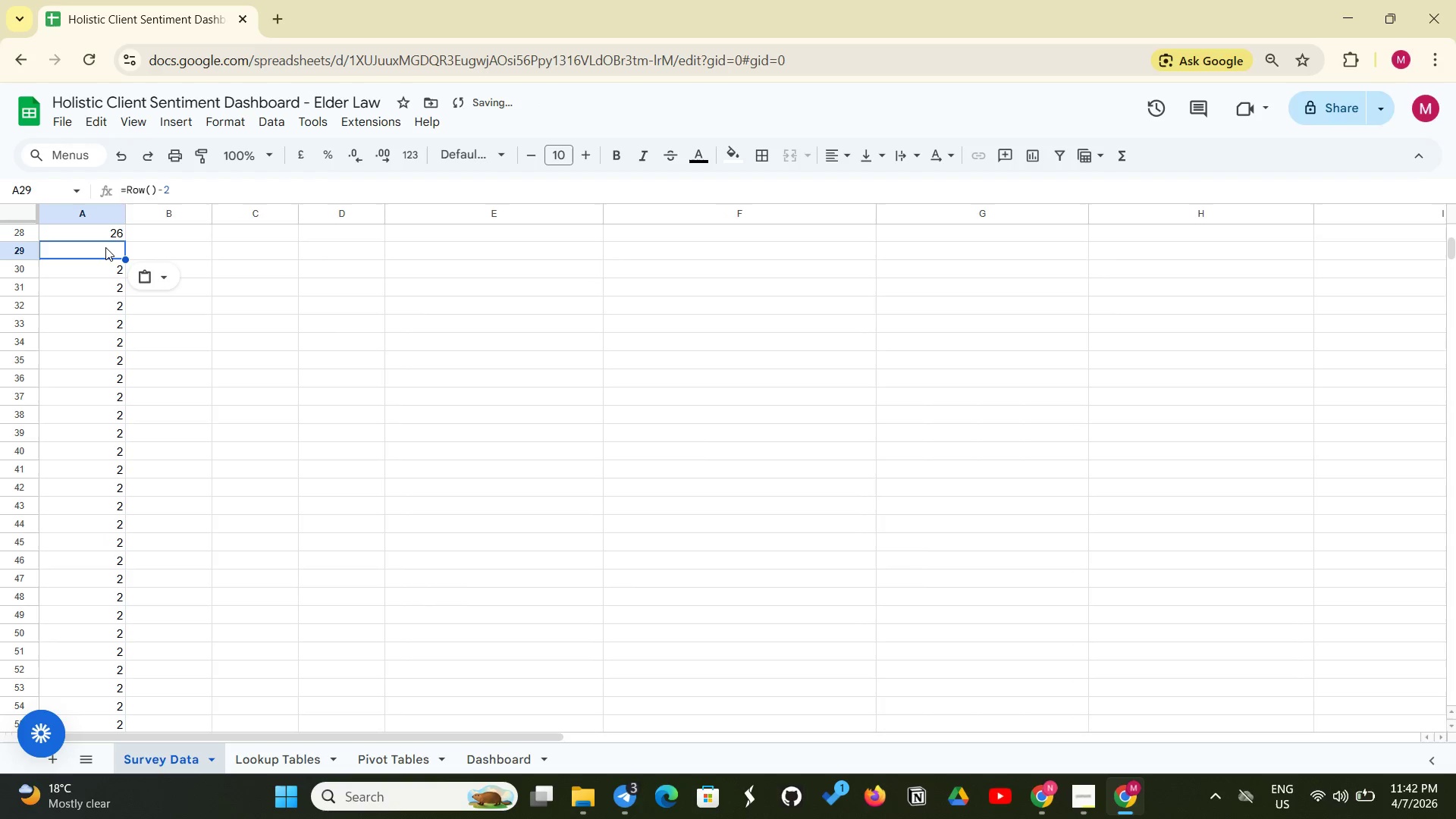 
key(Control+V)
 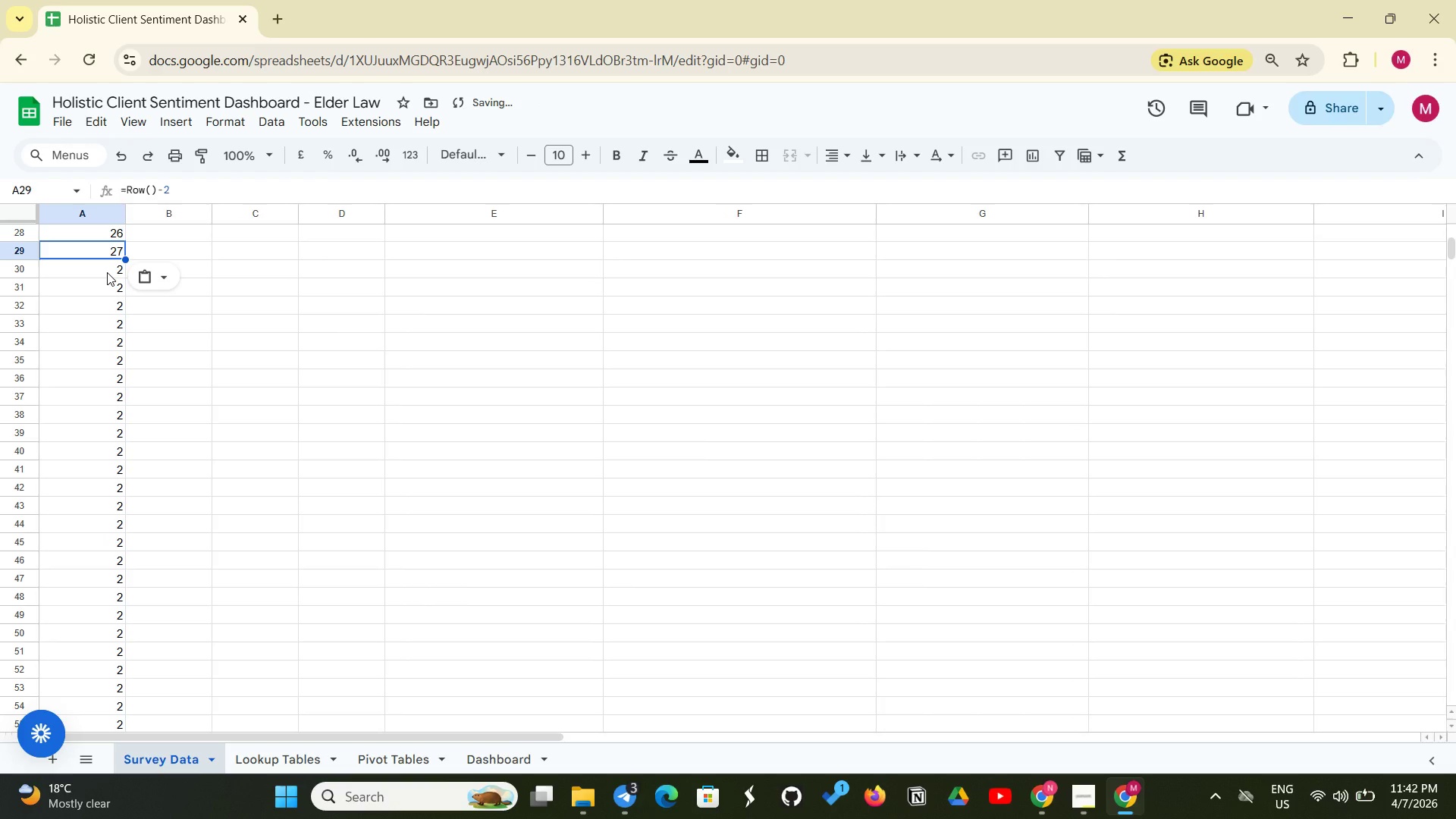 
left_click([107, 272])
 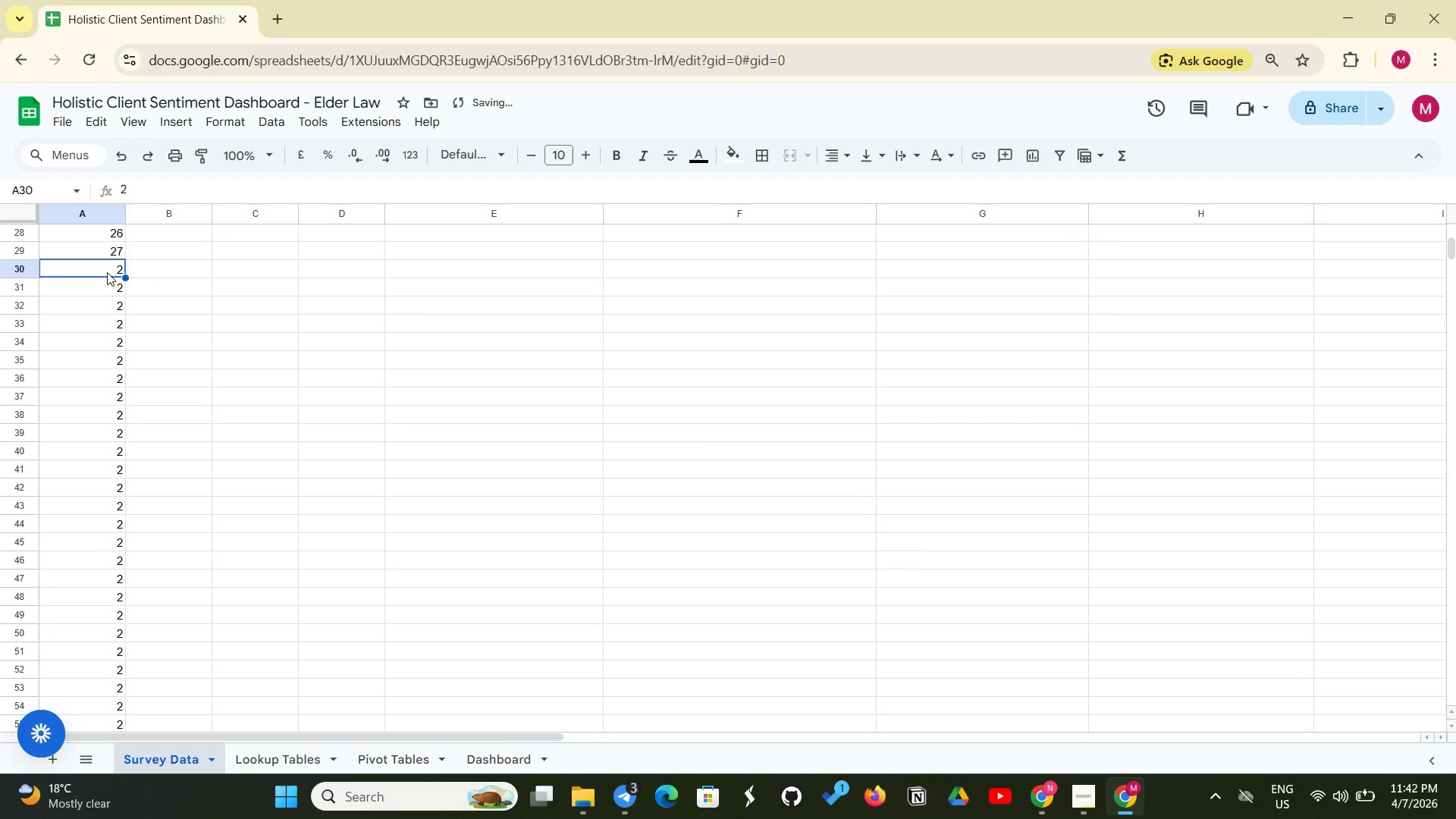 
key(Control+V)
 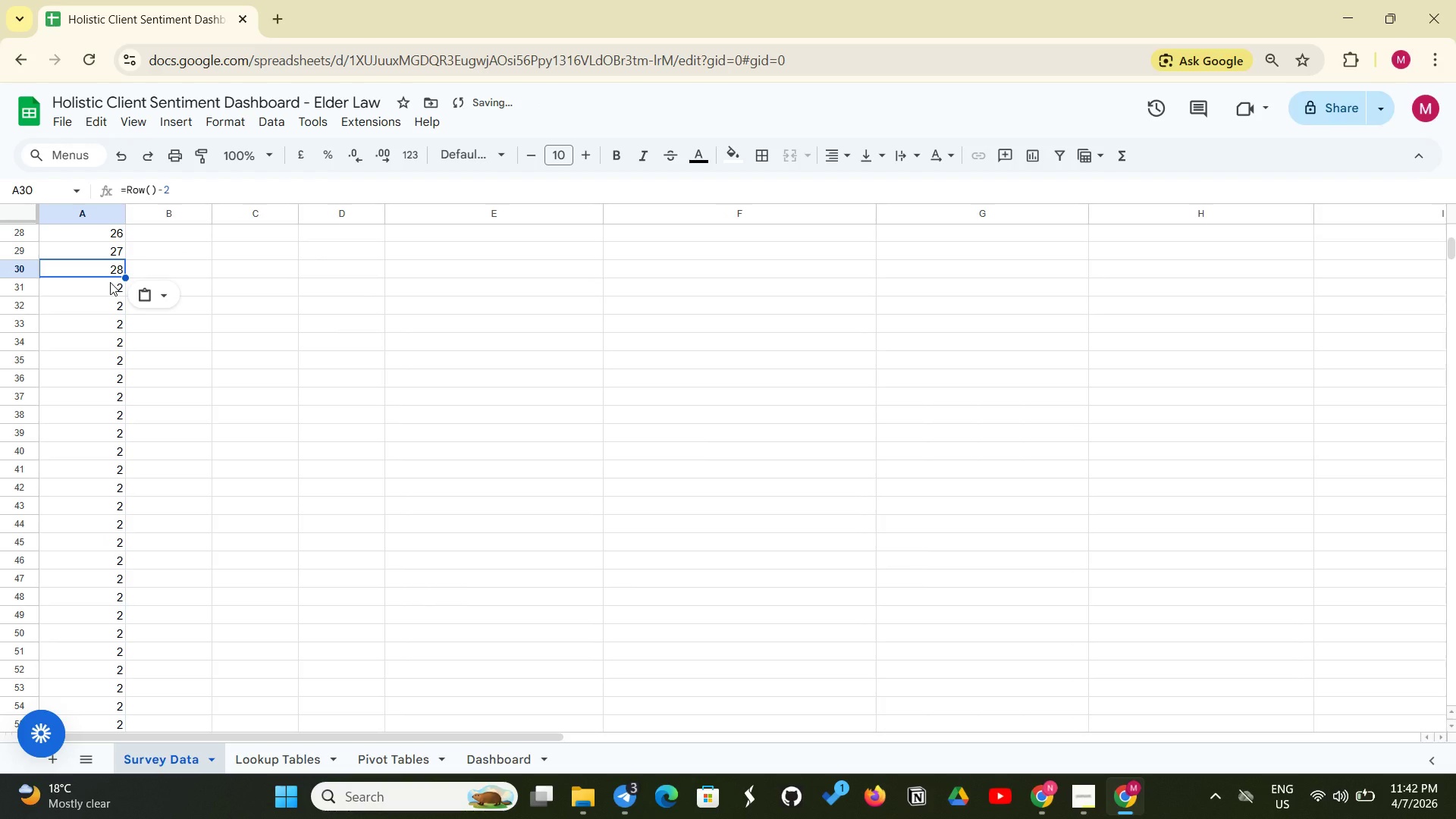 
left_click([110, 282])
 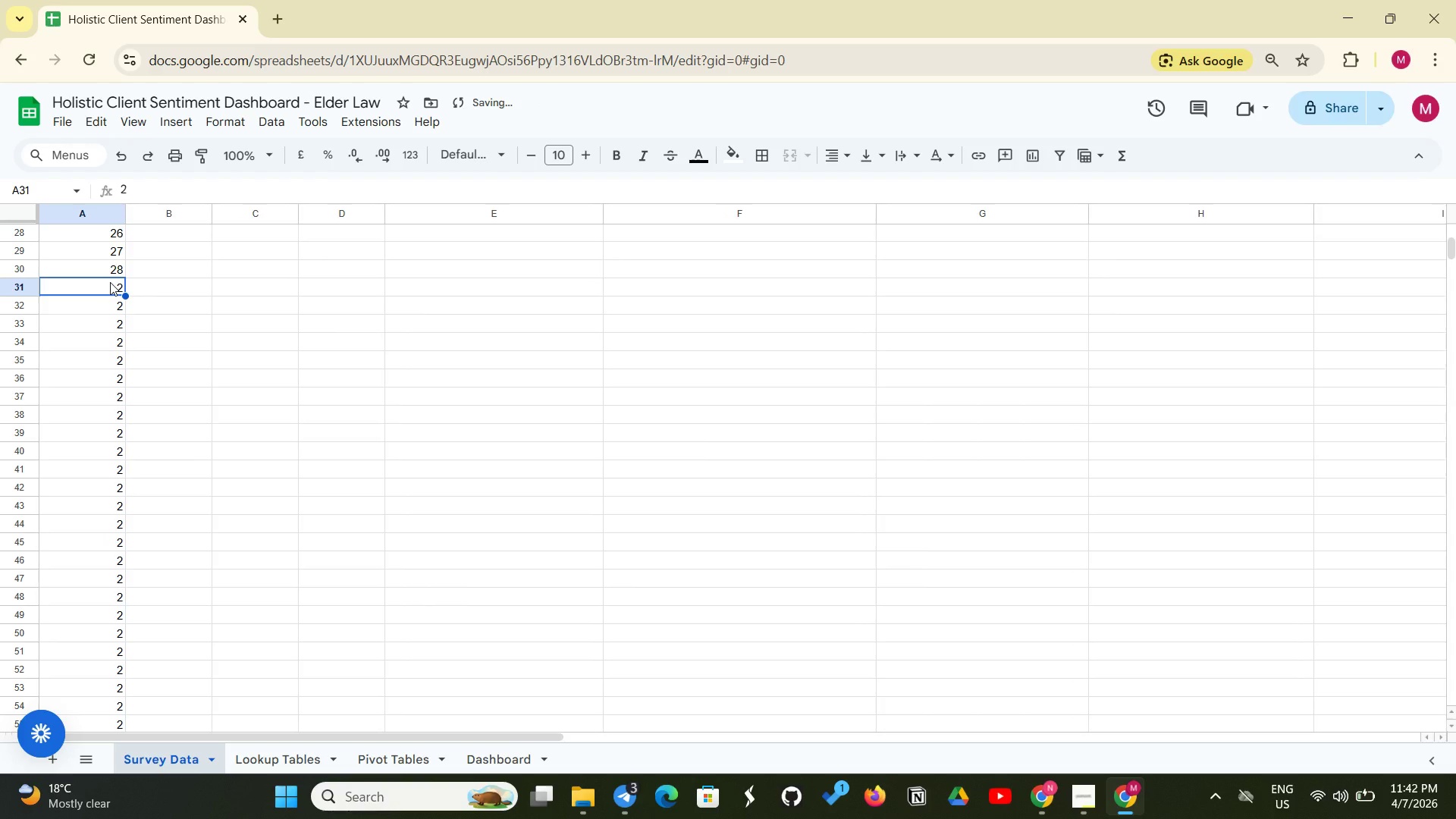 
key(Control+V)
 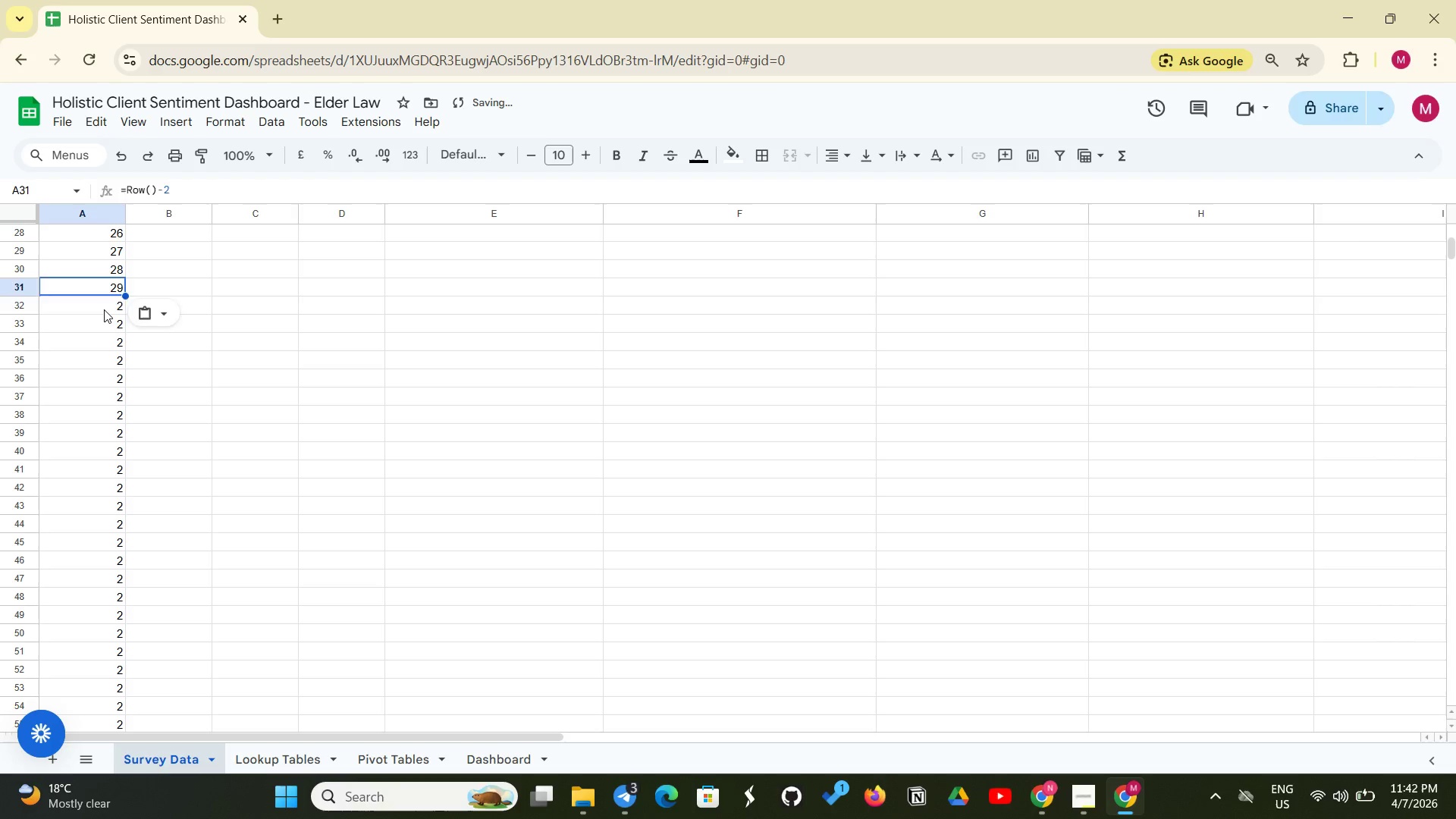 
left_click([104, 309])
 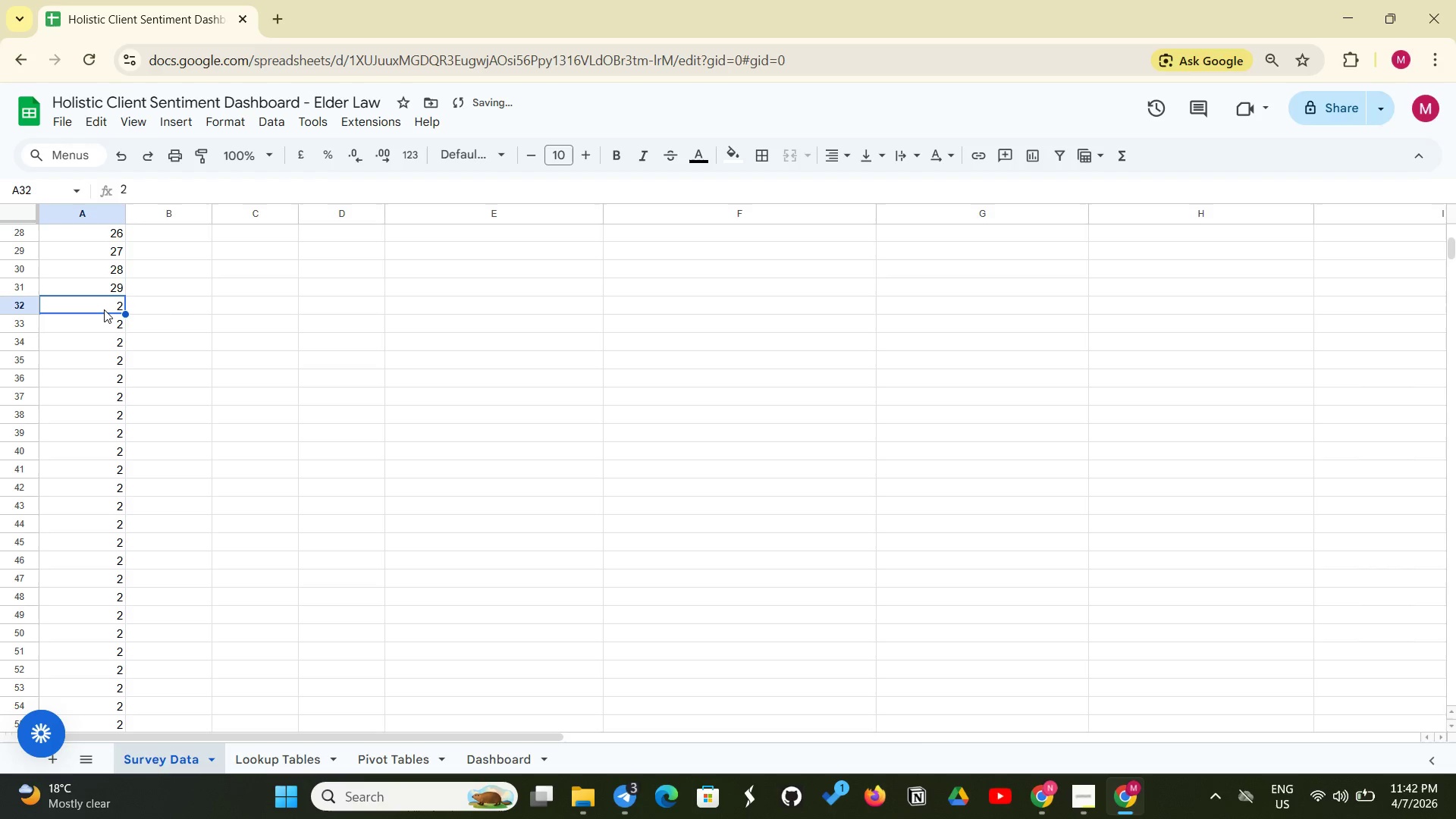 
key(Control+V)
 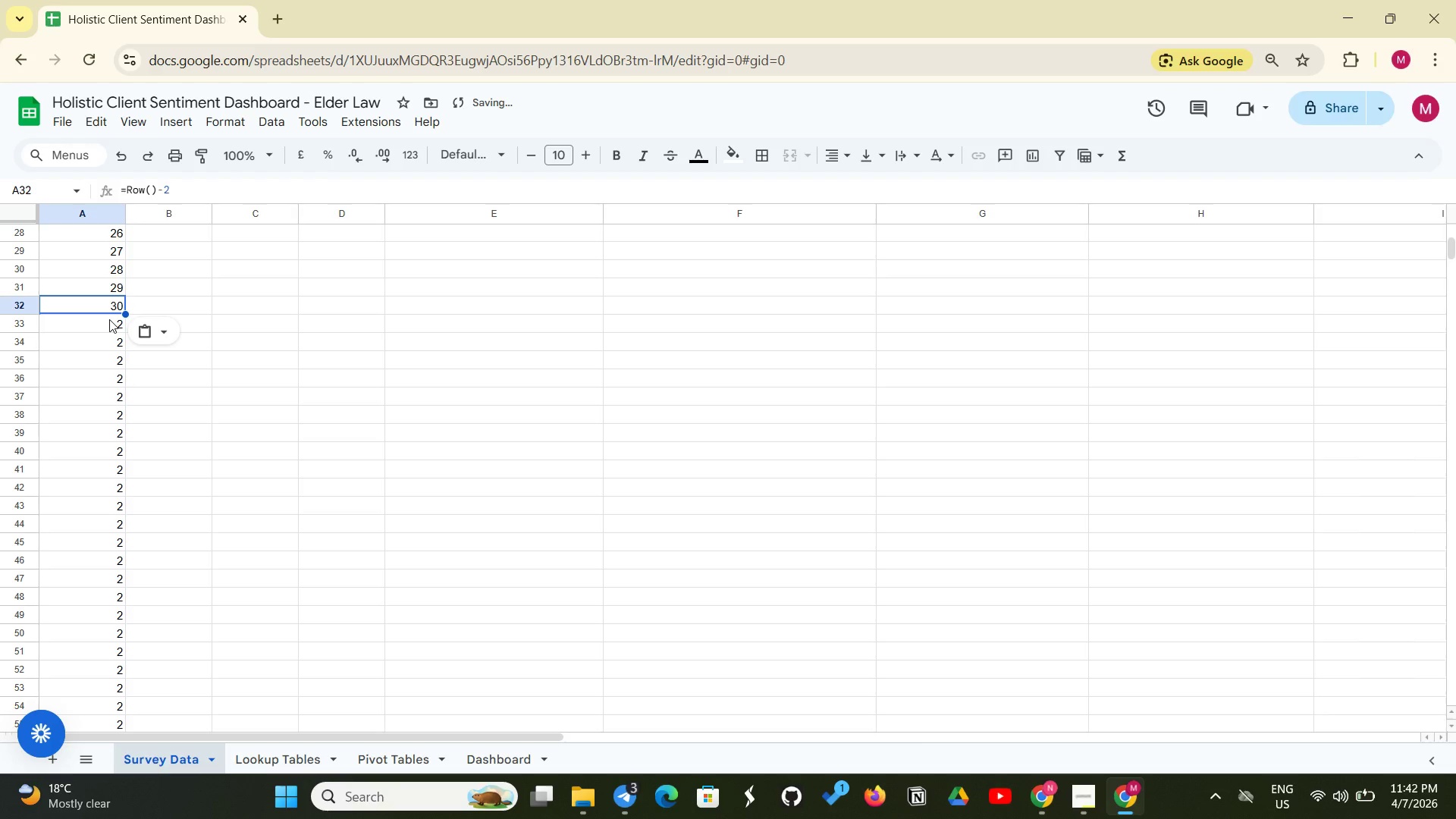 
left_click([109, 319])
 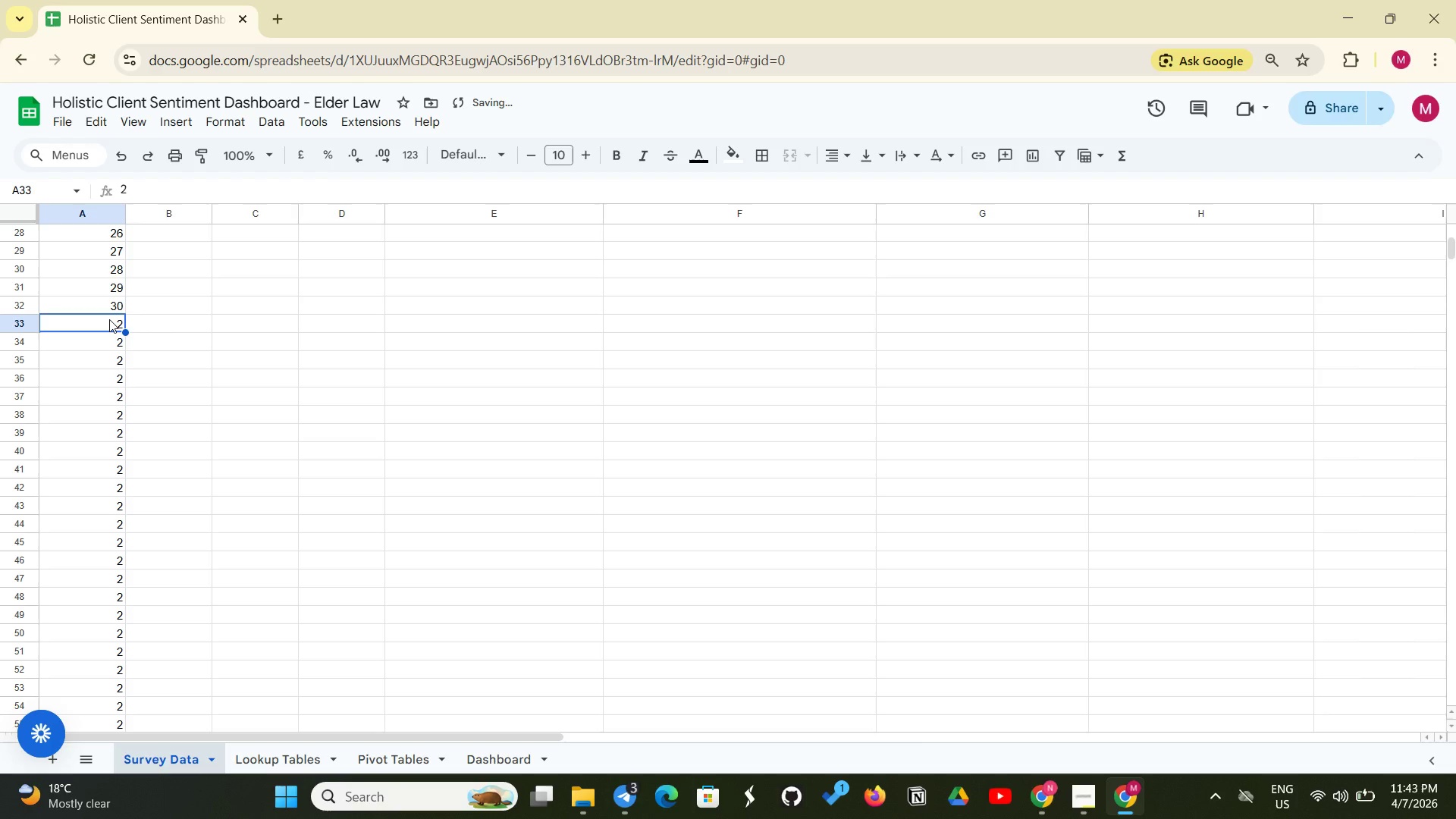 
key(Control+V)
 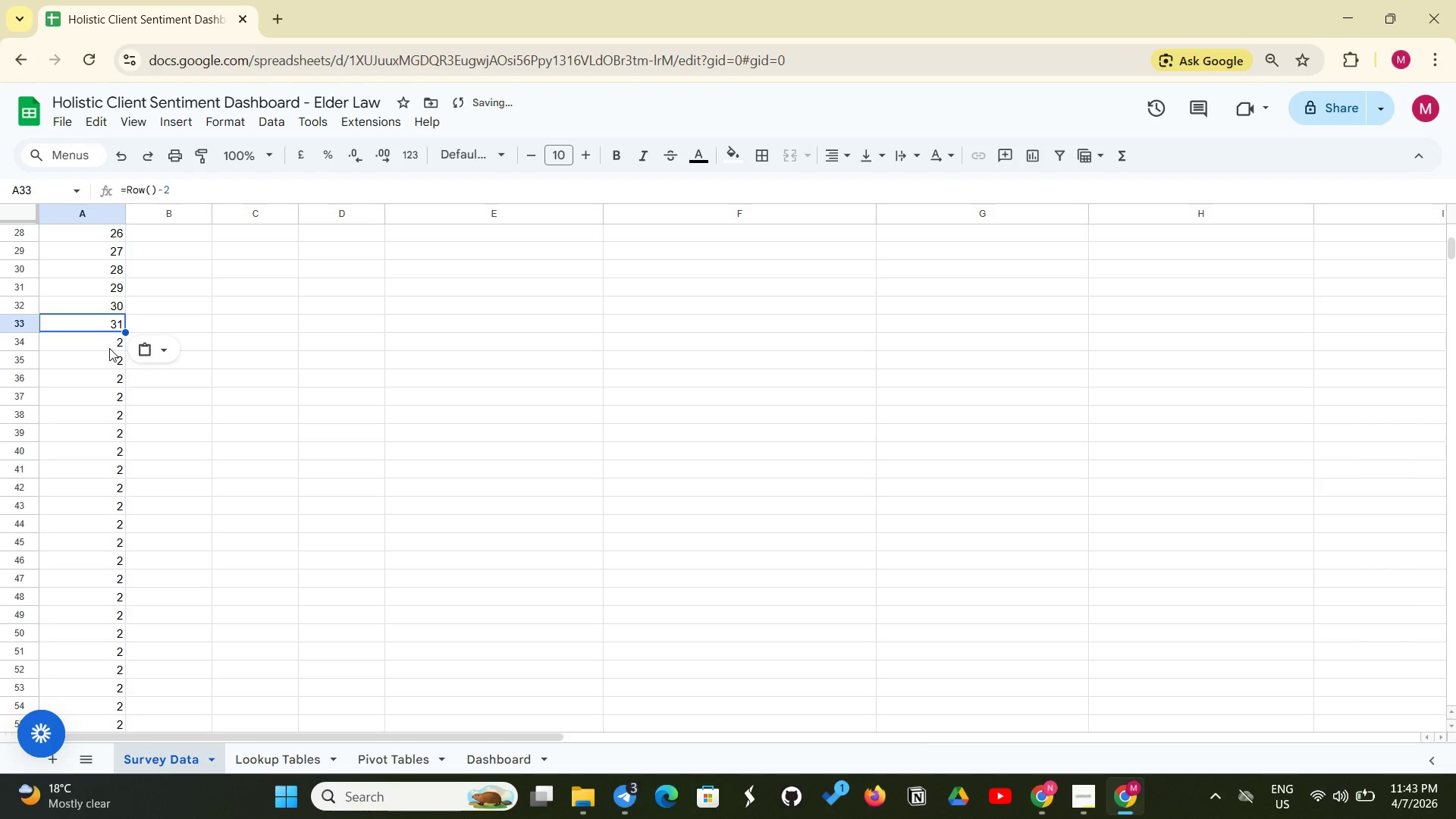 
left_click([109, 348])
 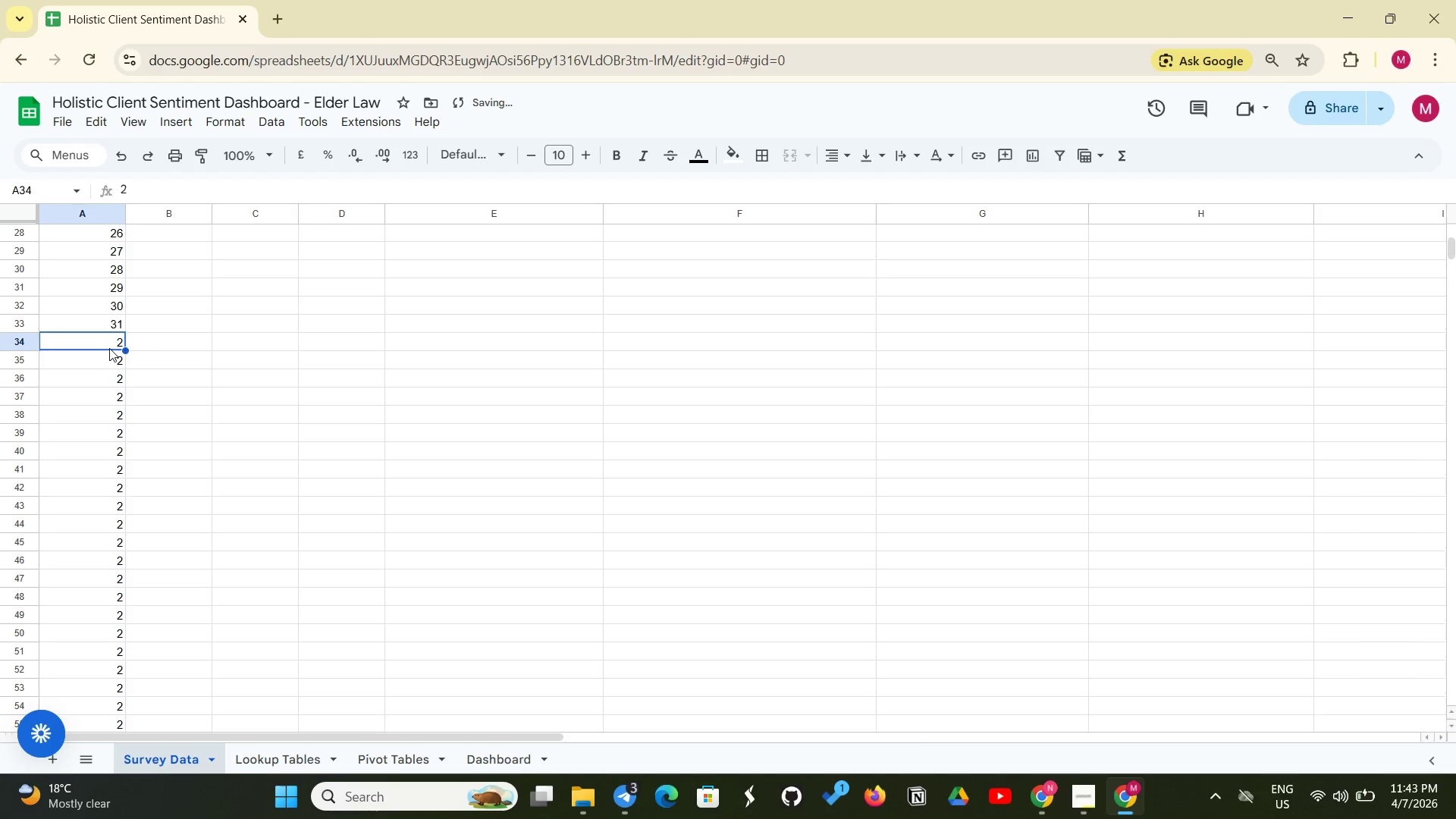 
key(Control+V)
 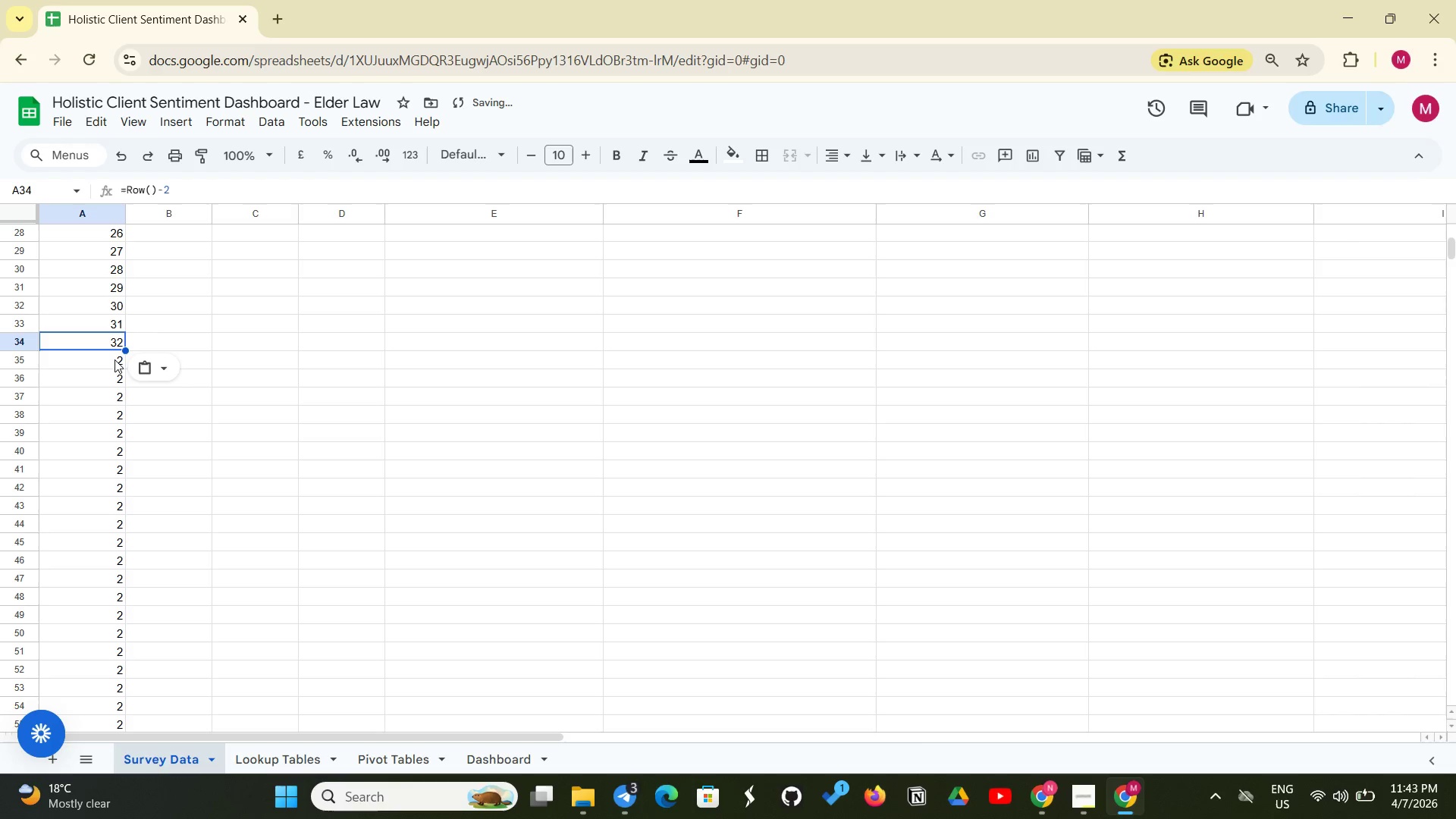 
left_click([115, 359])
 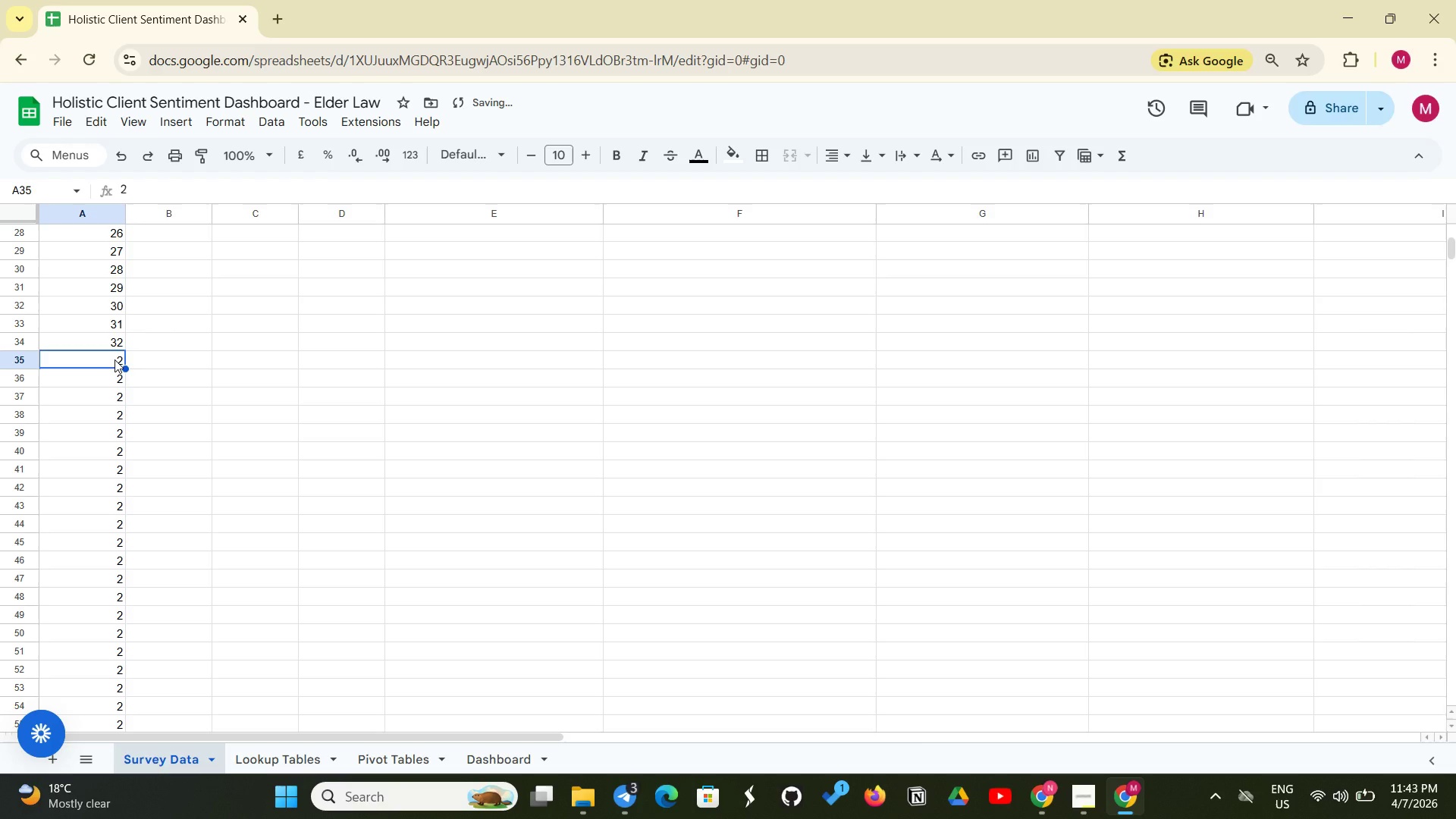 
key(Shift+ShiftLeft)
 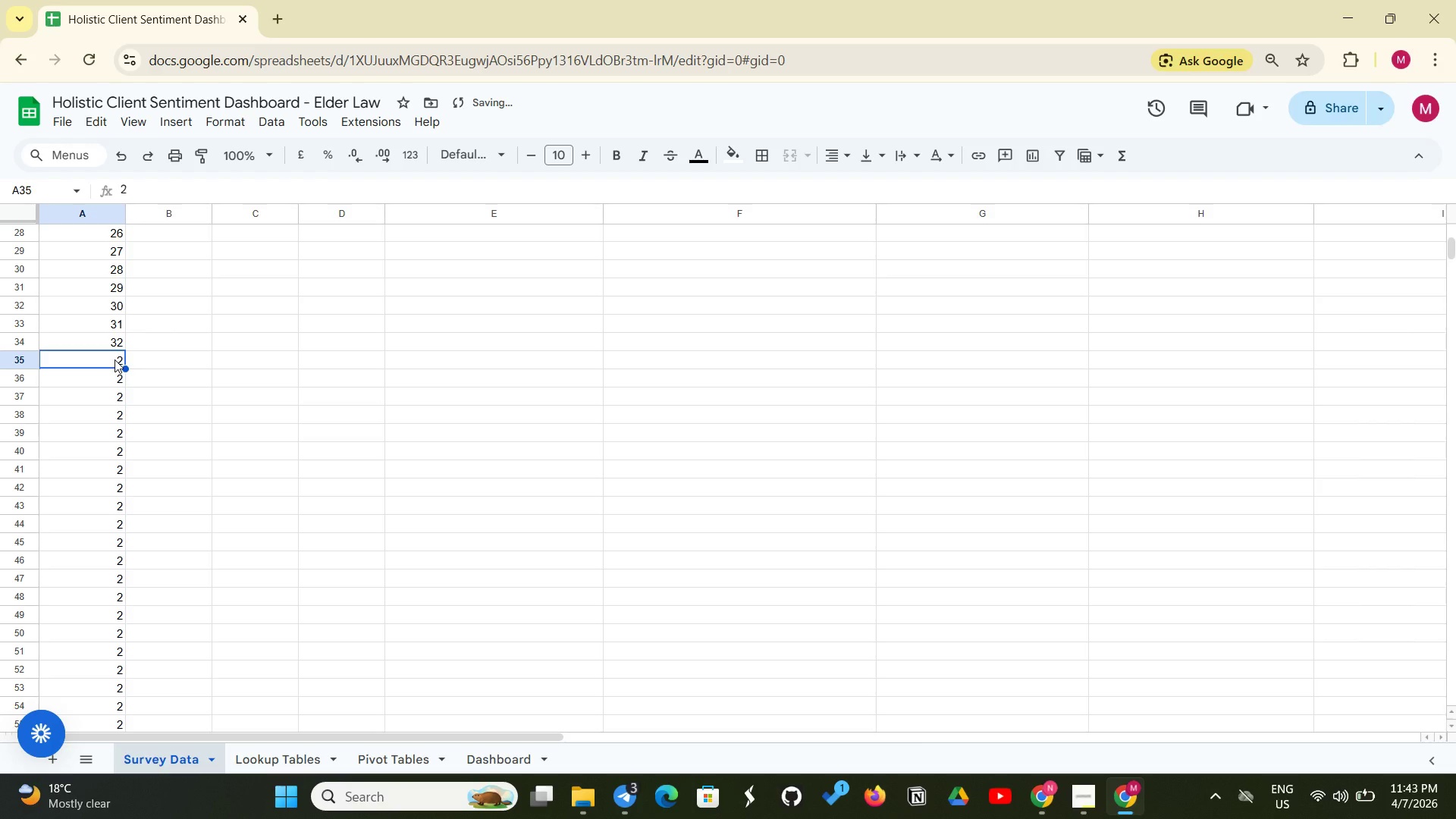 
left_click([115, 359])
 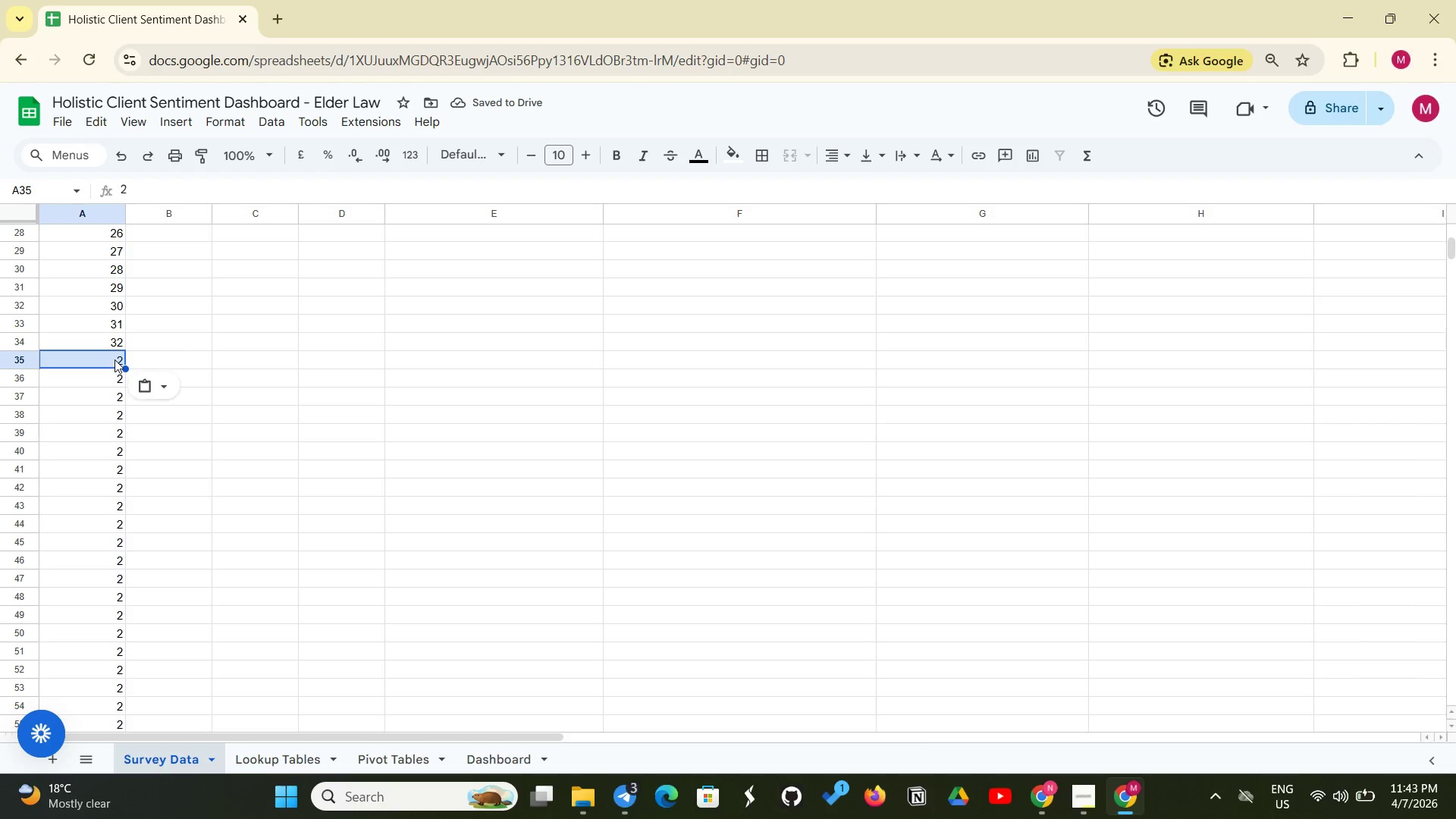 
key(Control+V)
 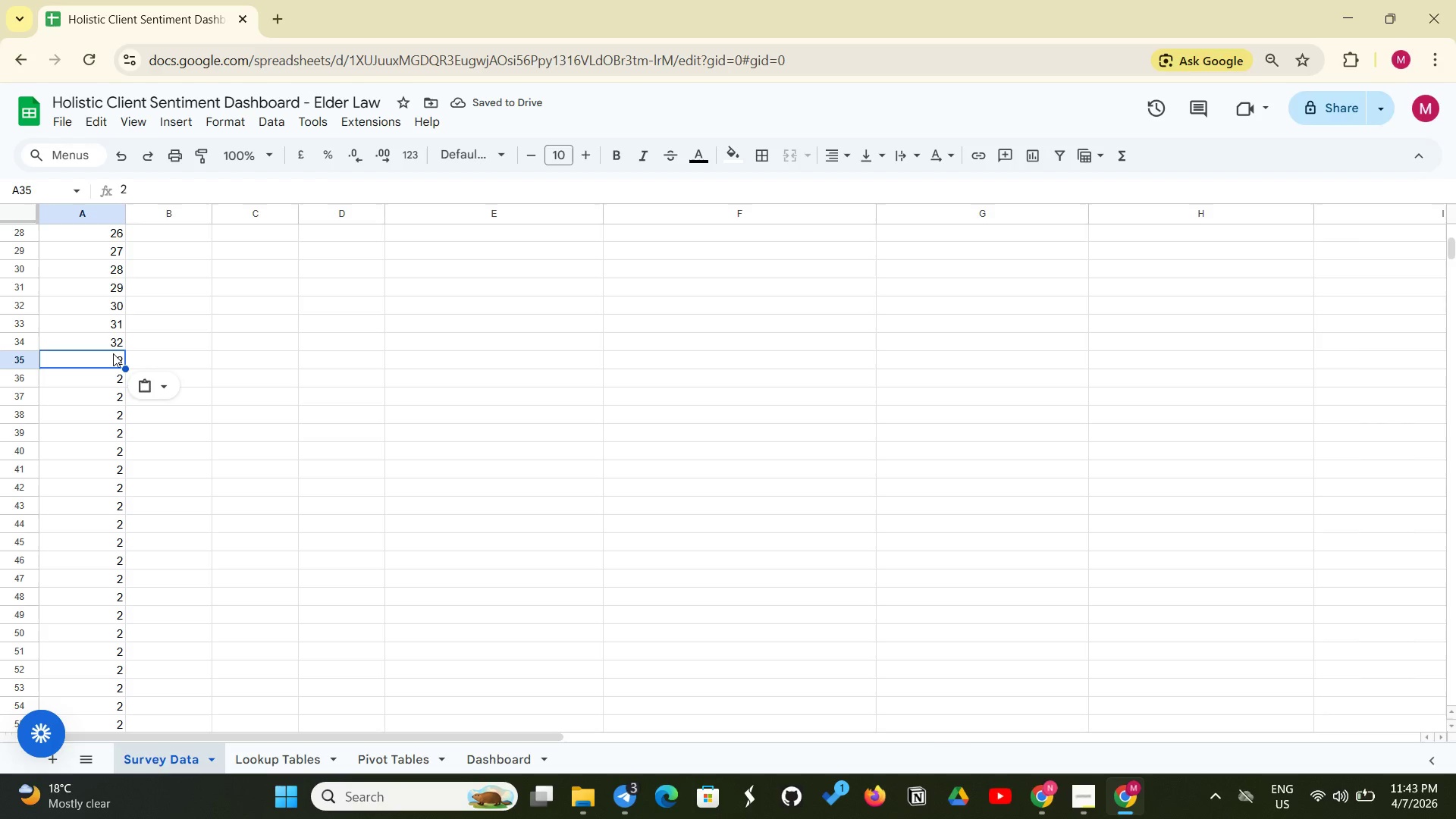 
left_click([113, 353])
 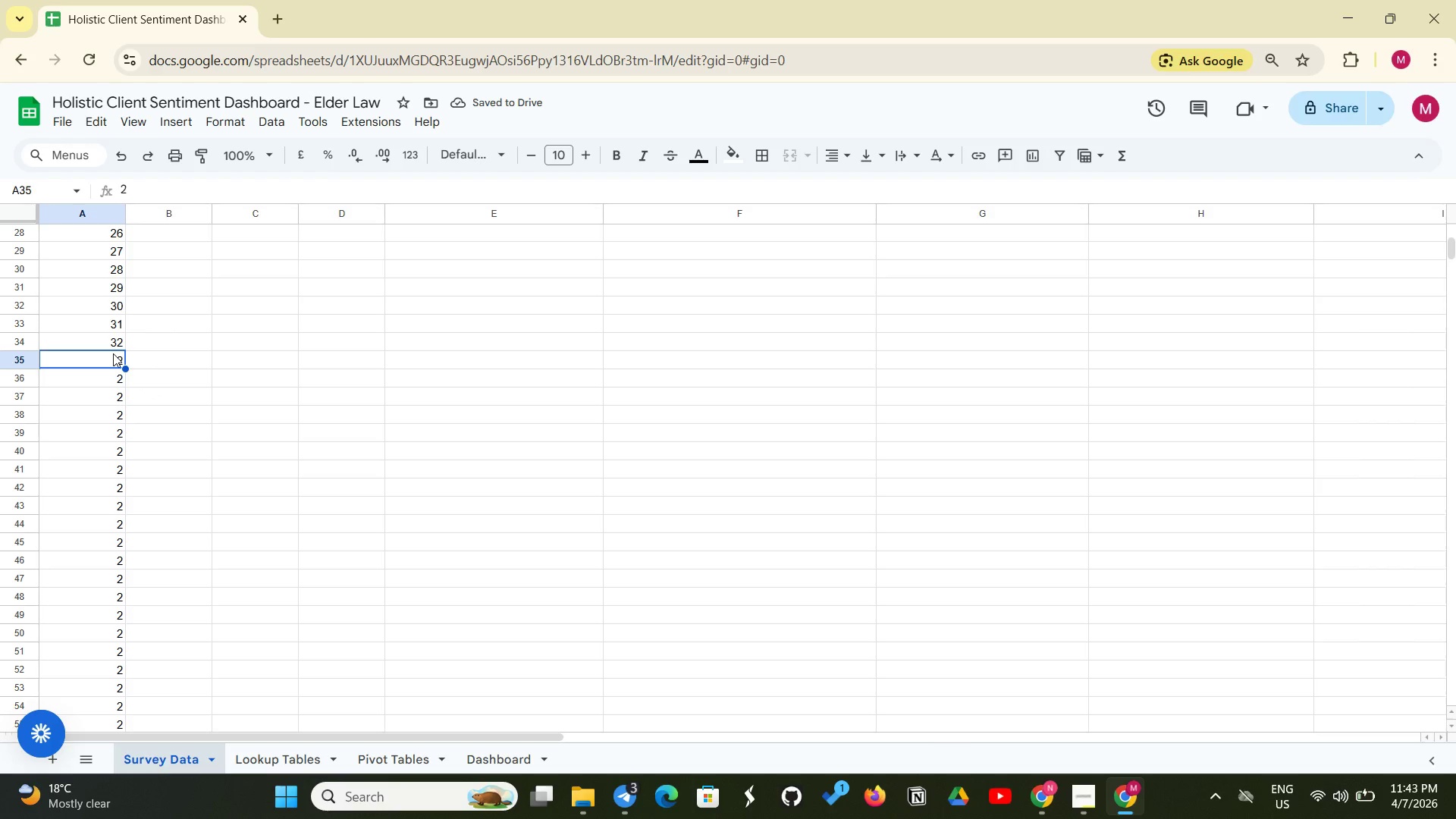 
key(Control+V)
 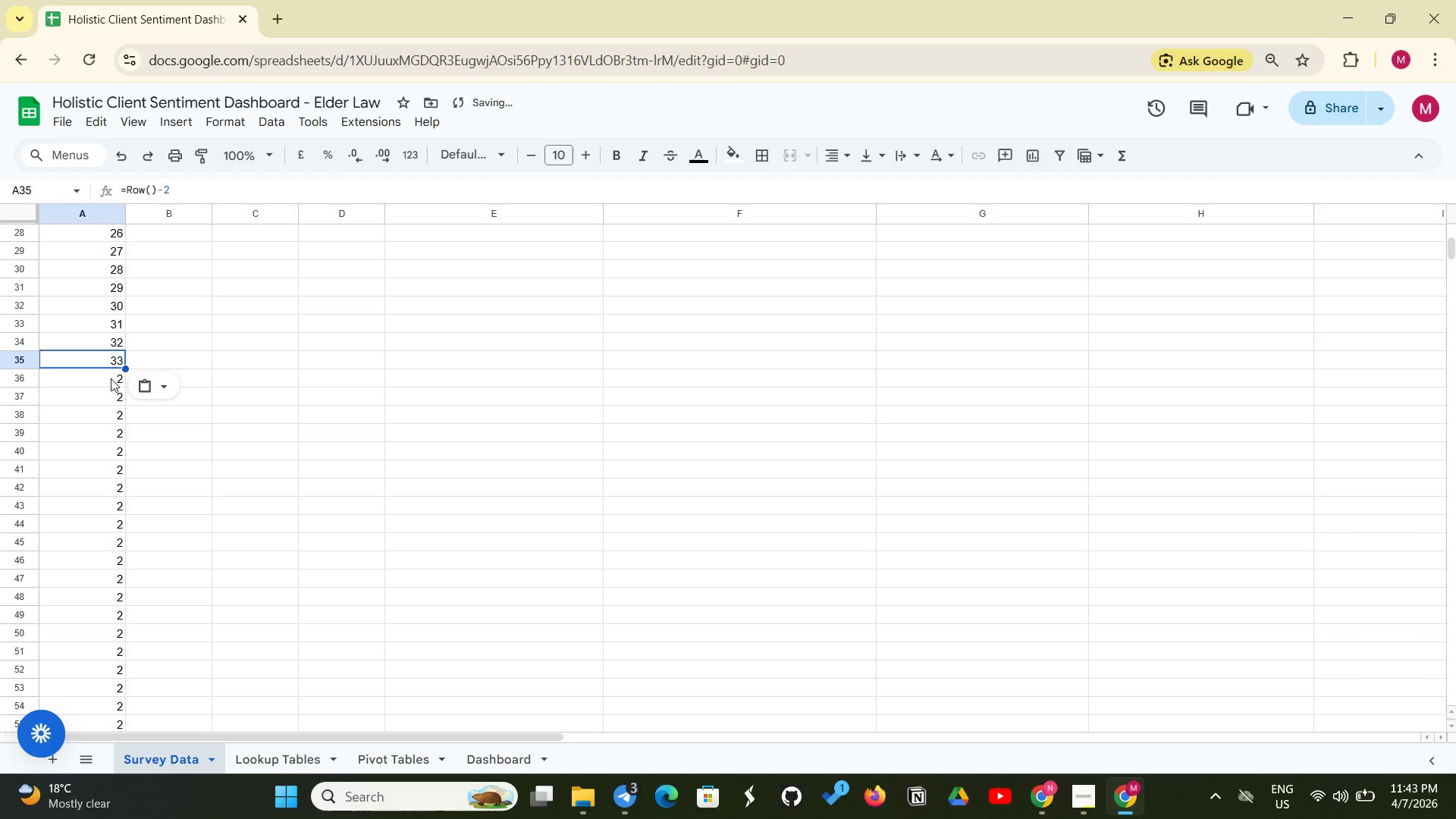 
left_click([111, 378])
 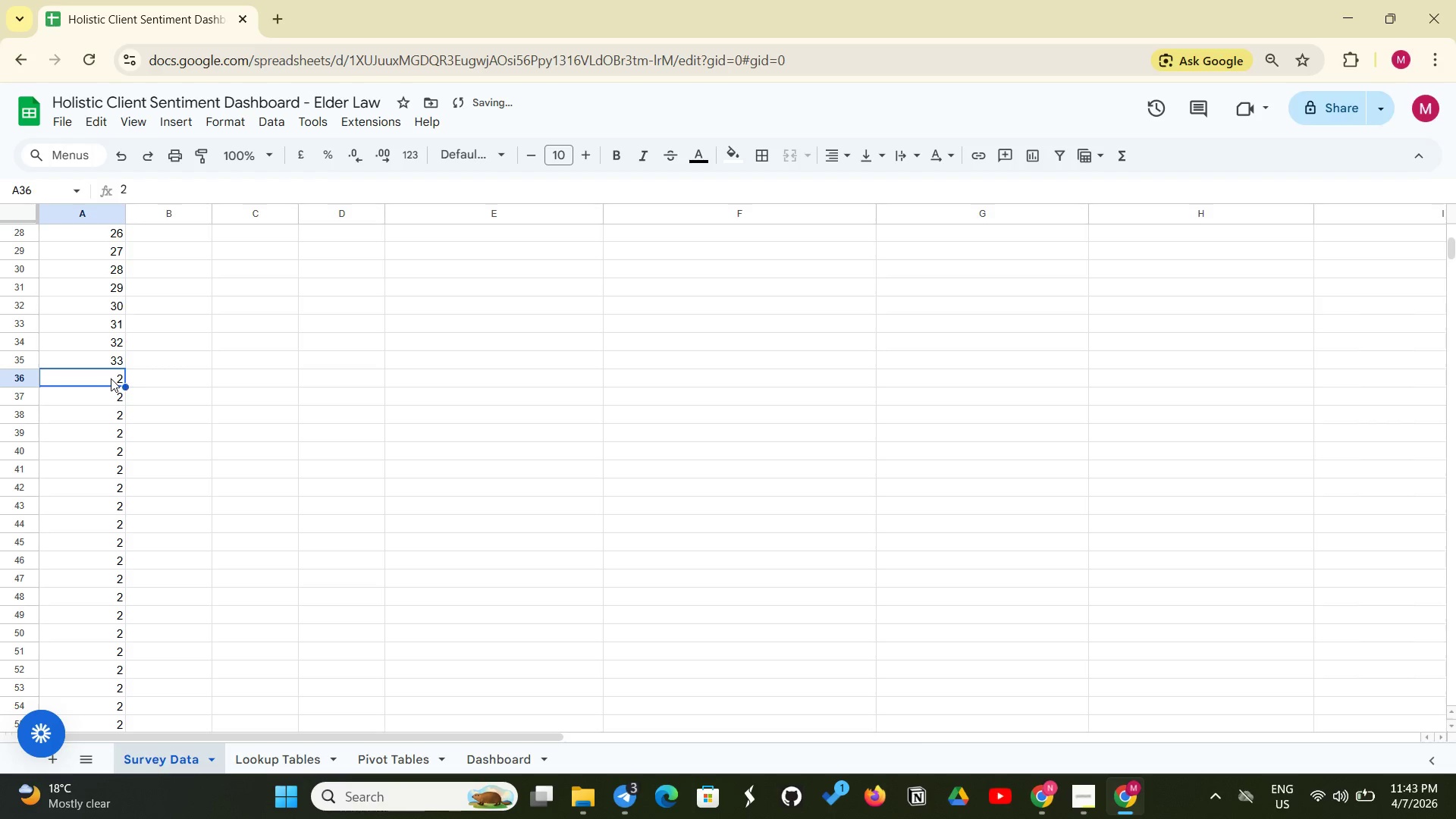 
key(Control+V)
 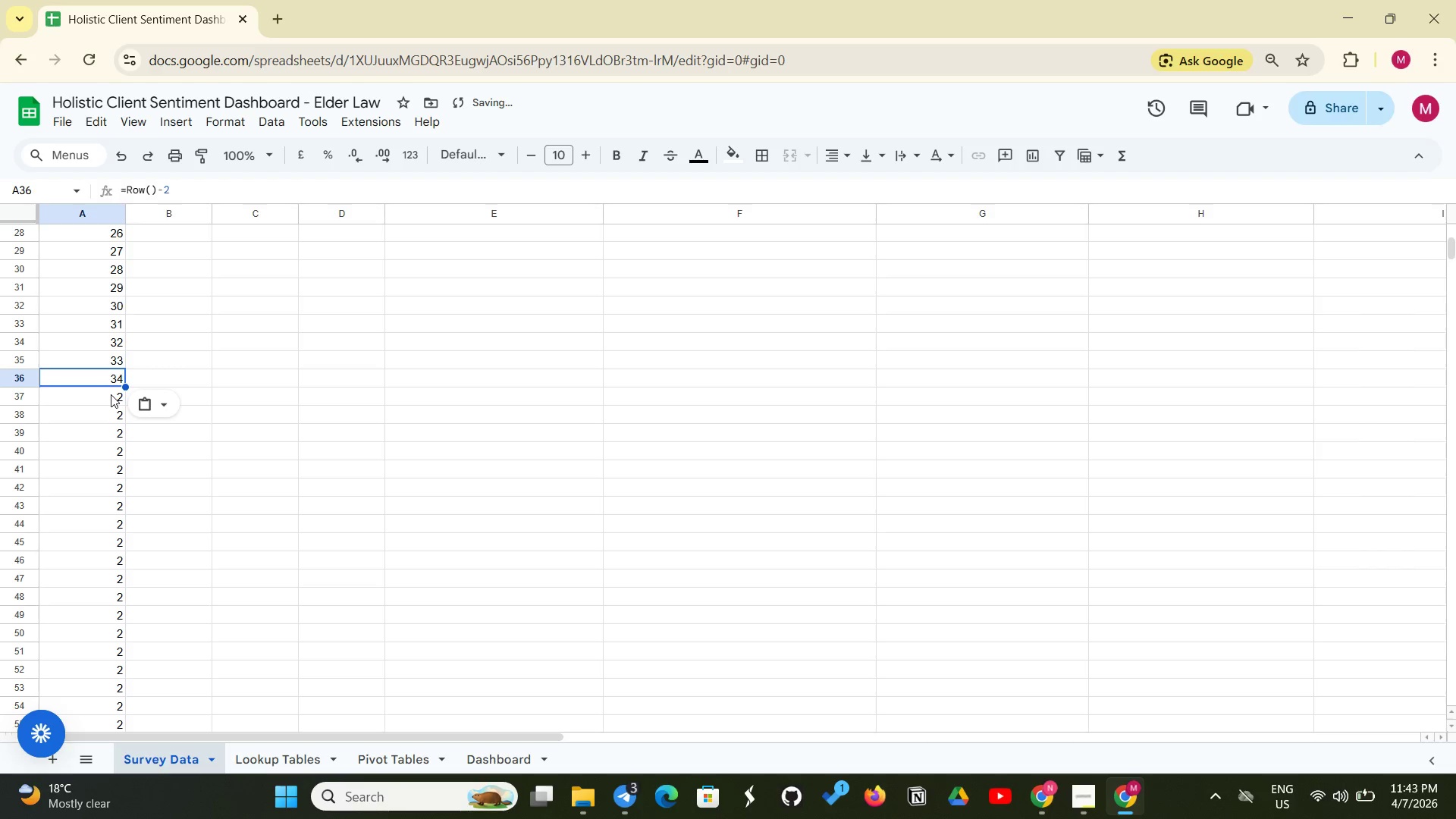 
left_click([111, 394])
 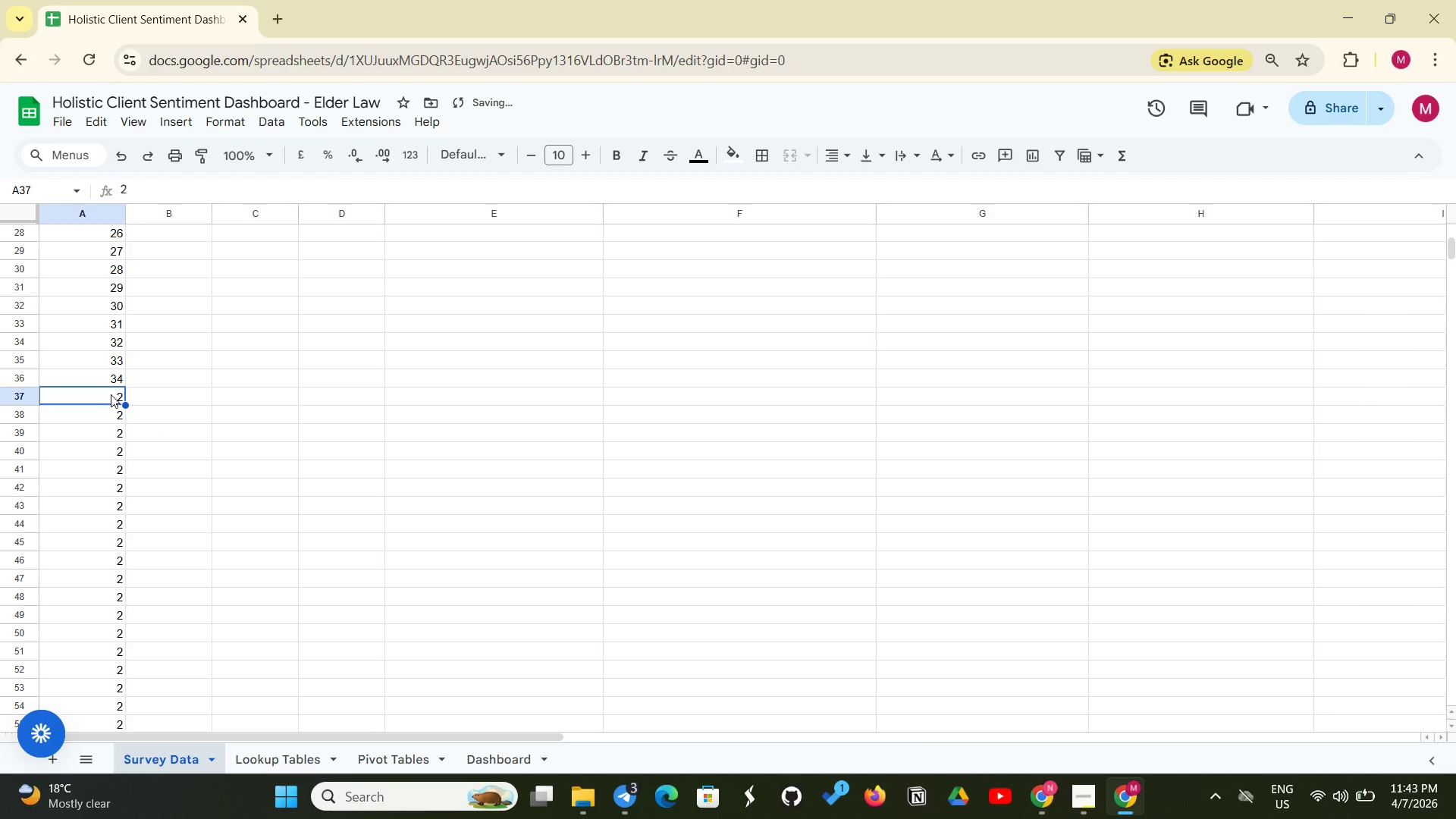 
key(Control+V)
 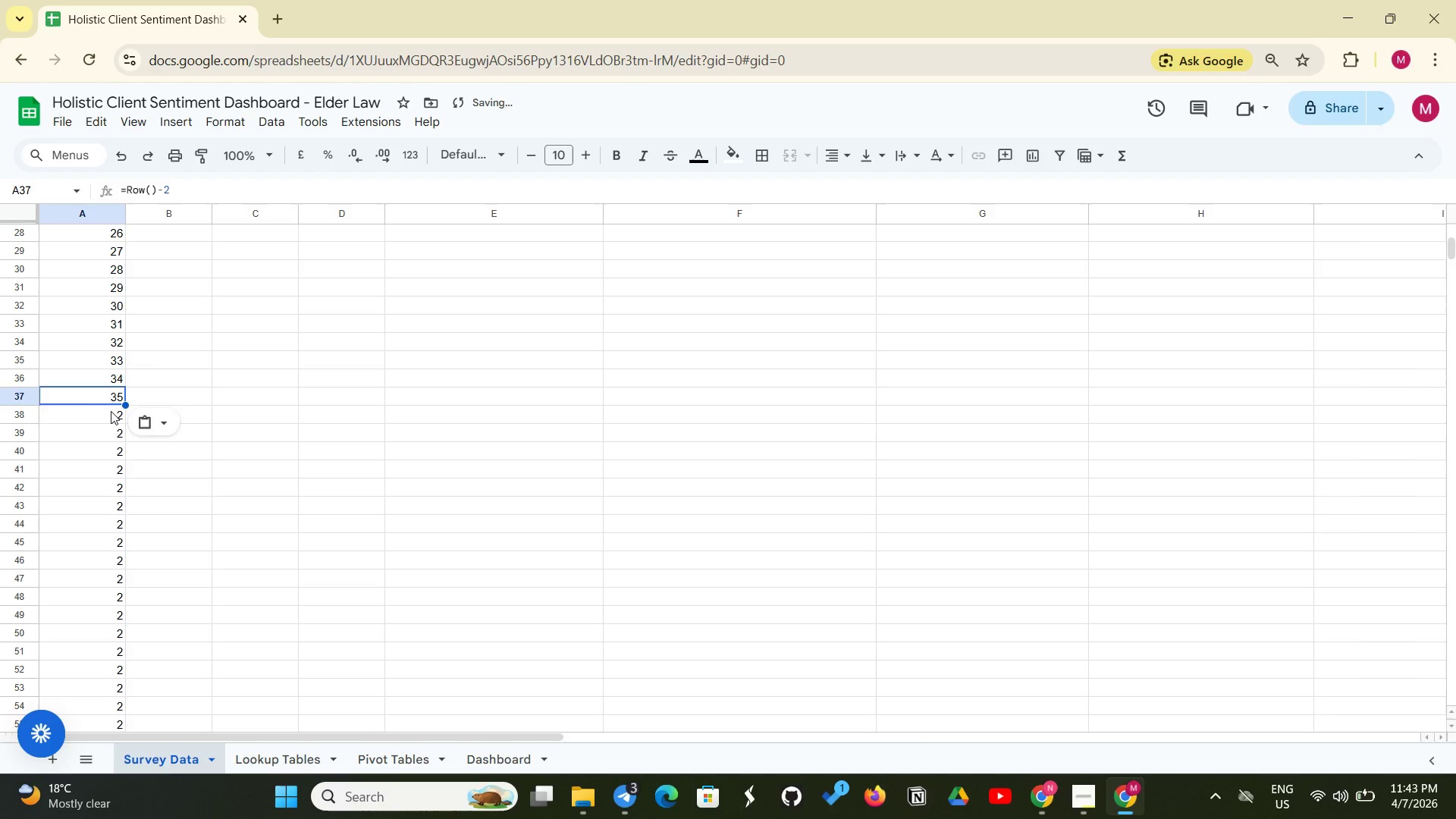 
left_click([111, 411])
 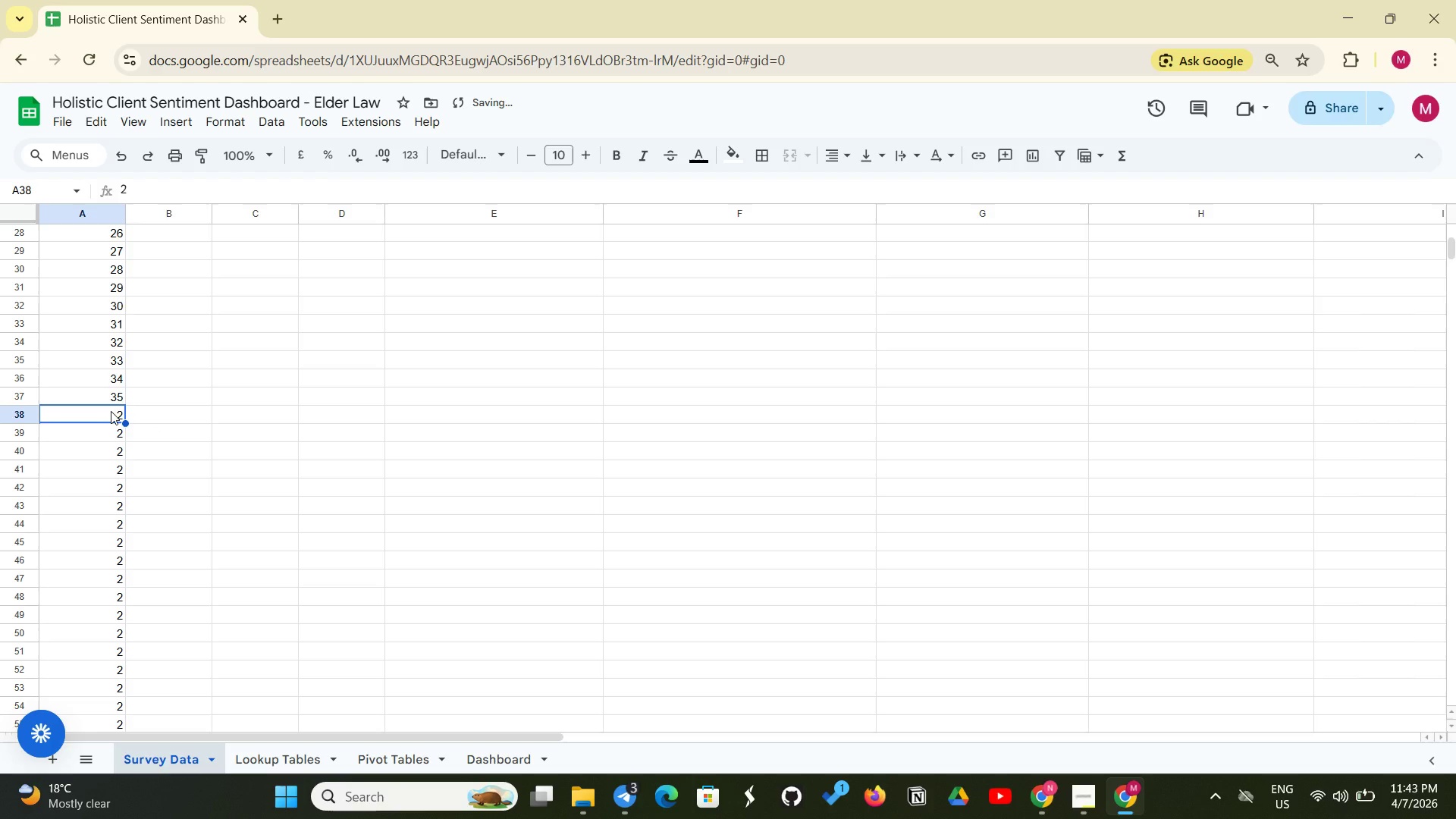 
key(Control+V)
 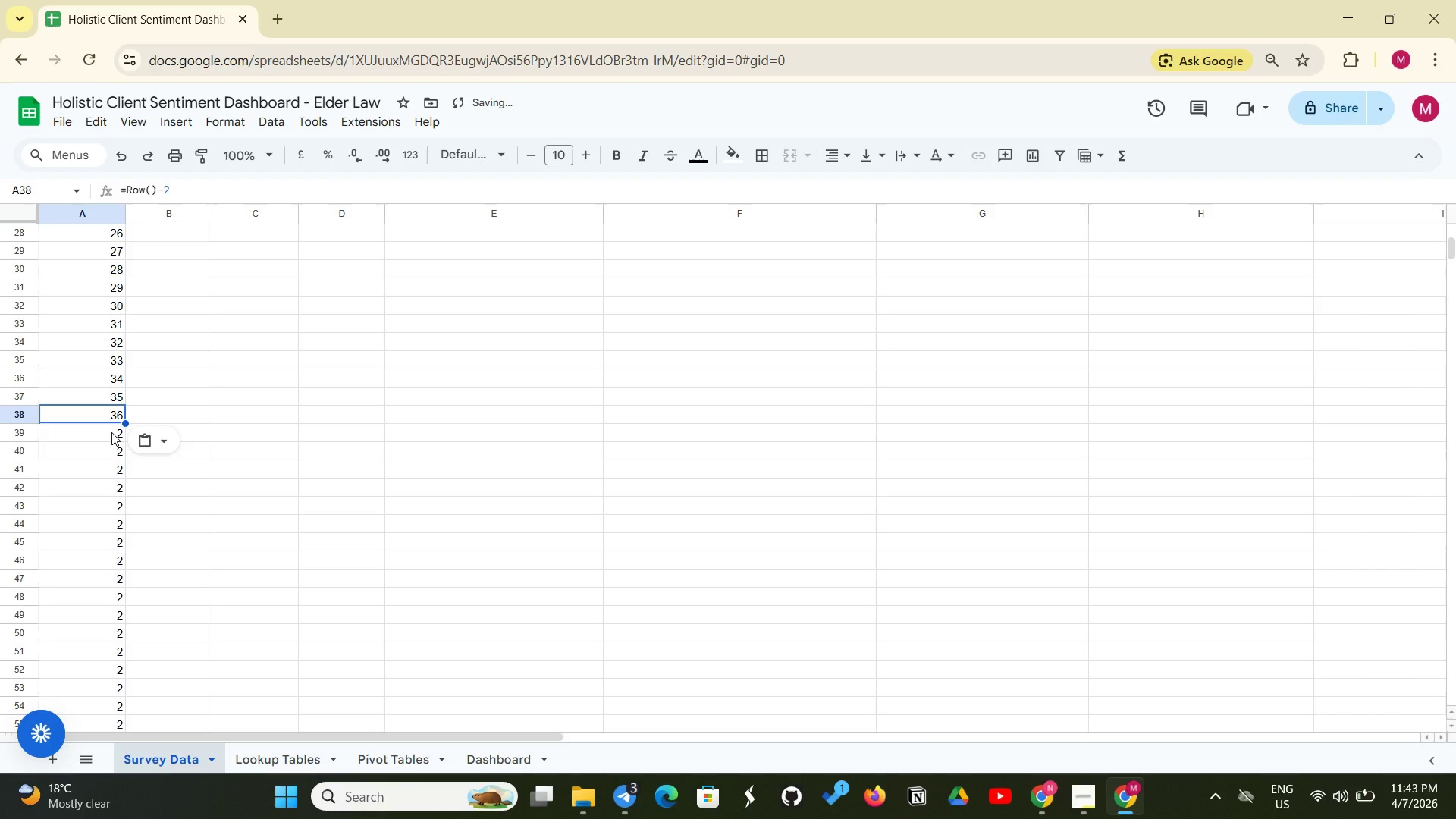 
left_click([111, 432])
 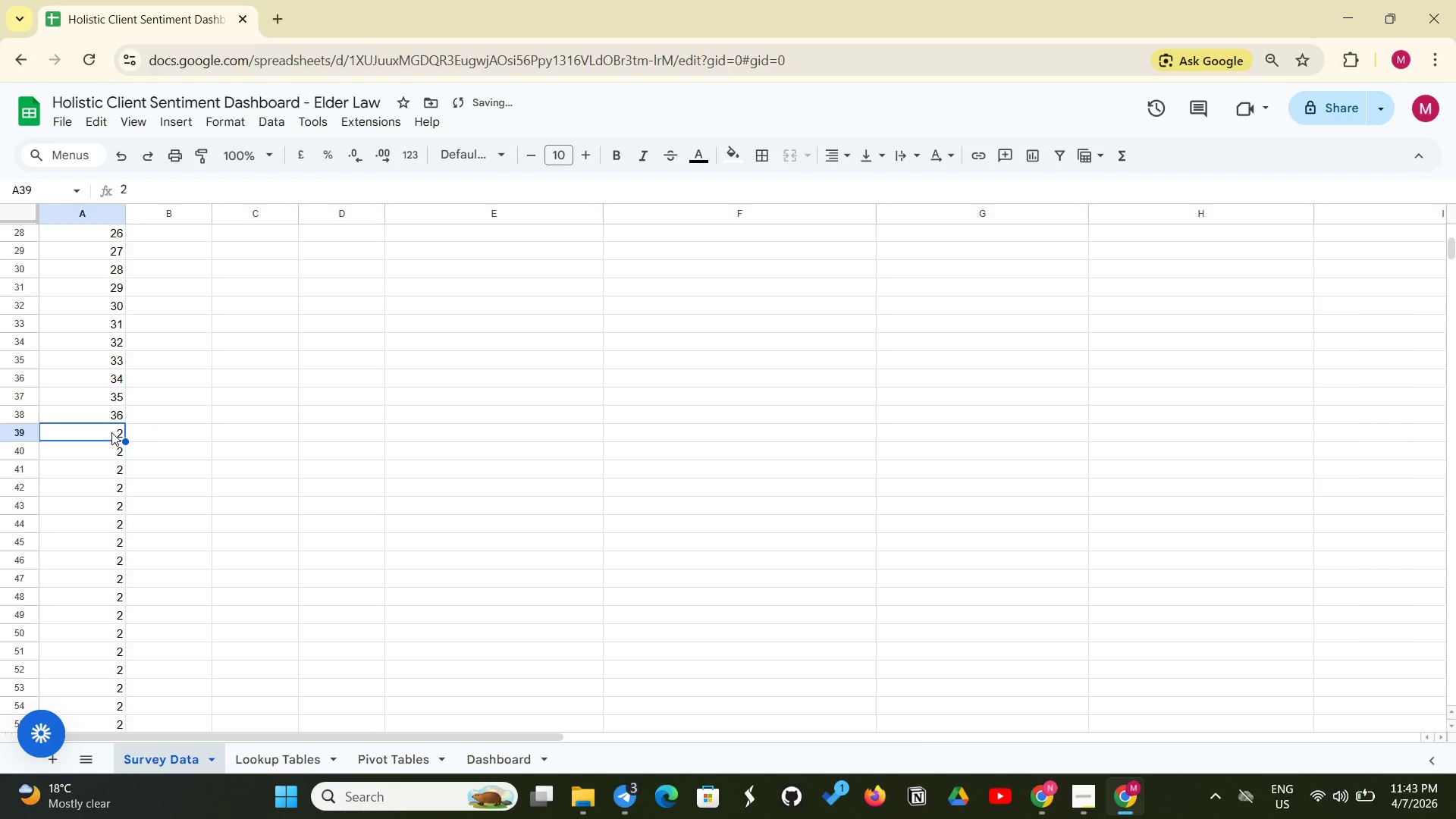 
key(Control+V)
 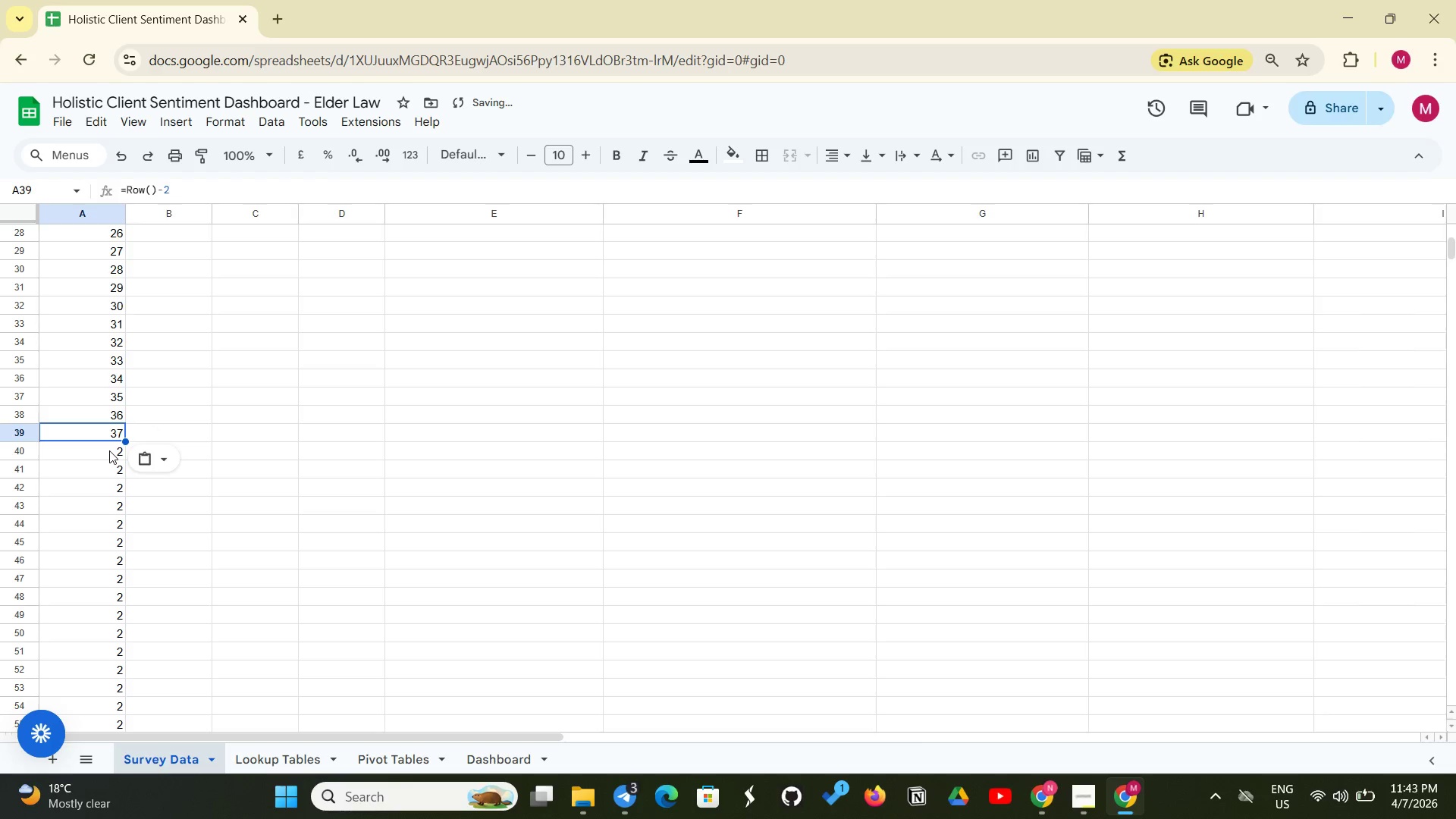 
left_click([109, 450])
 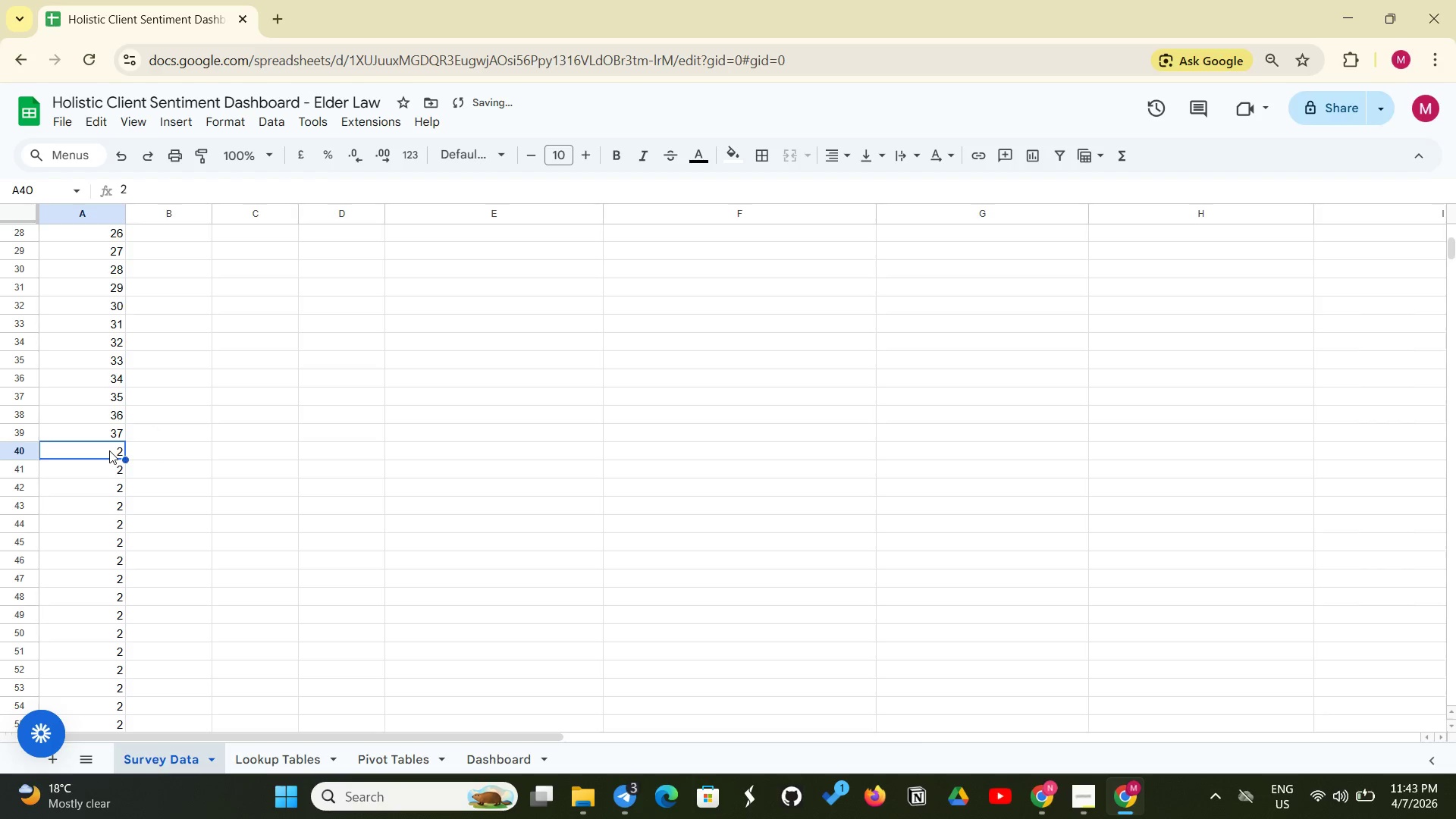 
key(Control+V)
 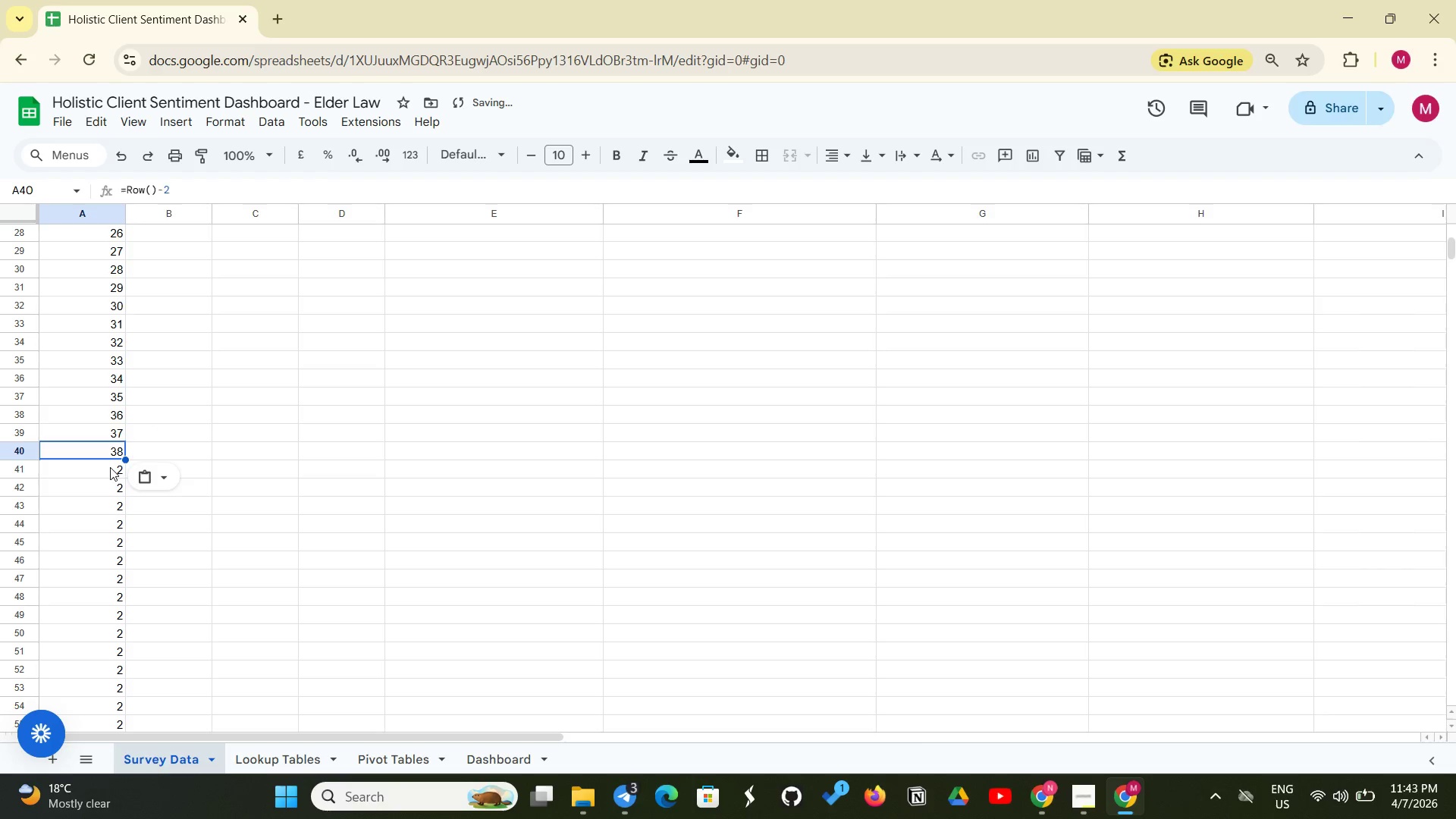 
left_click([110, 467])
 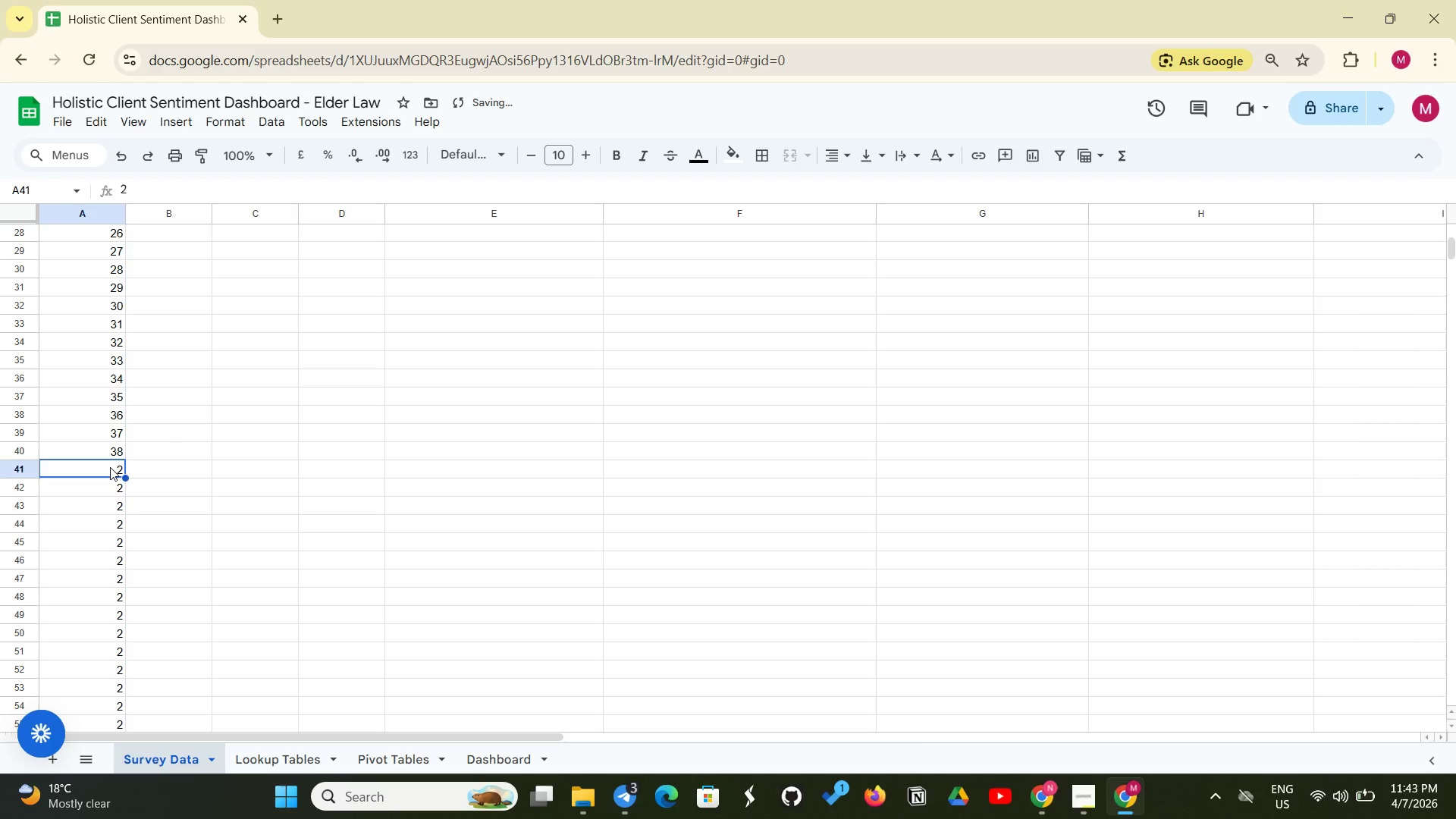 
key(Control+V)
 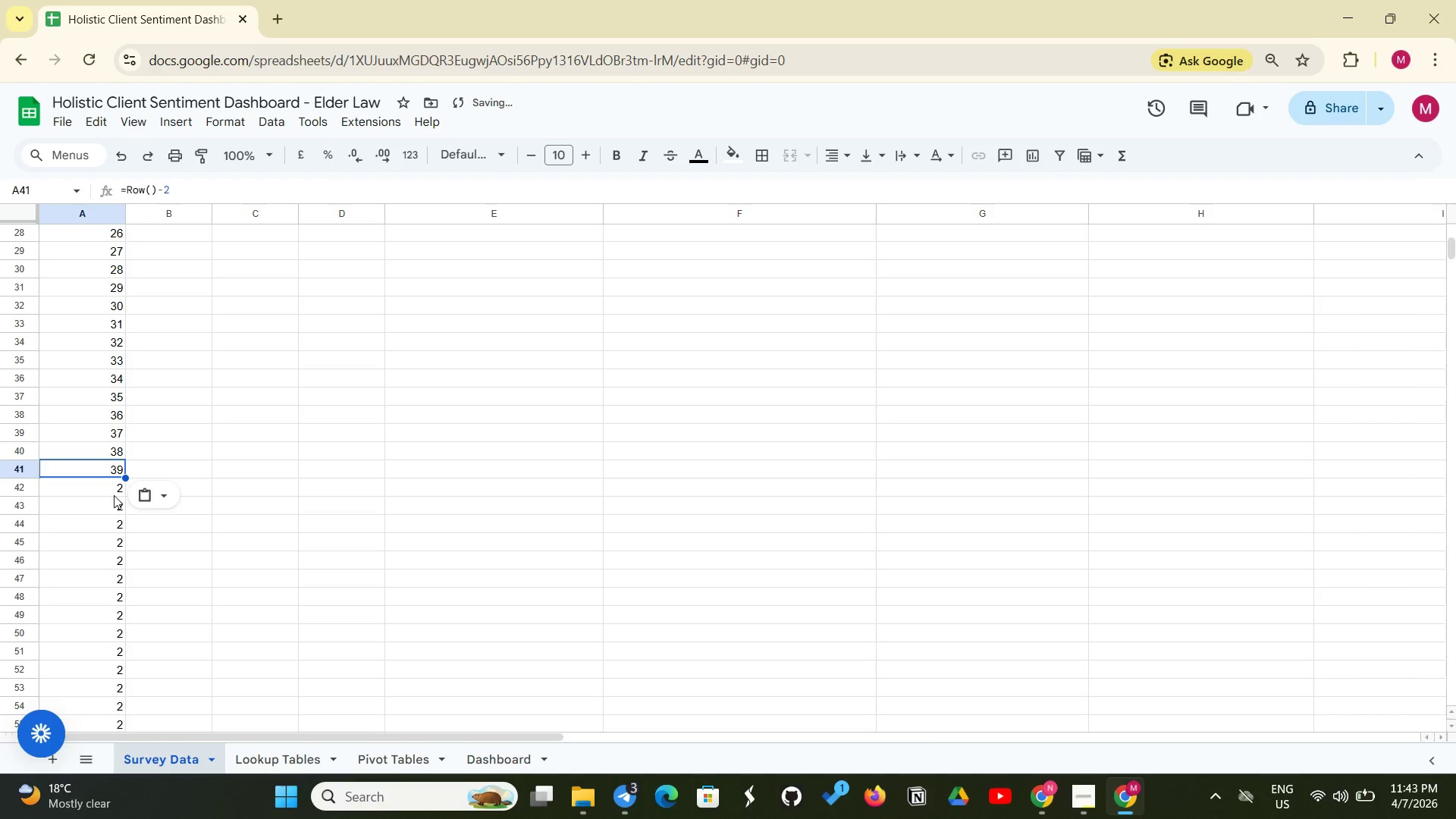 
left_click([115, 492])
 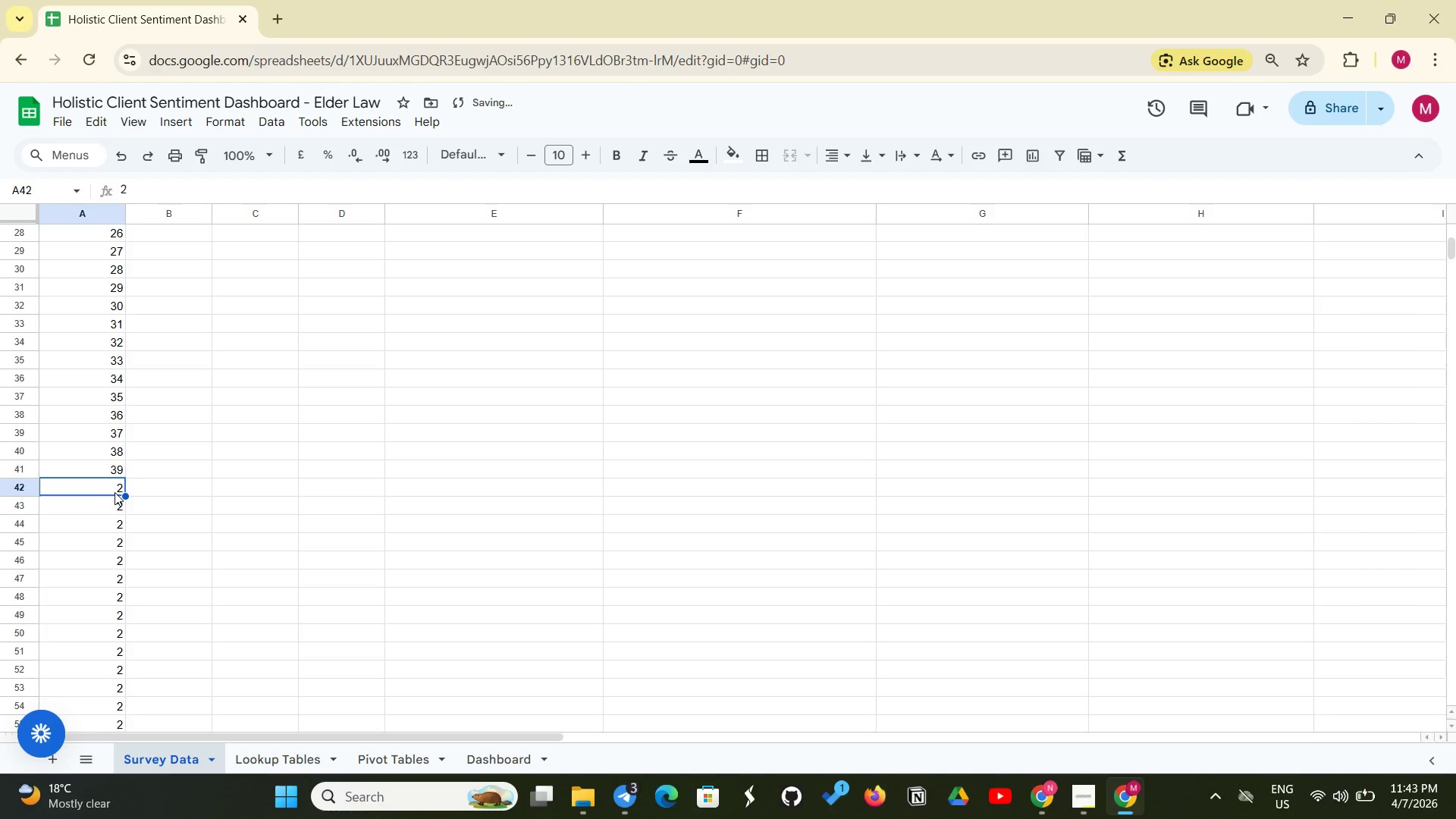 
key(Control+V)
 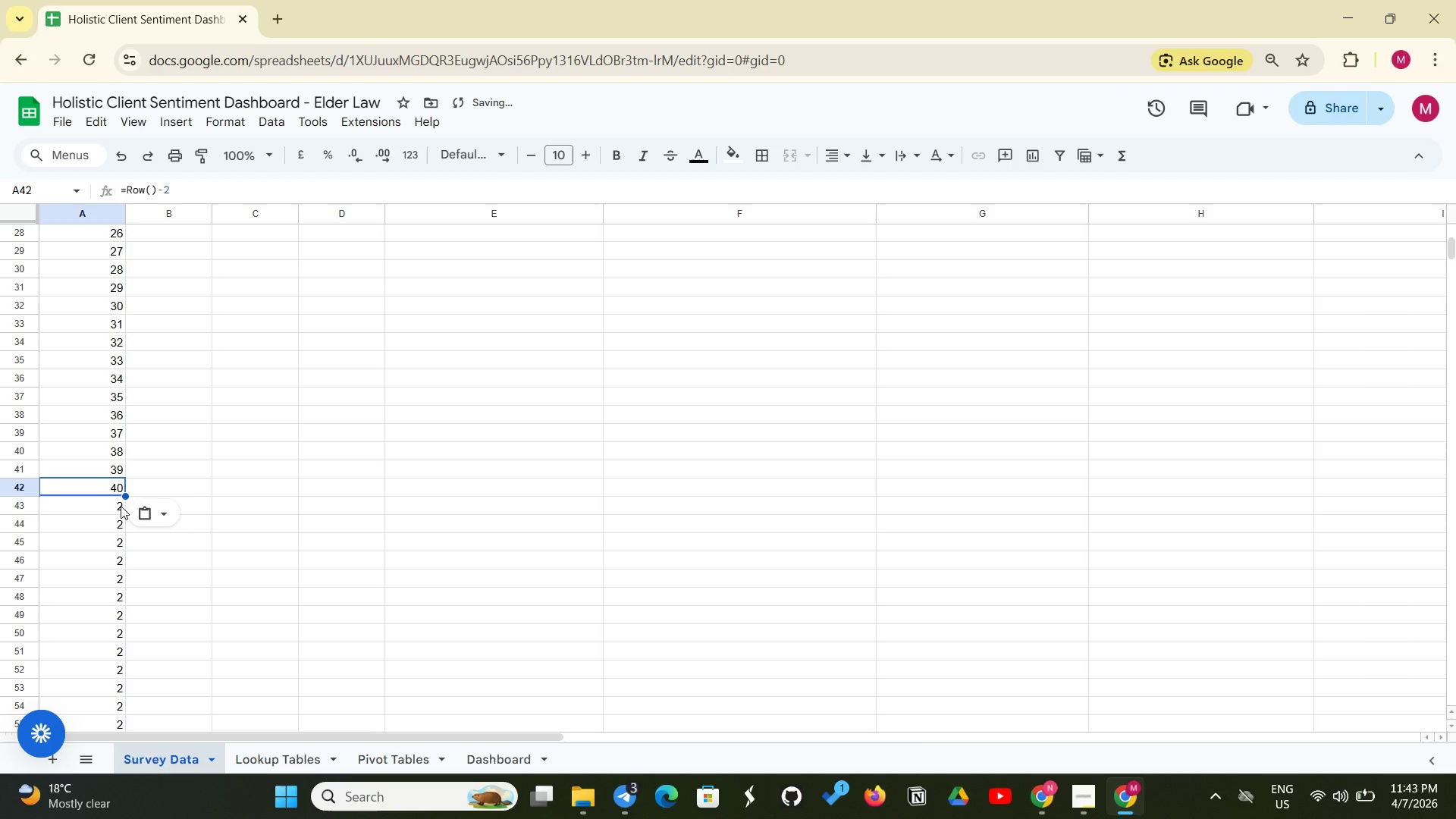 
left_click([121, 506])
 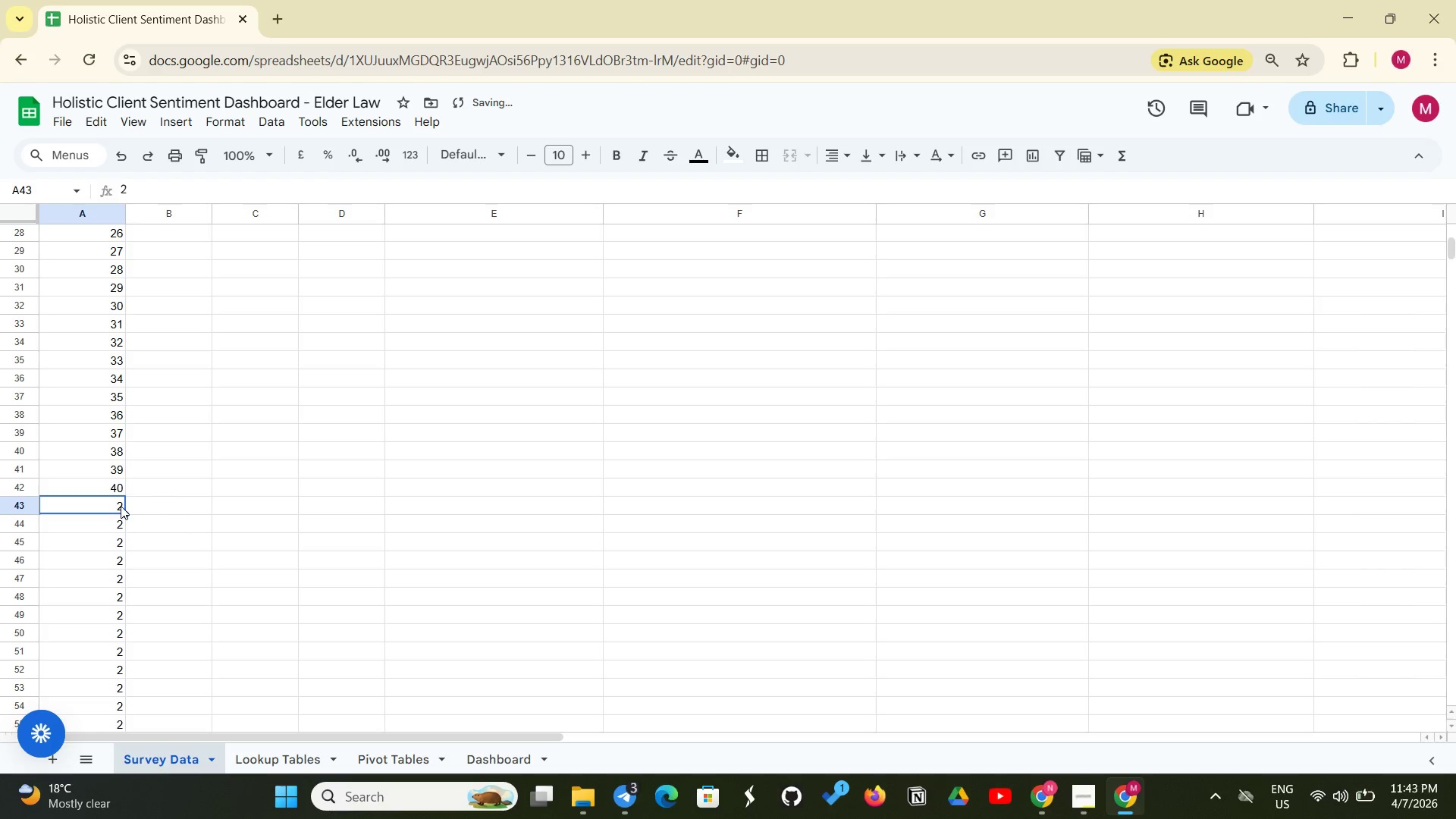 
key(Control+V)
 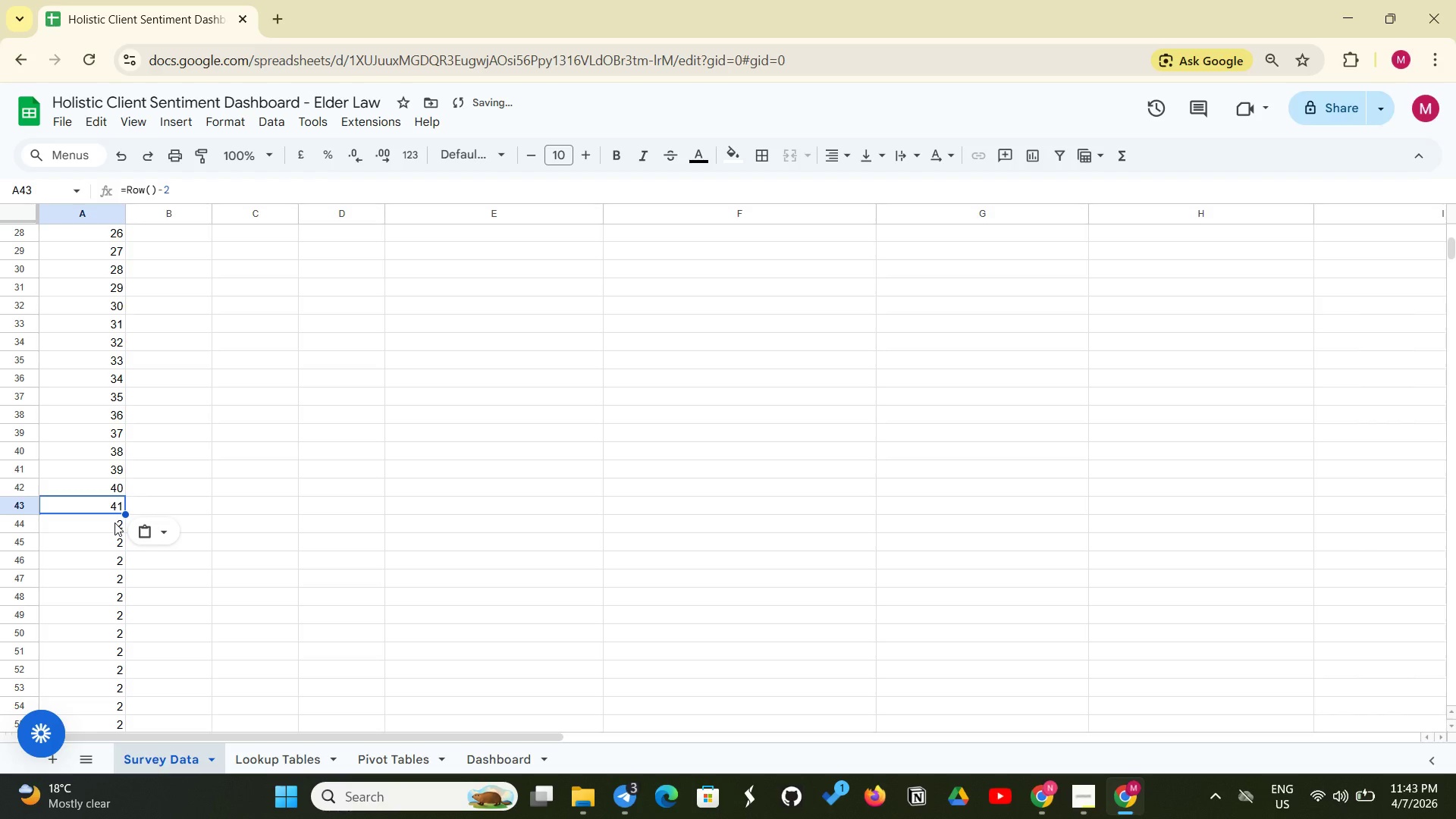 
left_click([115, 522])
 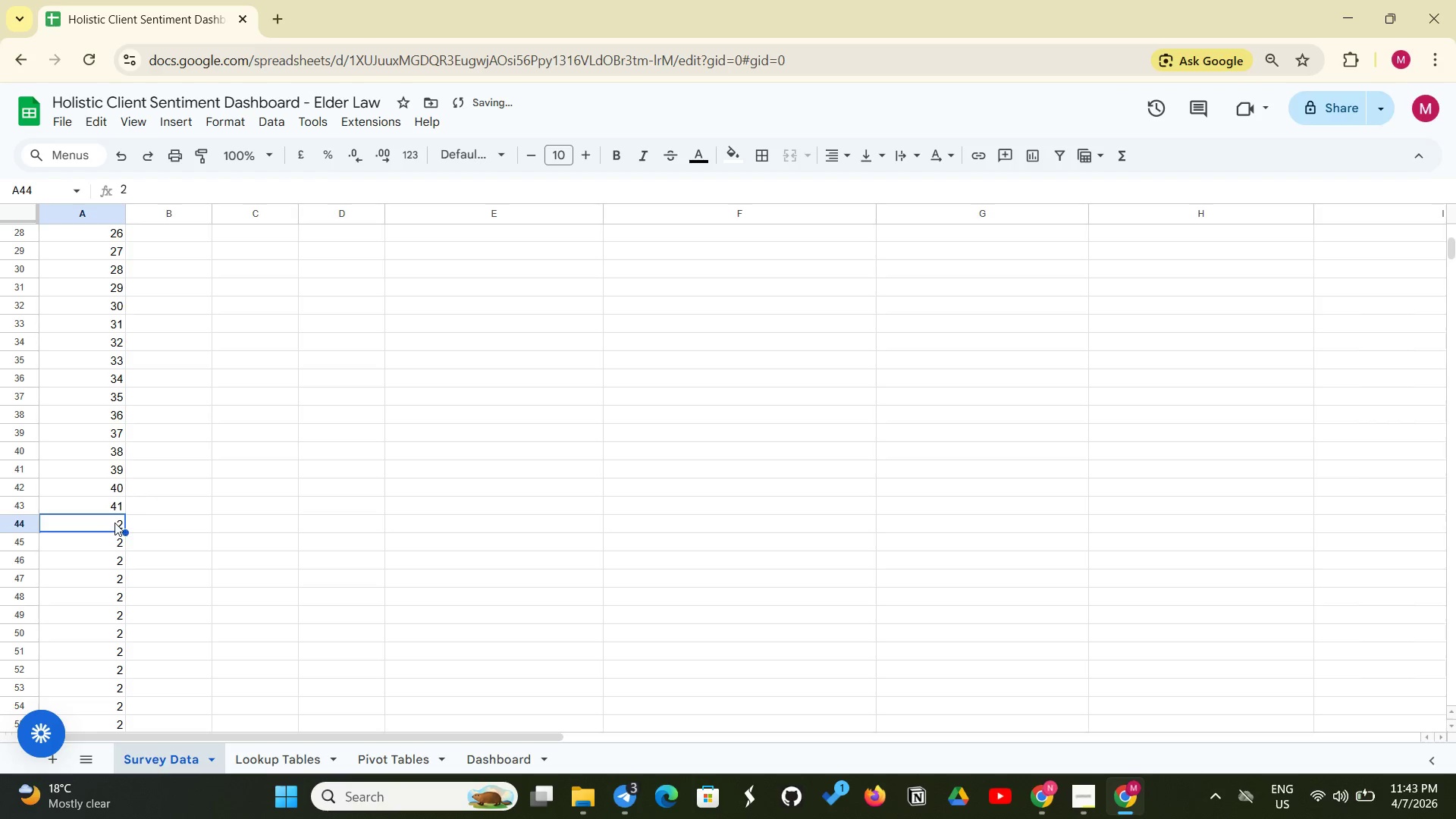 
key(Control+V)
 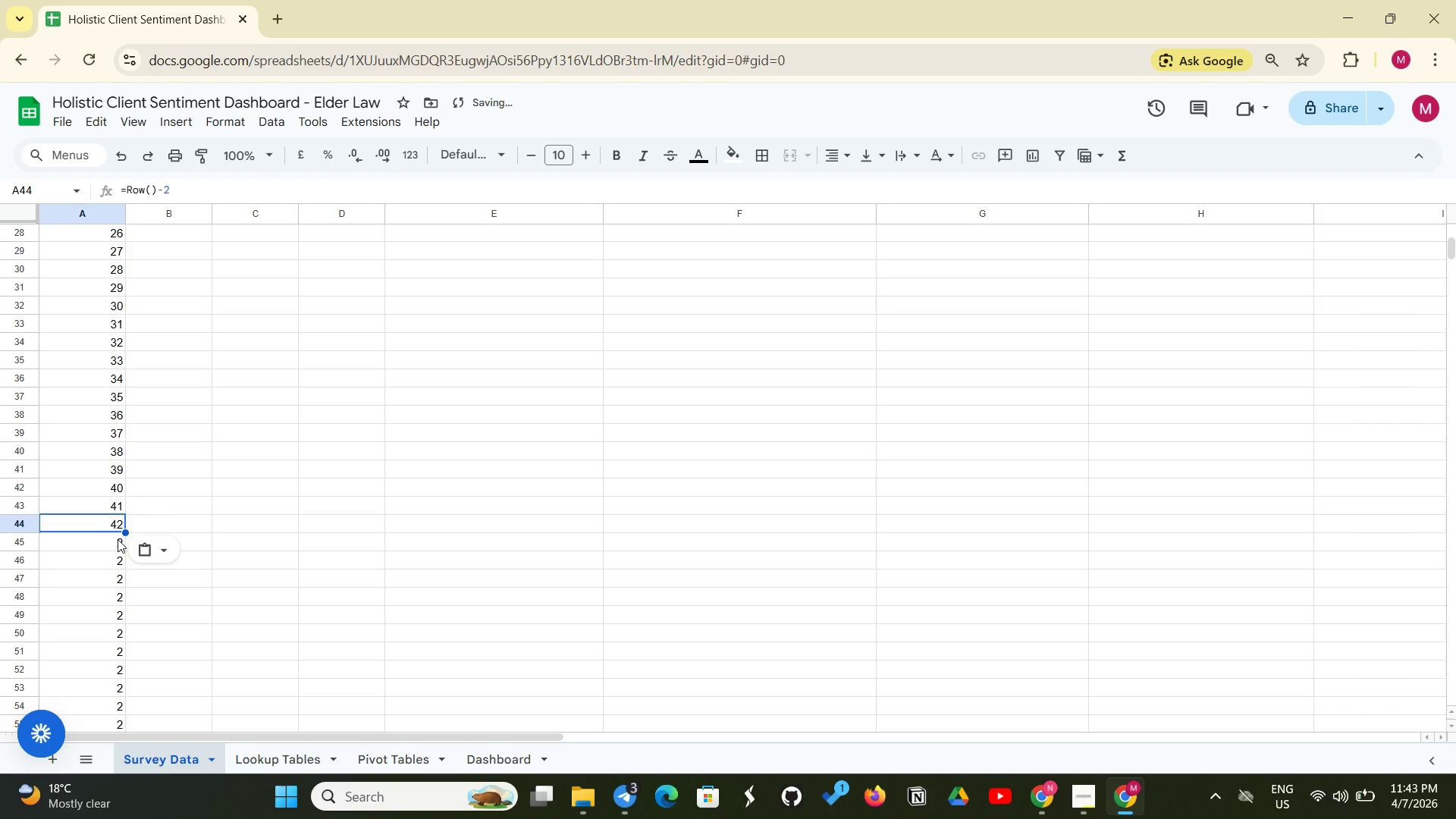 
left_click([118, 539])
 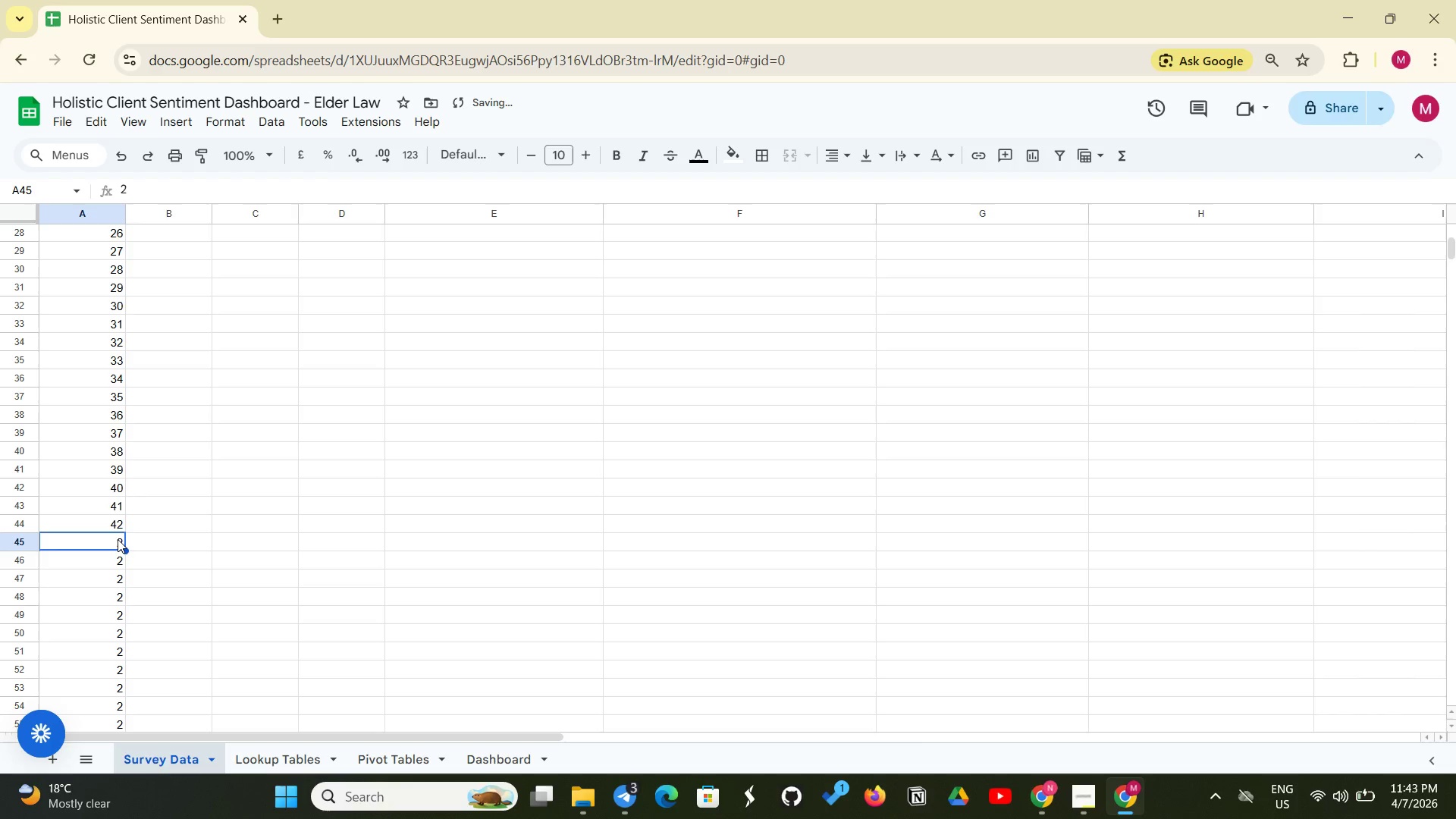 
key(Control+V)
 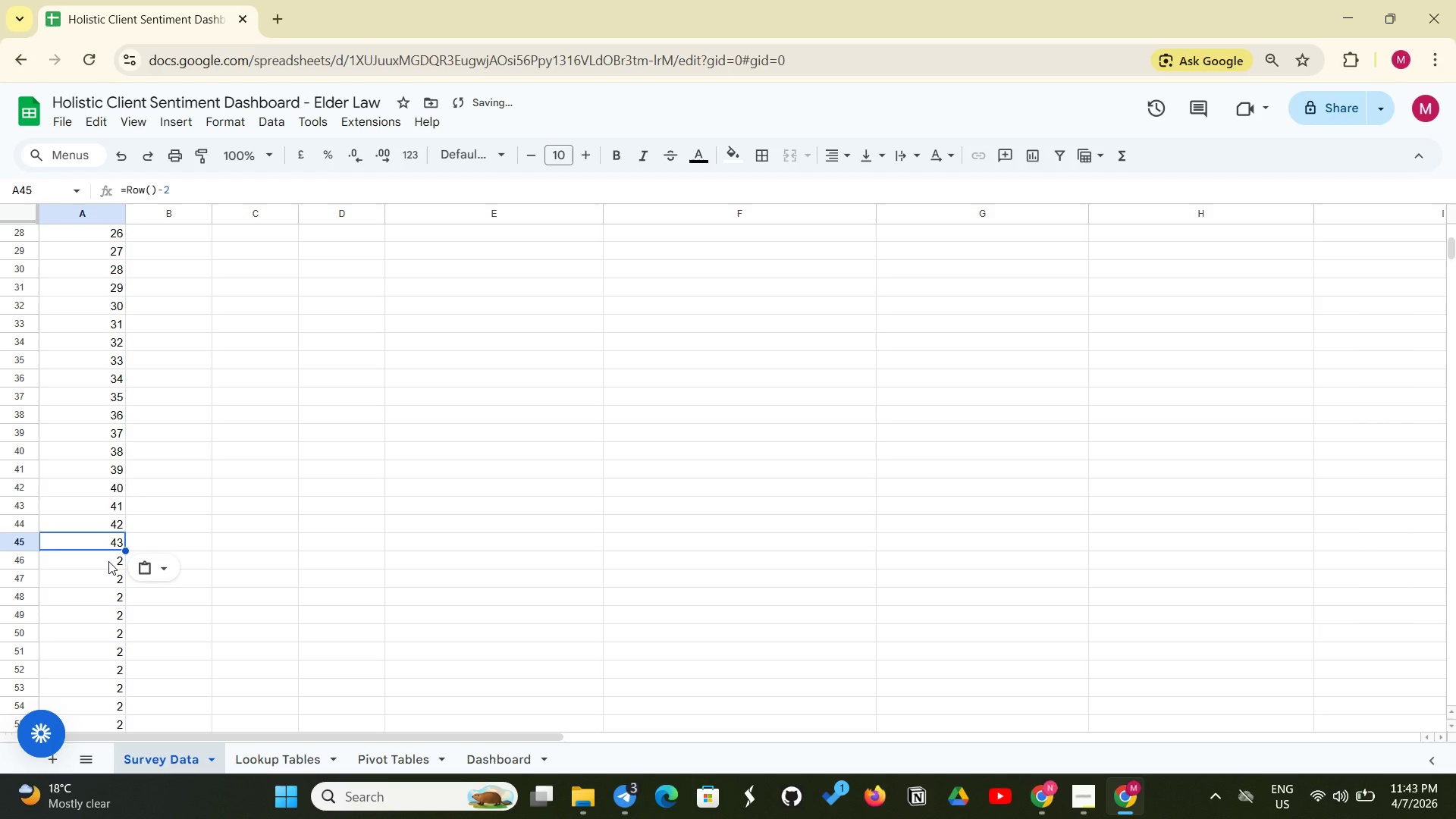 
left_click([108, 561])
 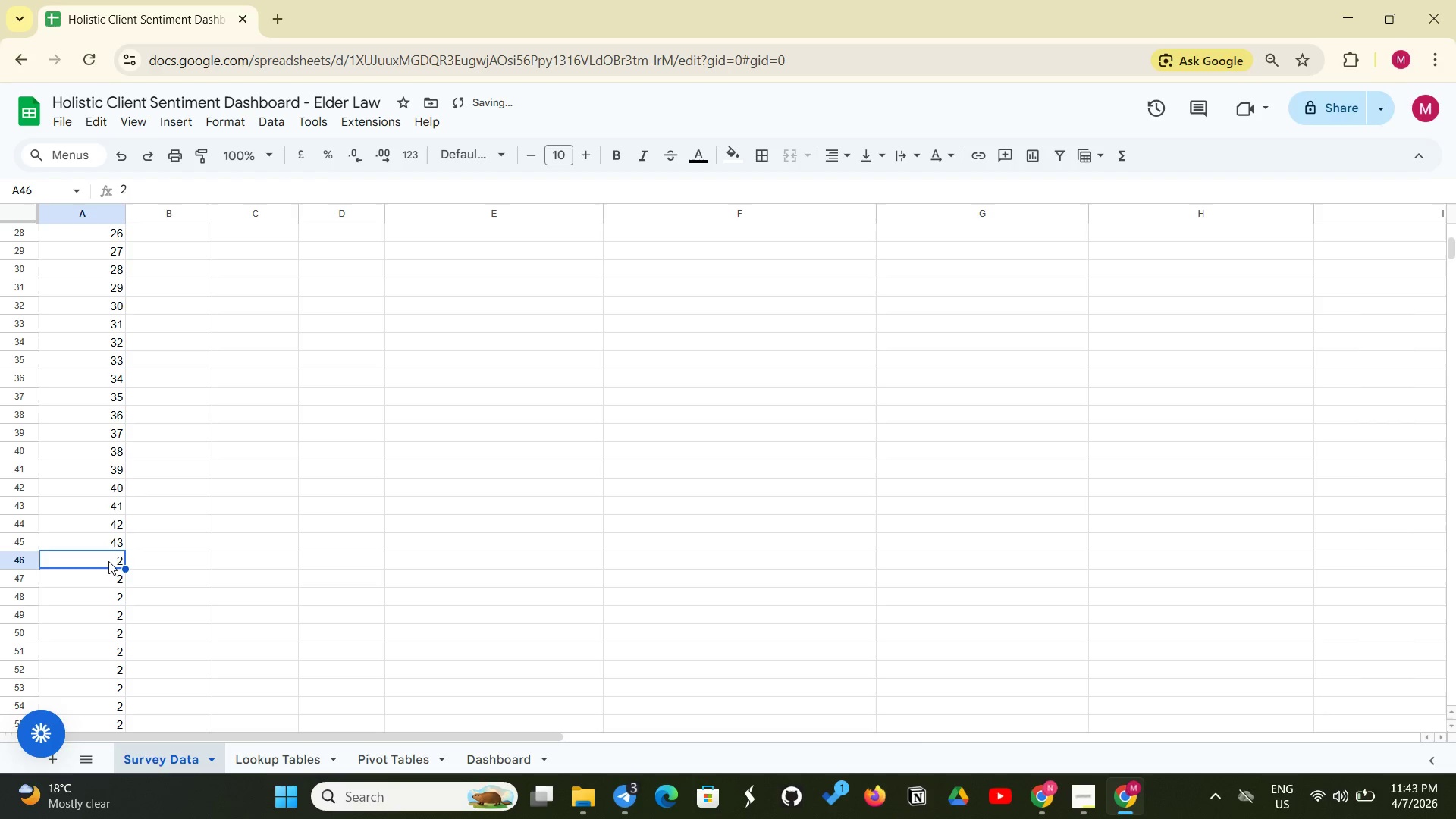 
key(Control+V)
 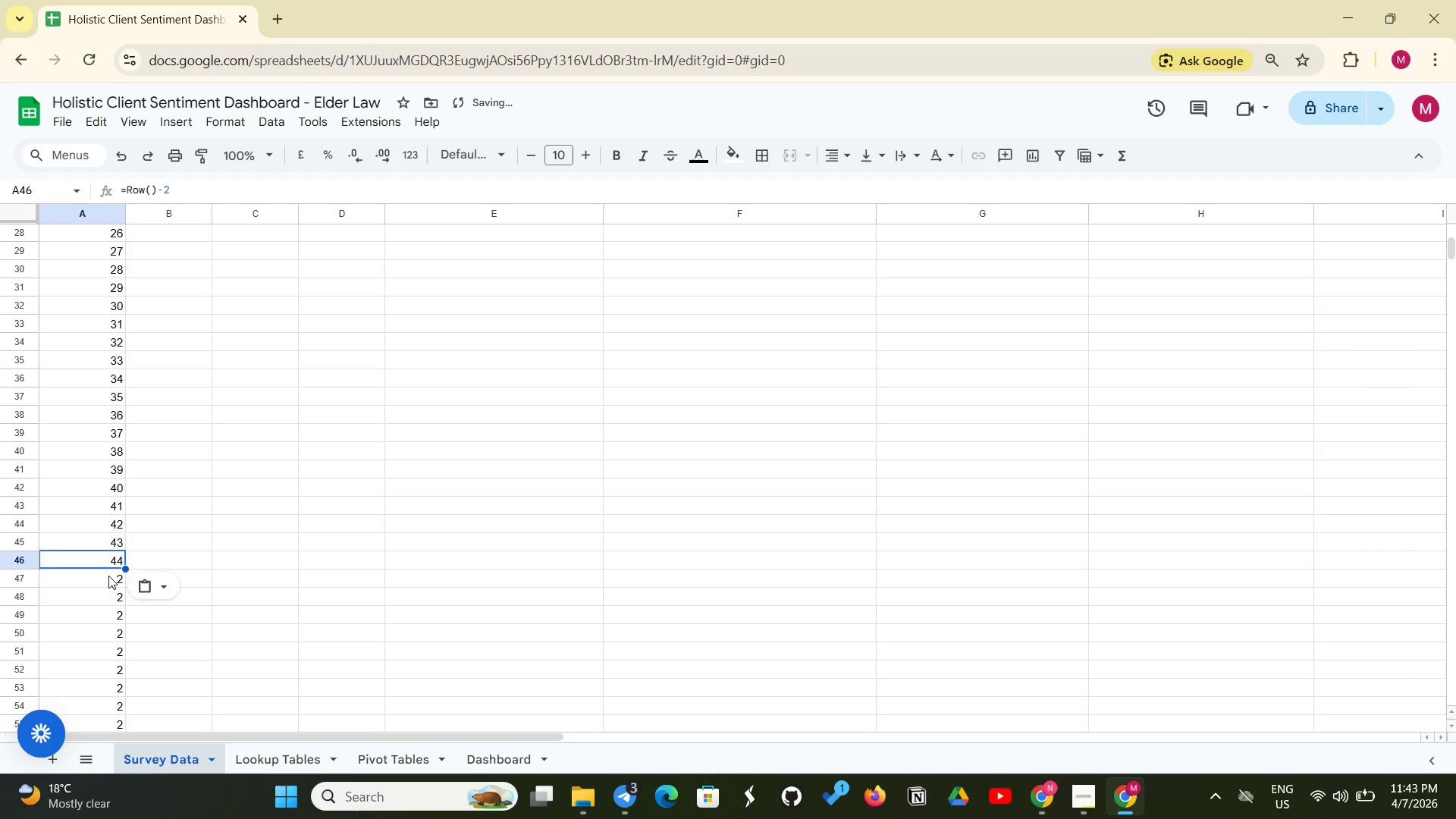 
left_click([108, 576])
 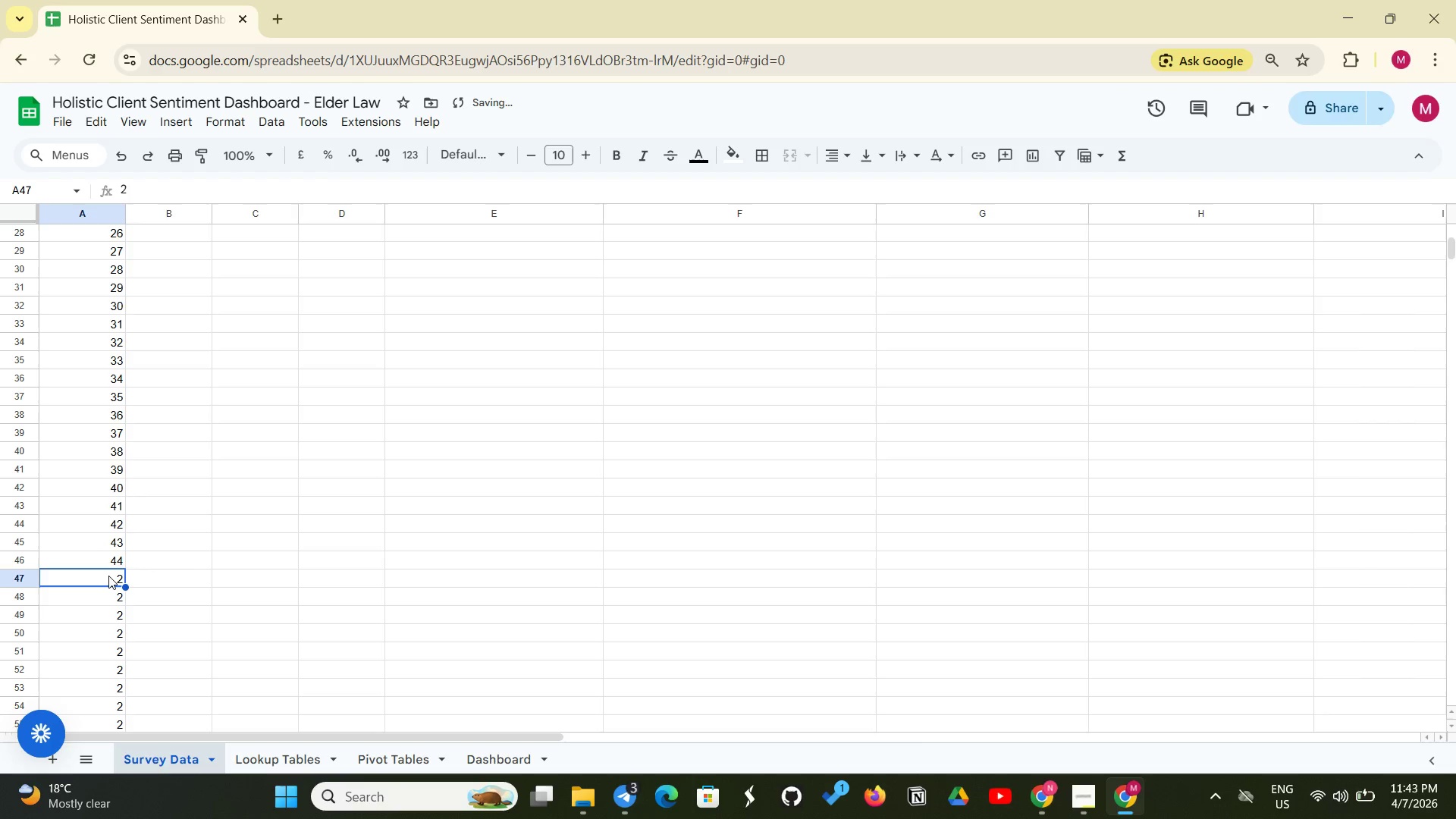 
key(Control+V)
 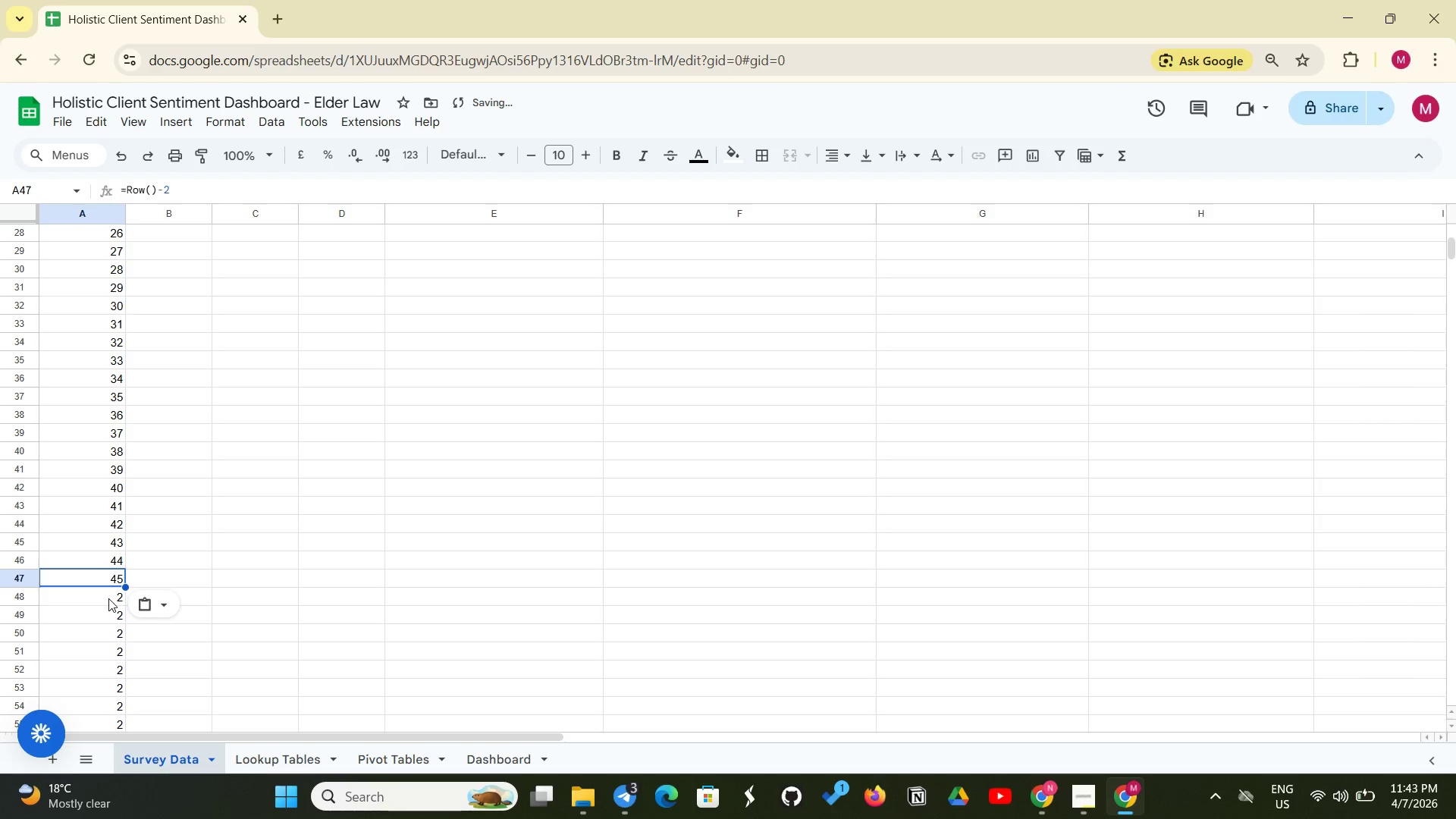 
left_click([108, 598])
 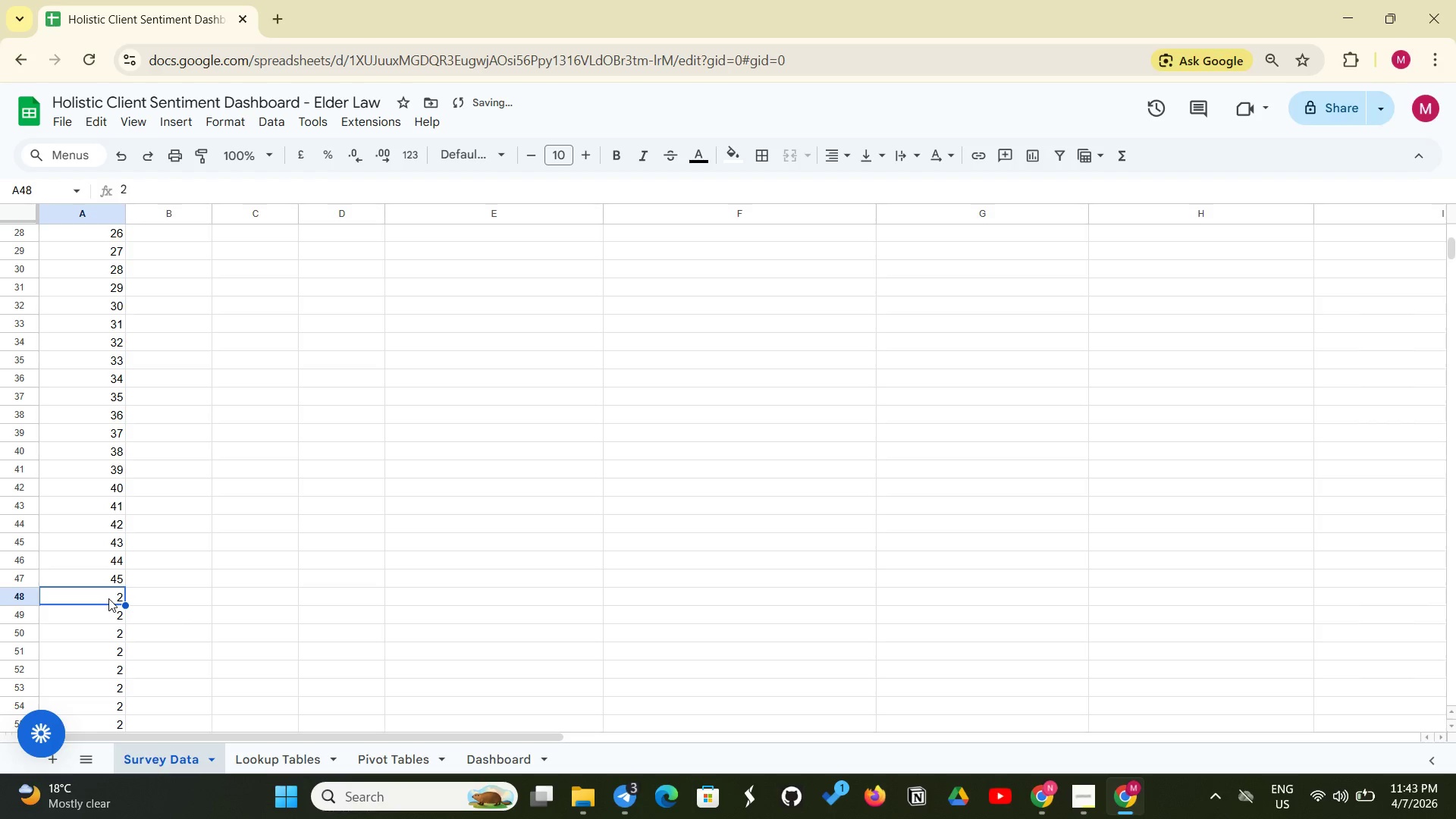 
key(Control+V)
 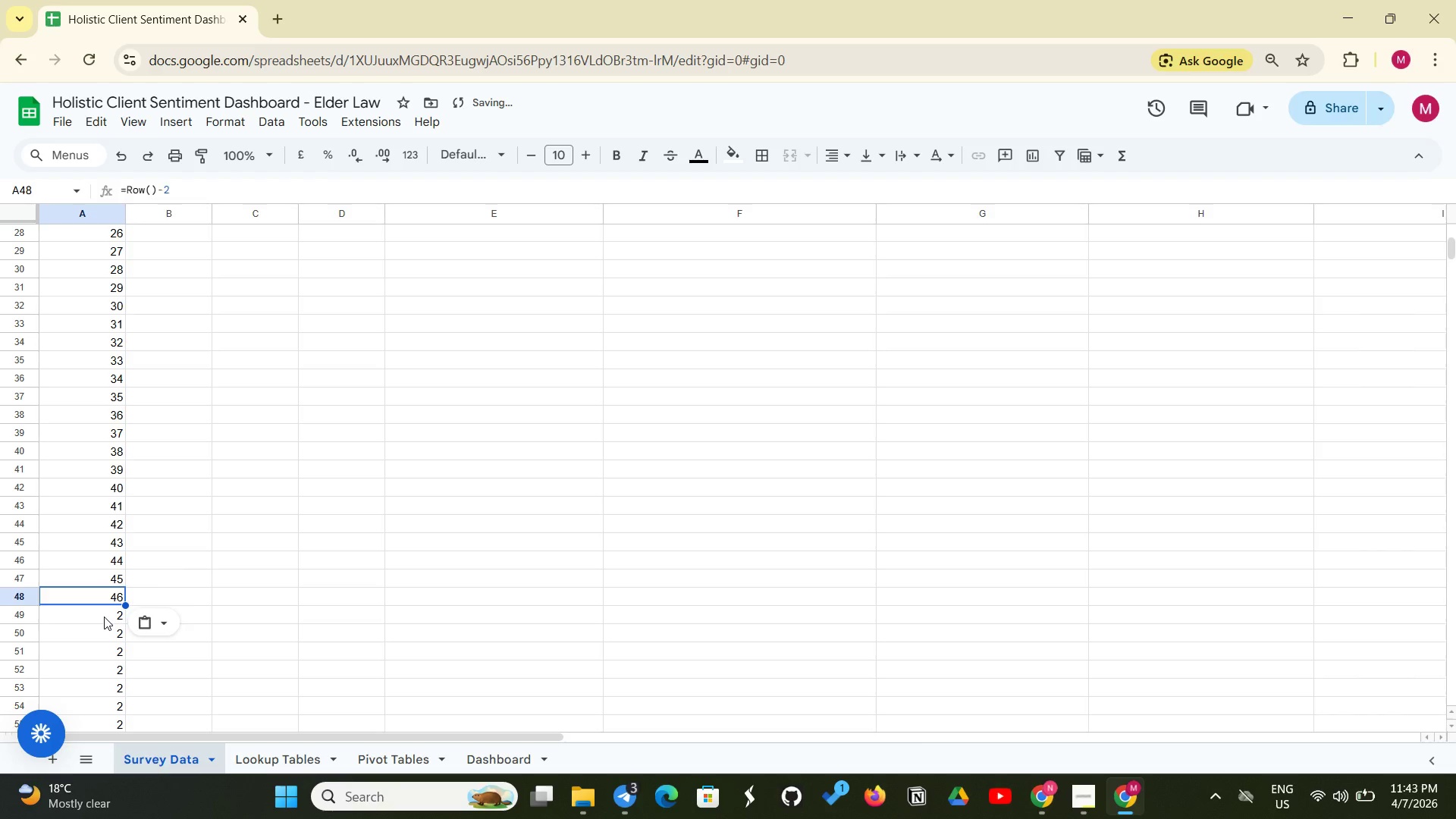 
left_click_drag(start_coordinate=[104, 617], to_coordinate=[99, 635])
 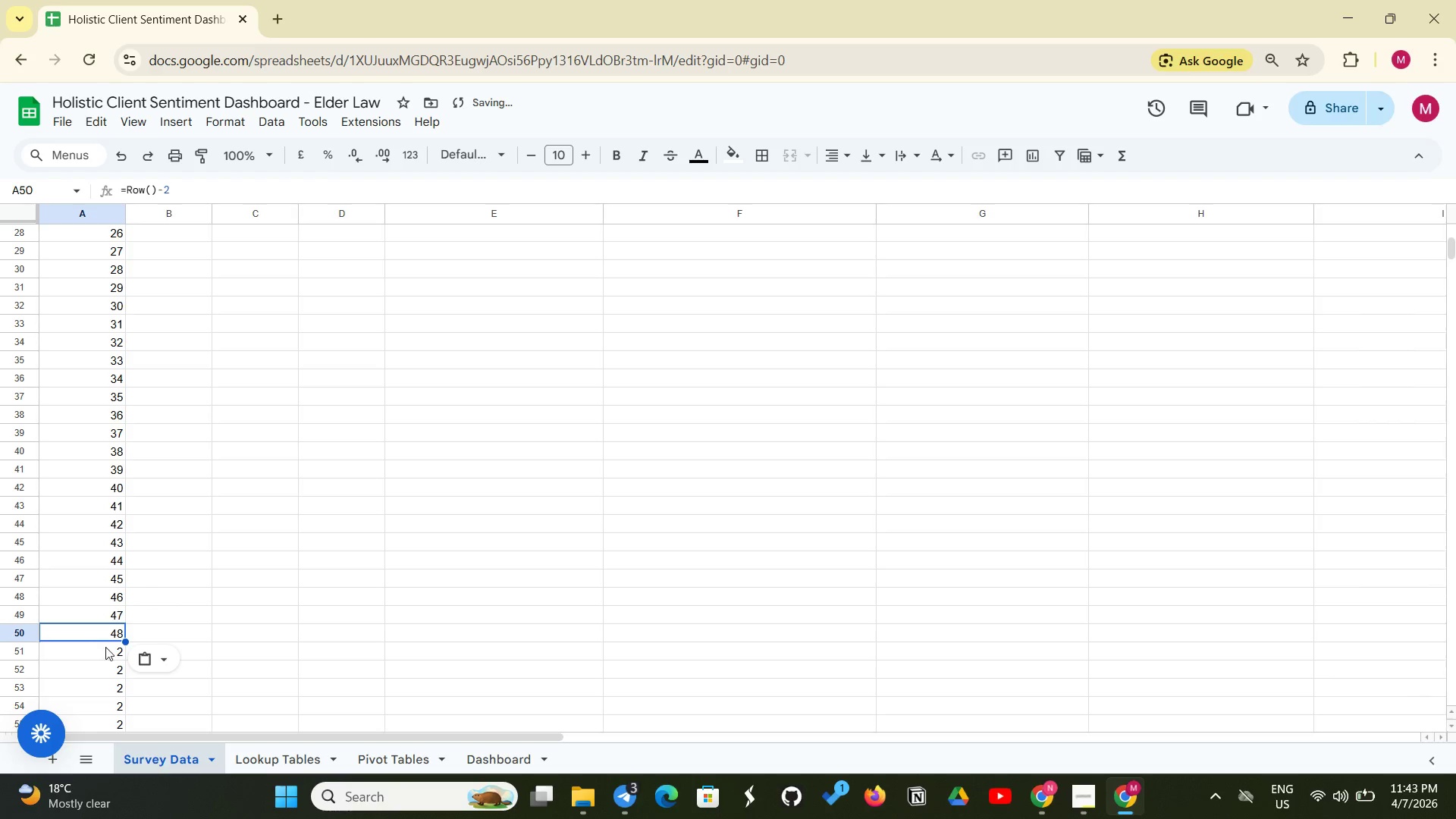 
key(Control+V)
 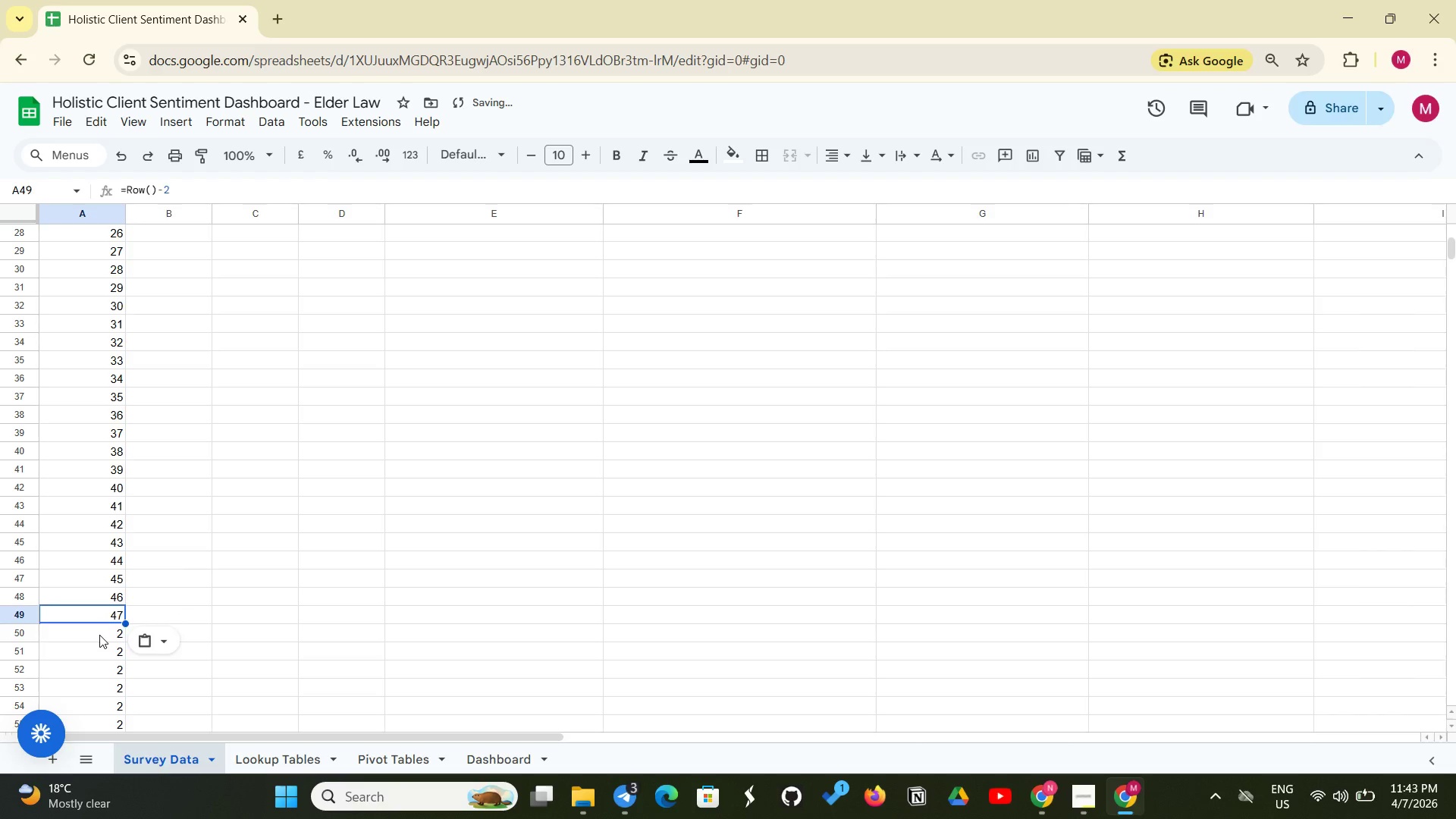 
left_click([99, 635])
 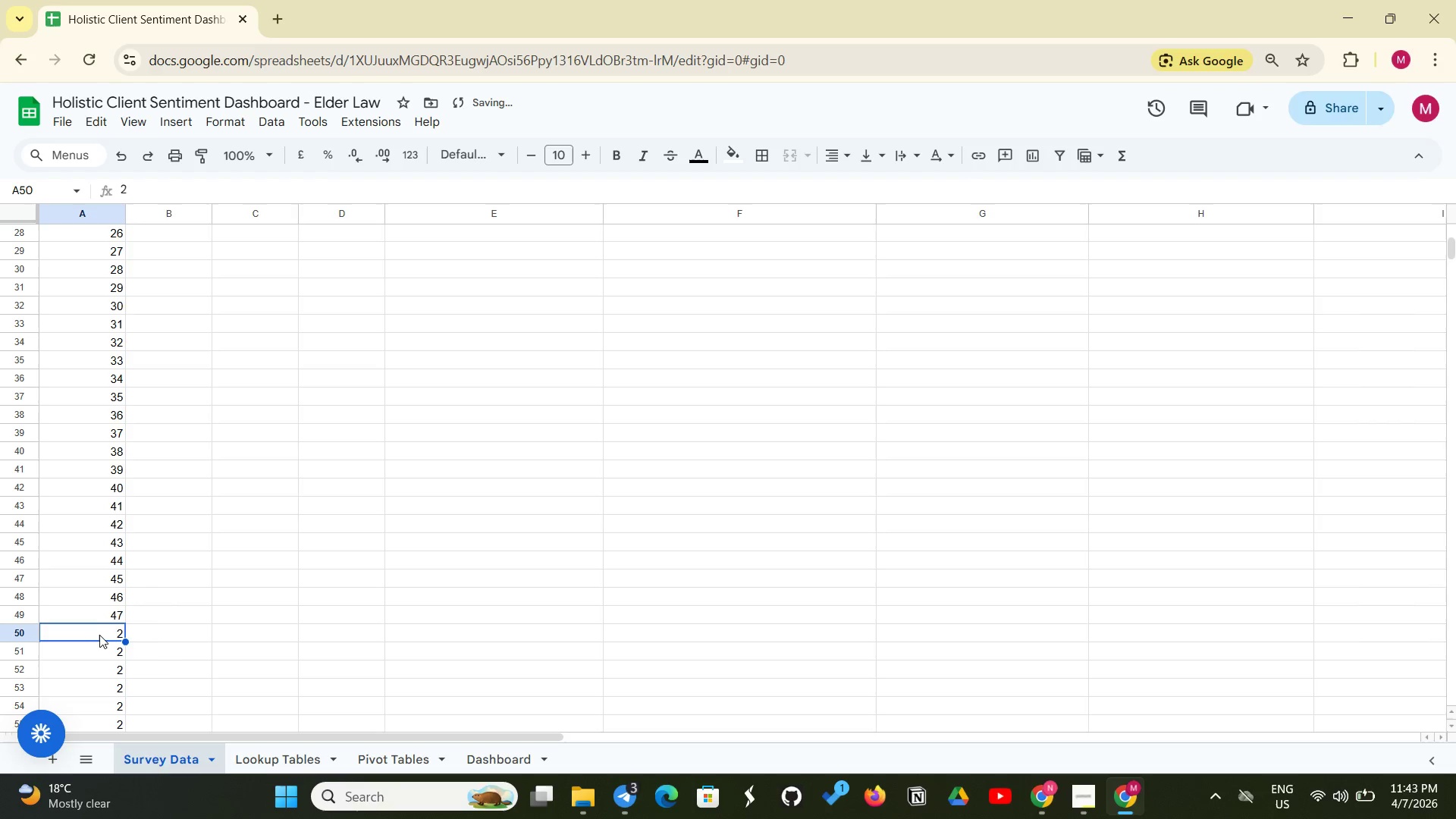 
key(Control+ControlLeft)
 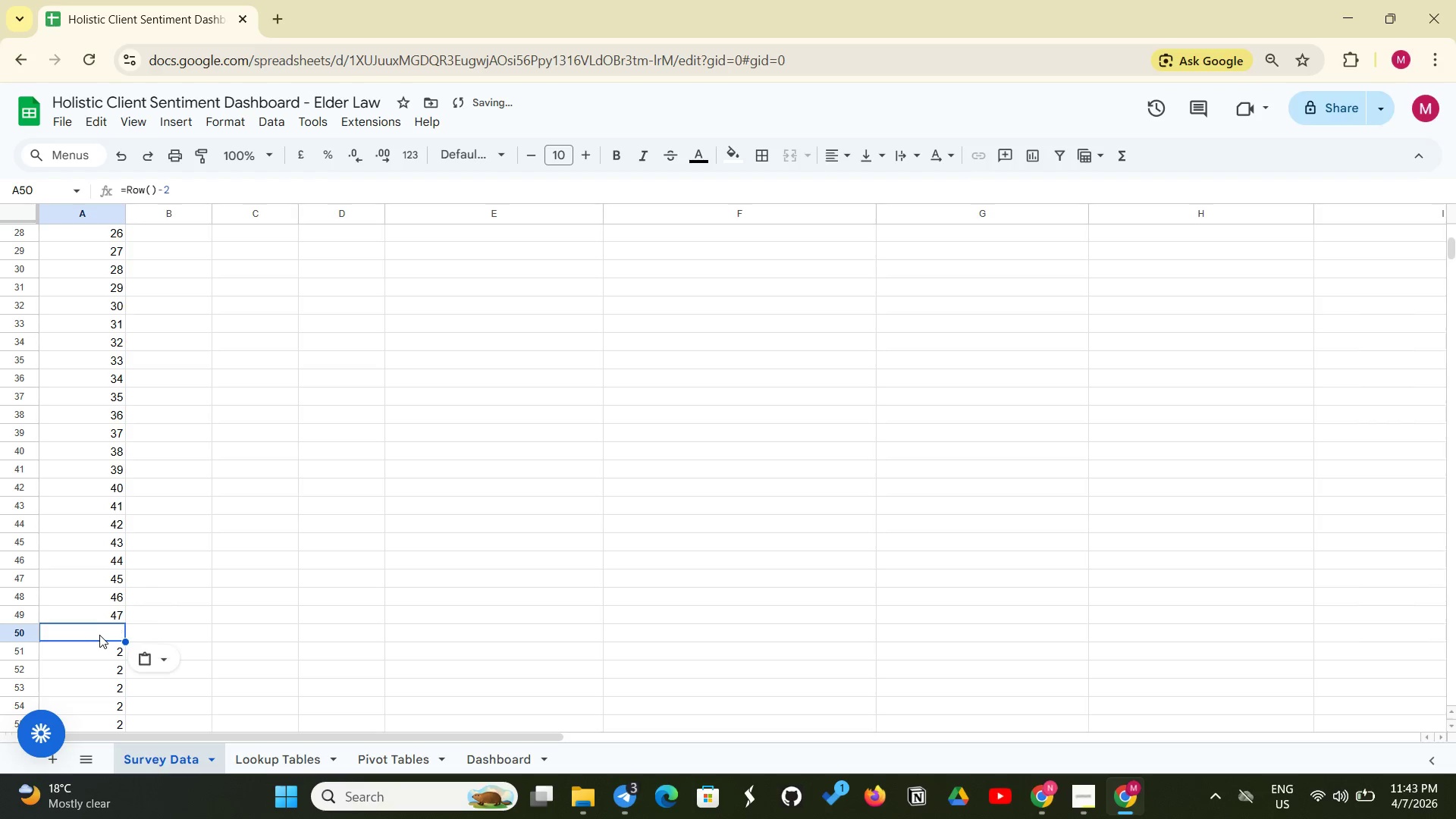 
key(Control+V)
 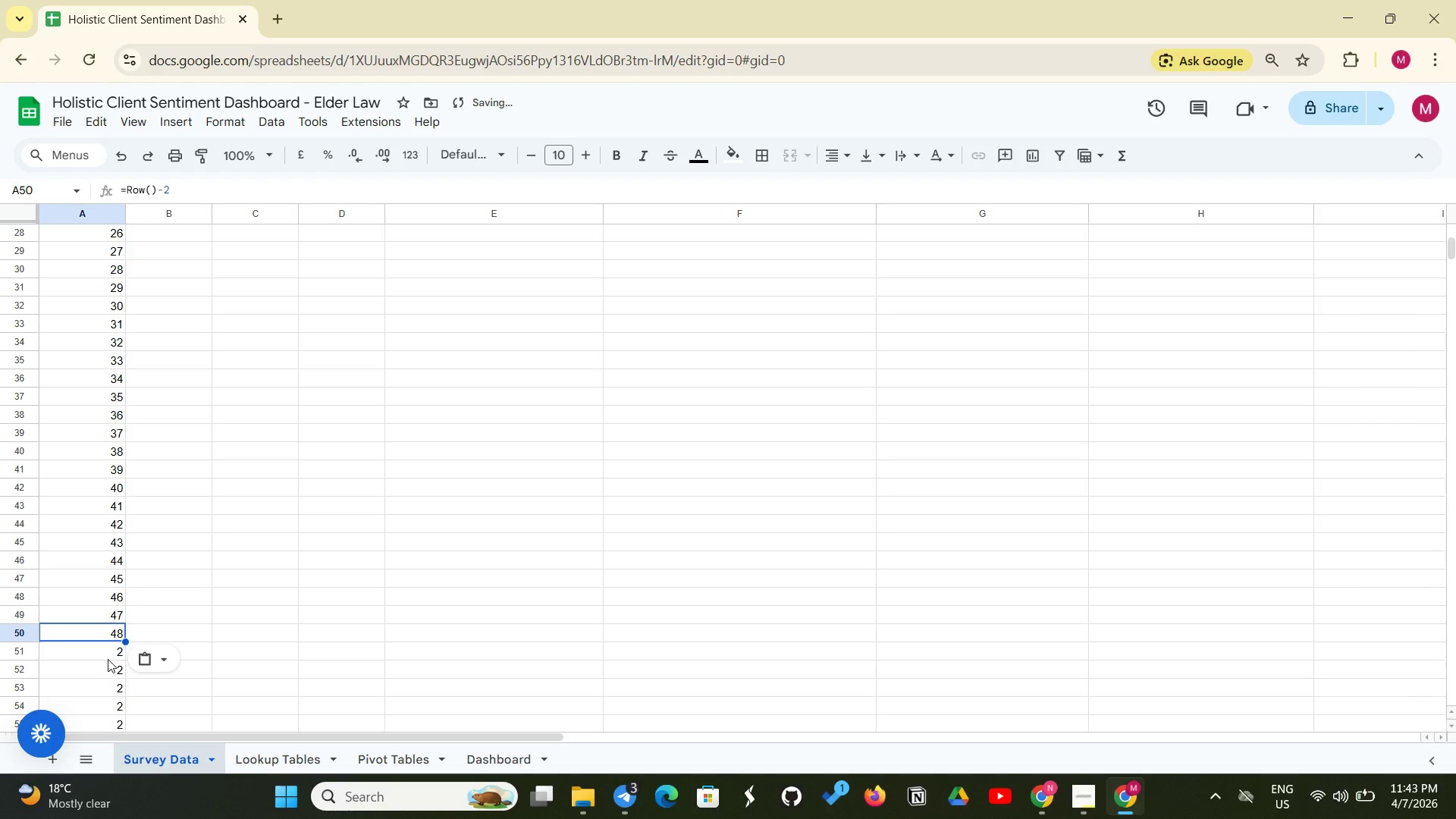 
left_click([108, 659])
 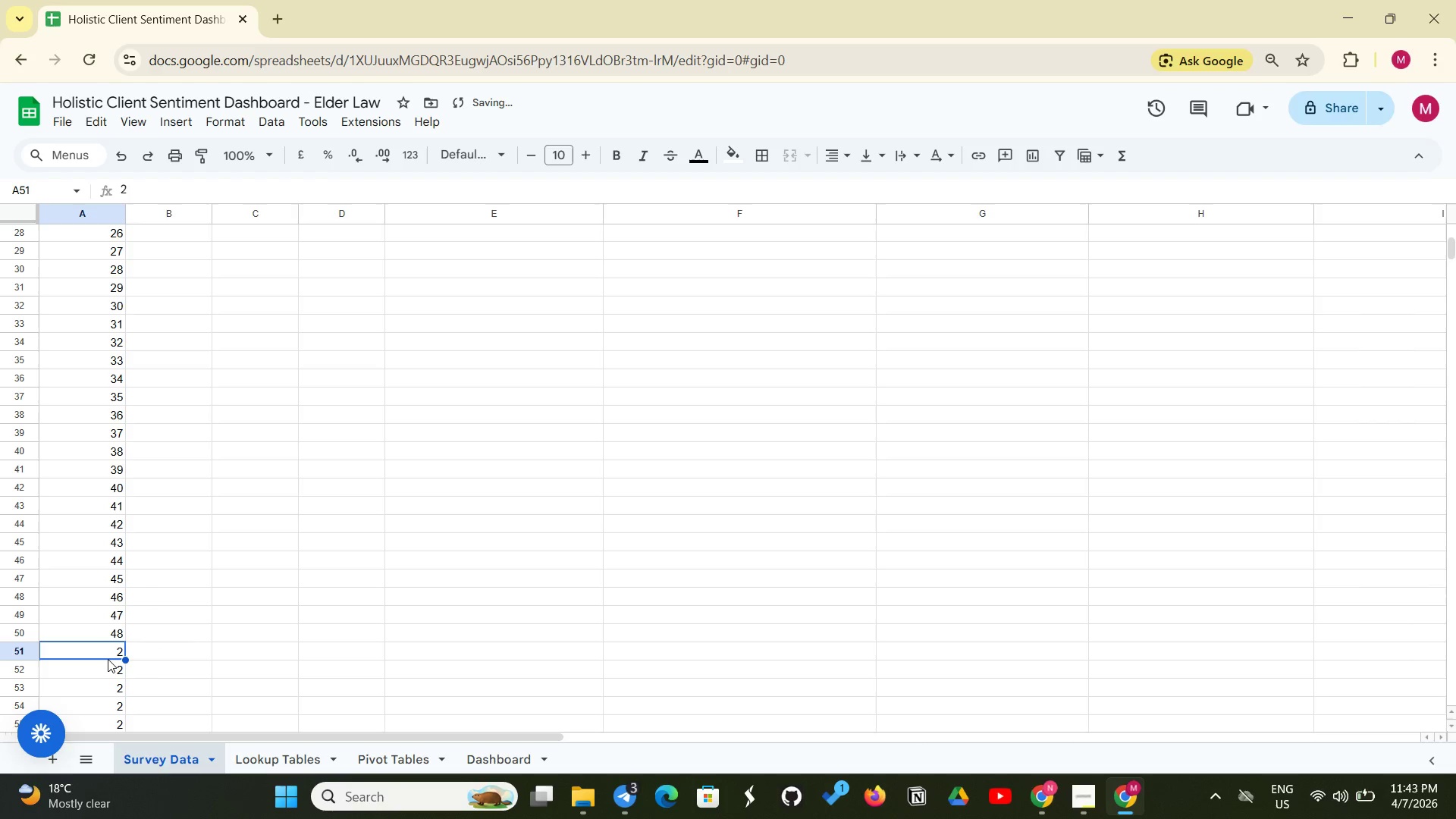 
key(Control+V)
 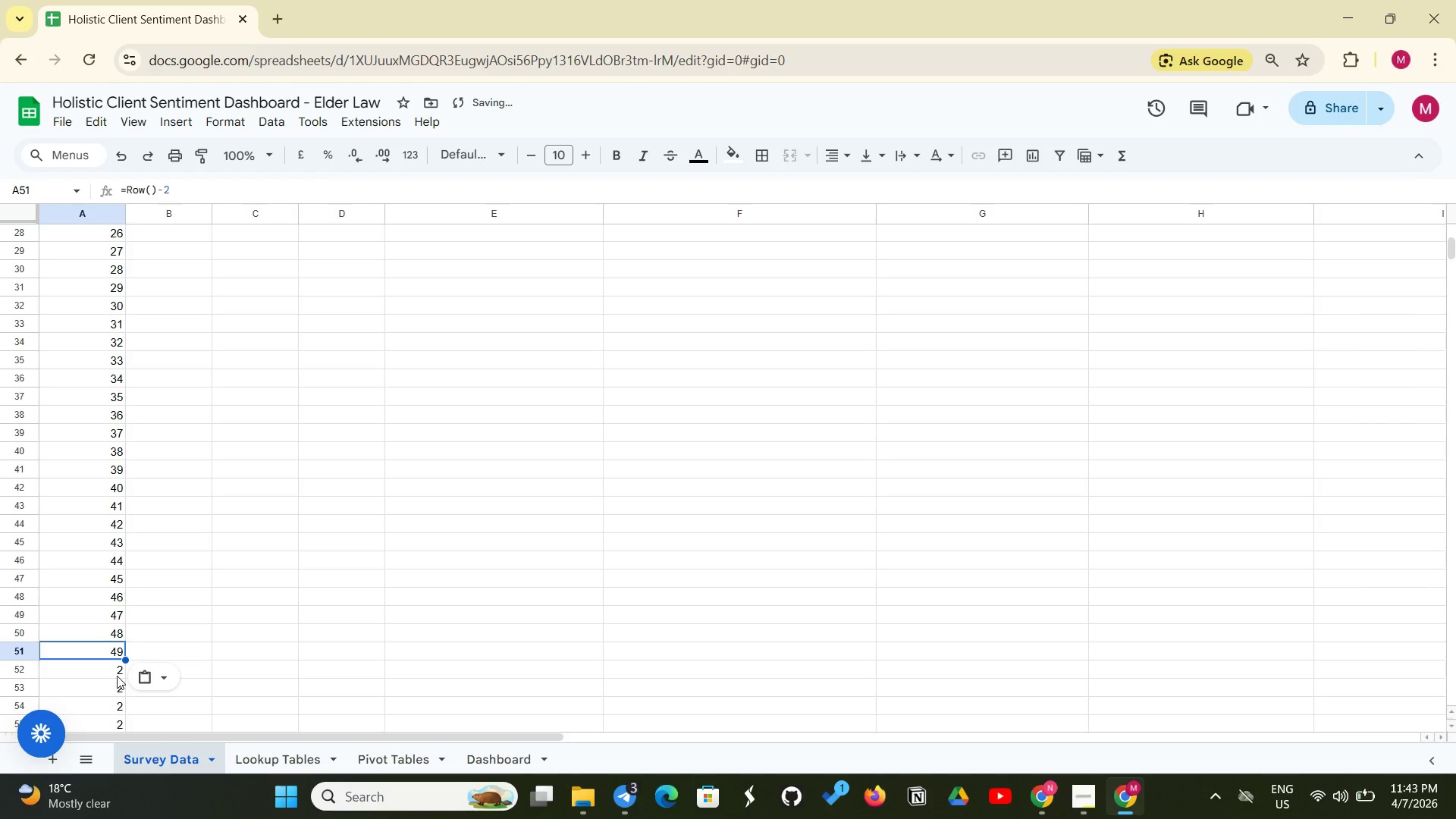 
left_click([117, 676])
 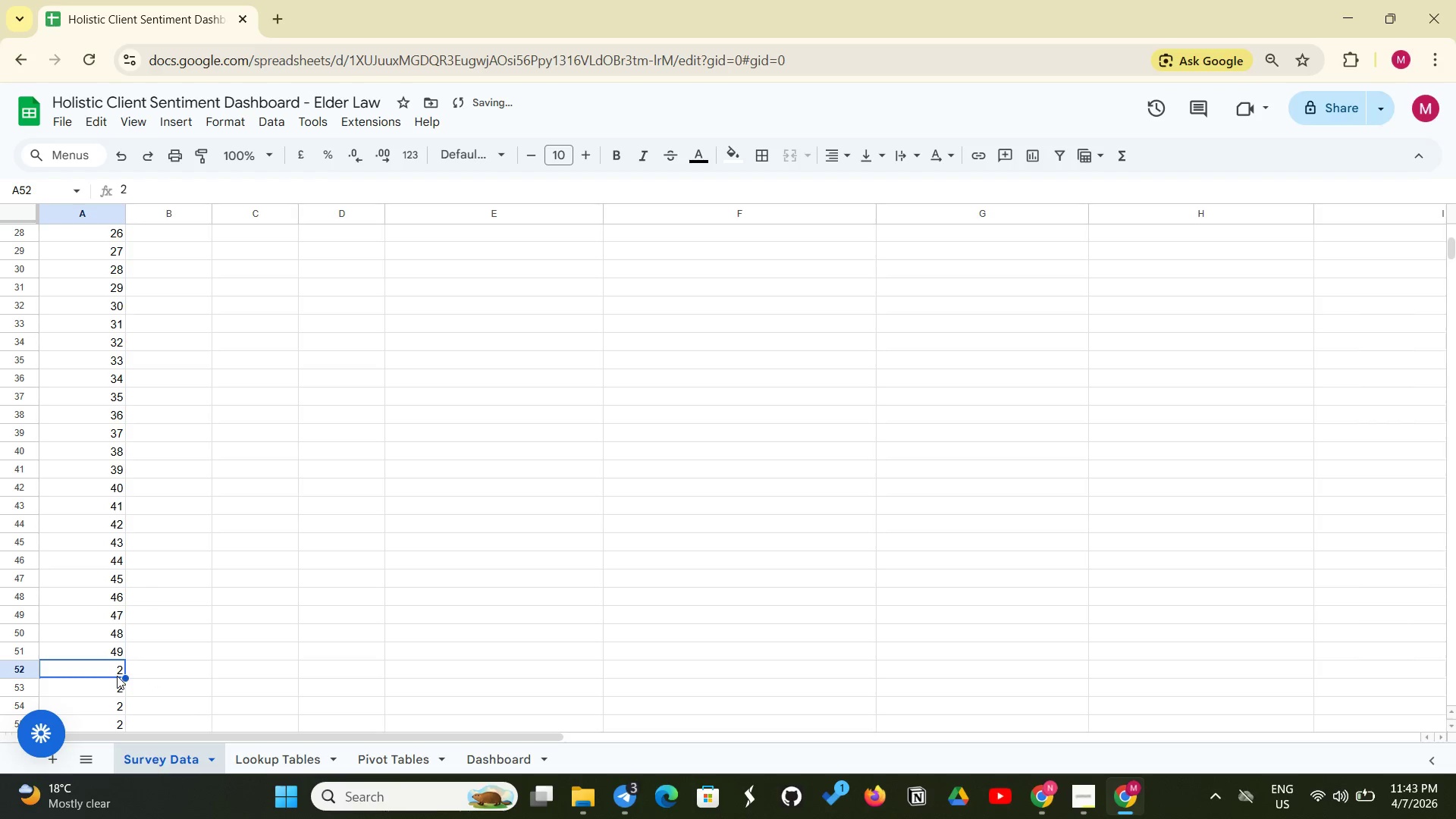 
key(Control+V)
 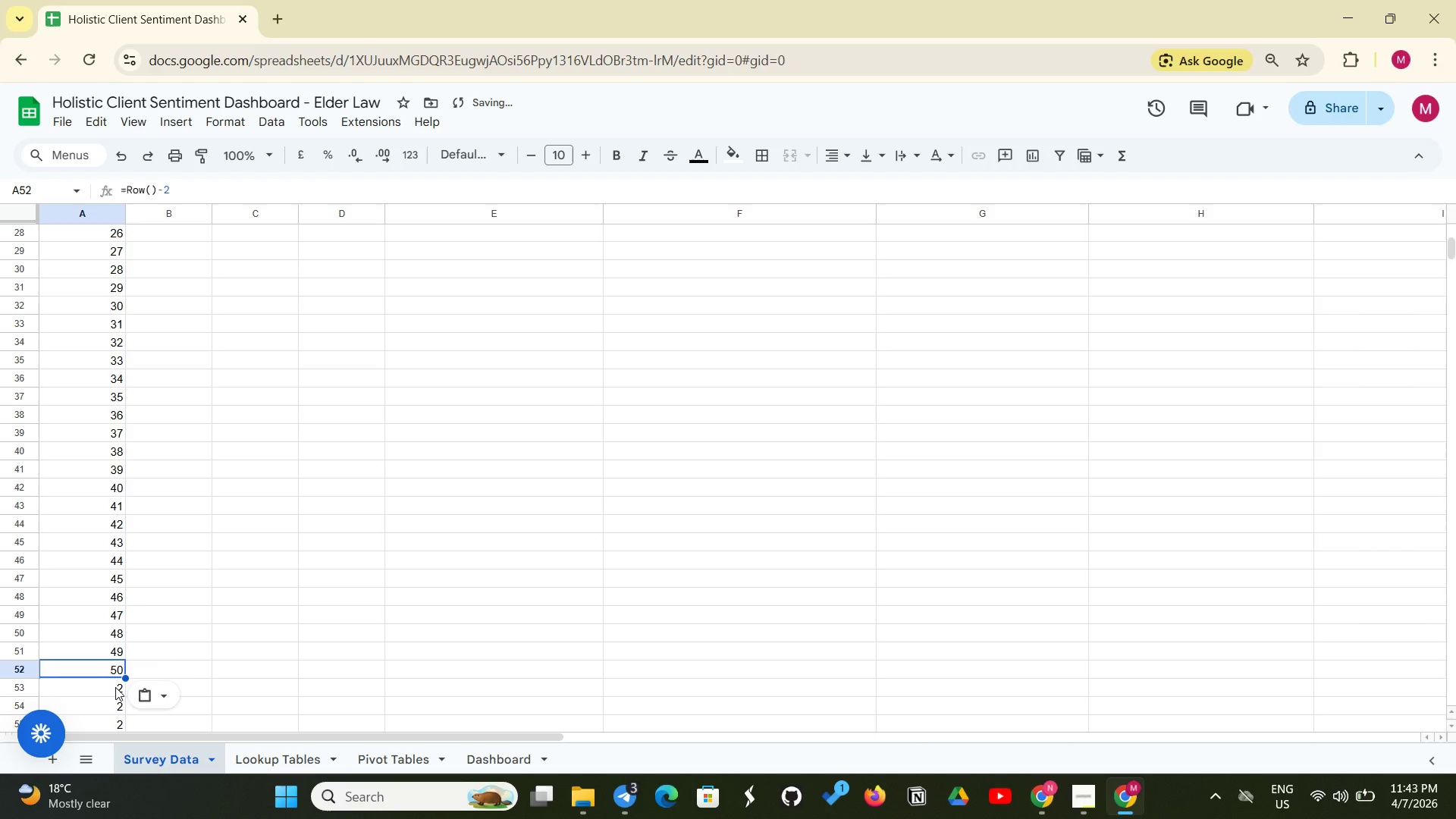 
left_click([115, 687])
 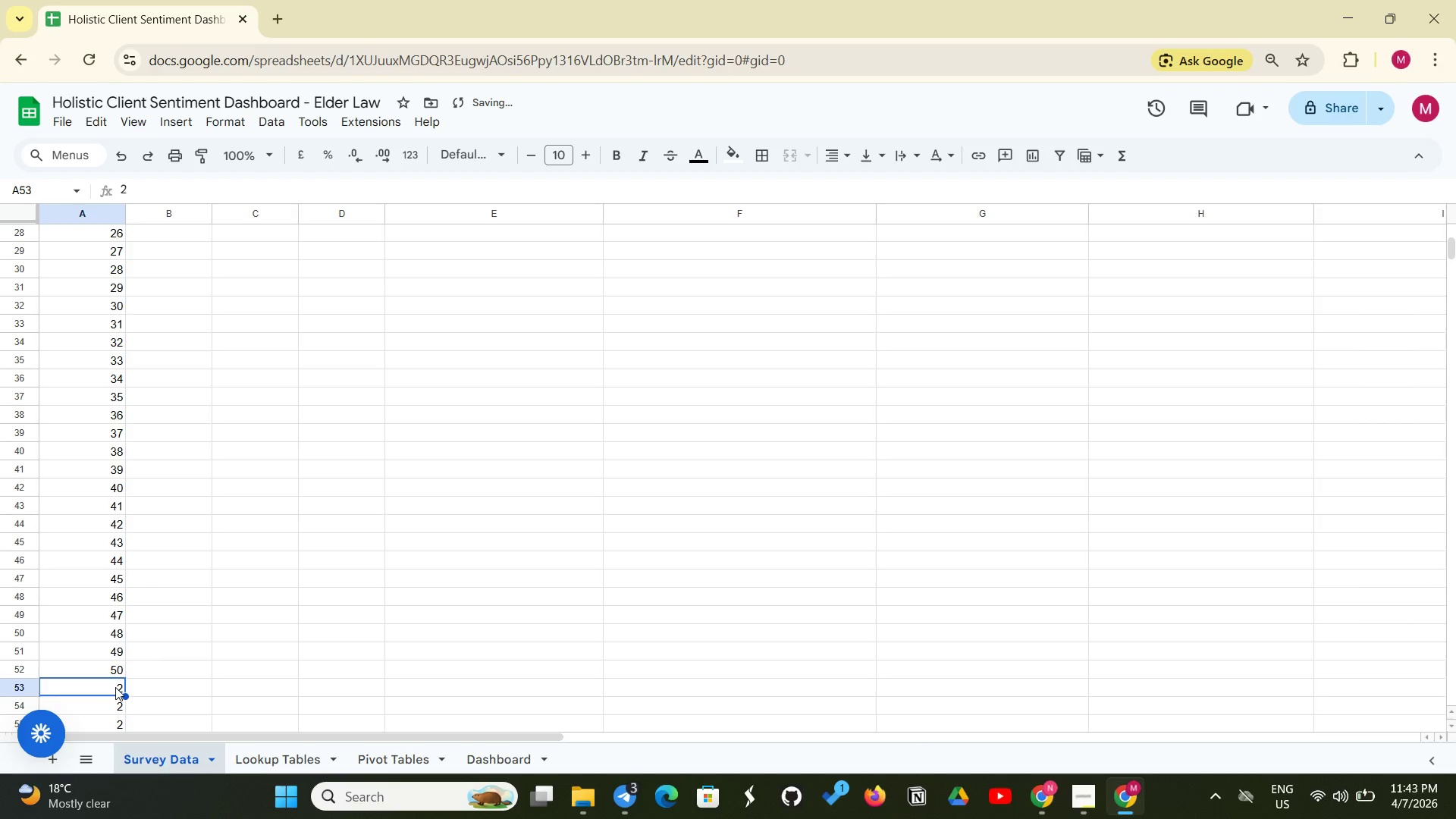 
key(Control+V)
 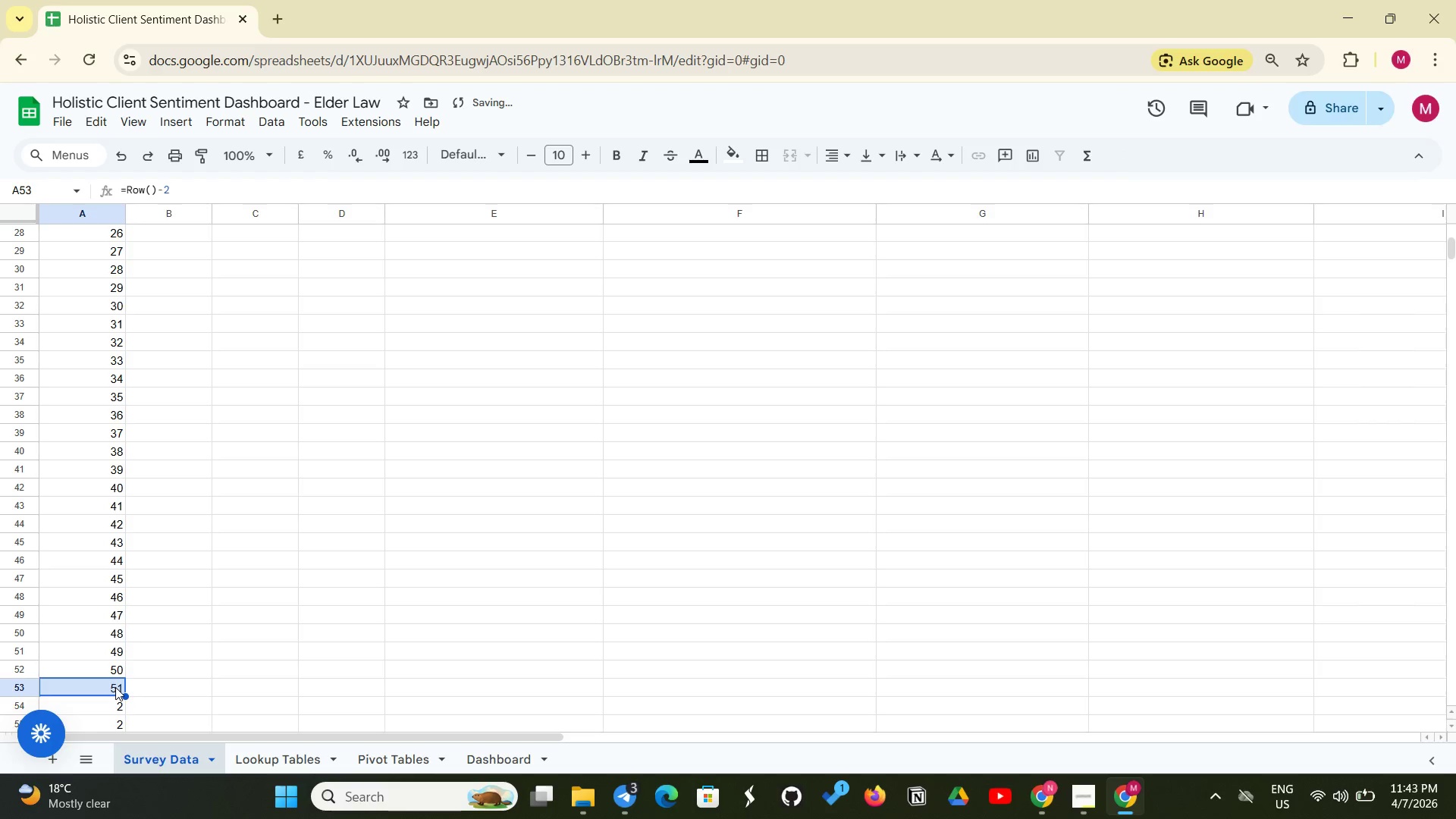 
left_click([115, 687])
 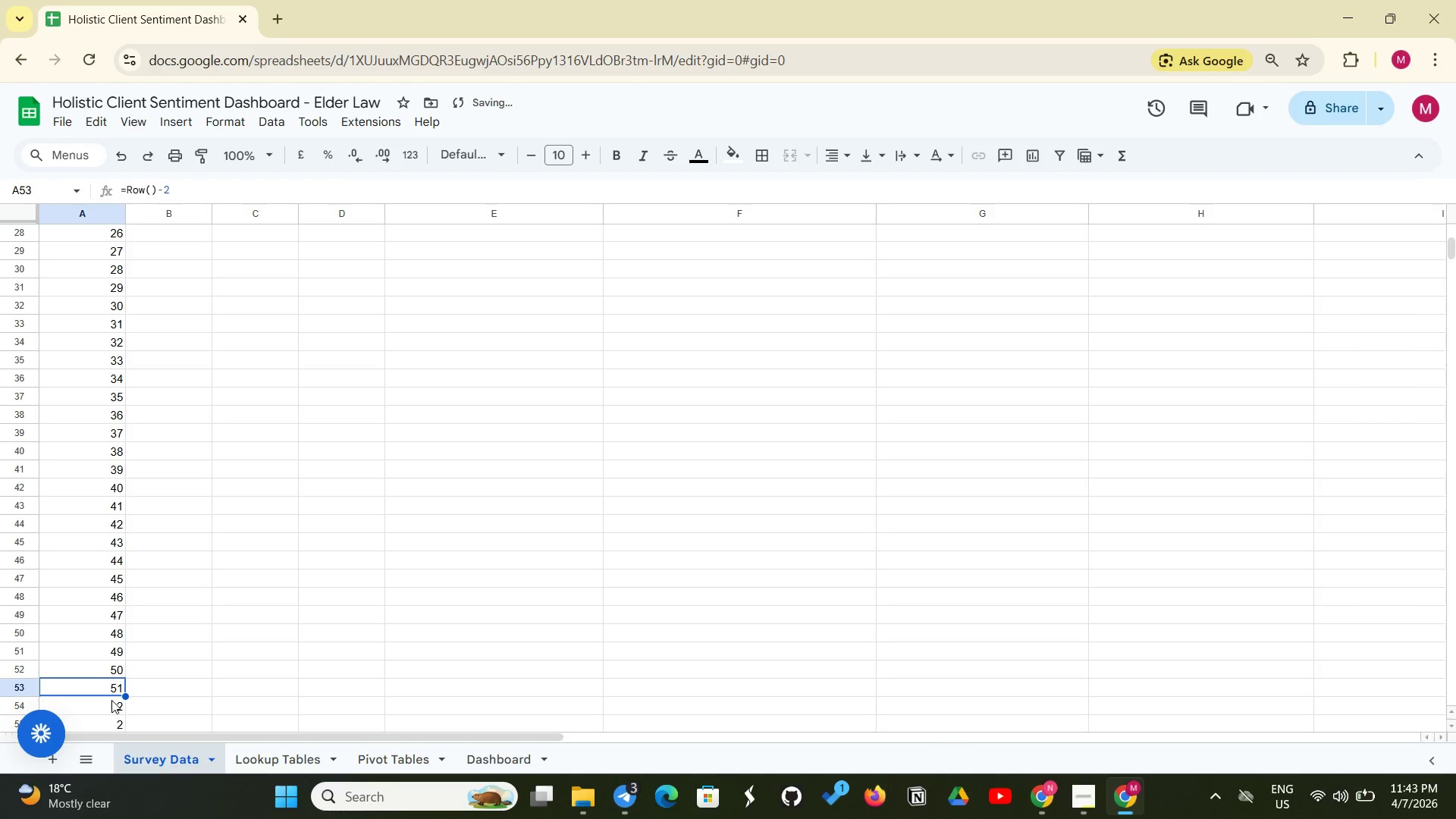 
left_click([111, 701])
 